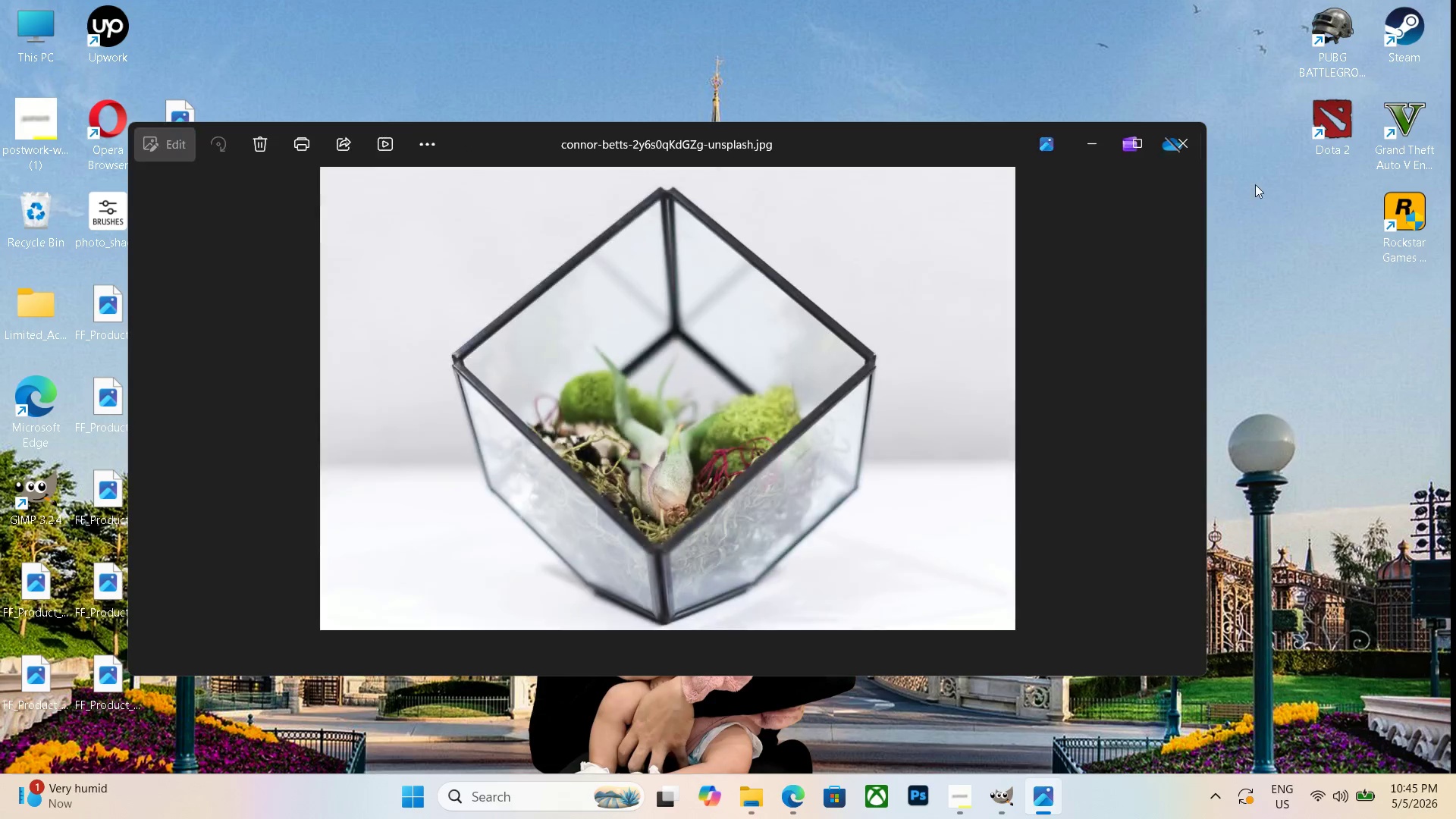 
left_click([1188, 143])
 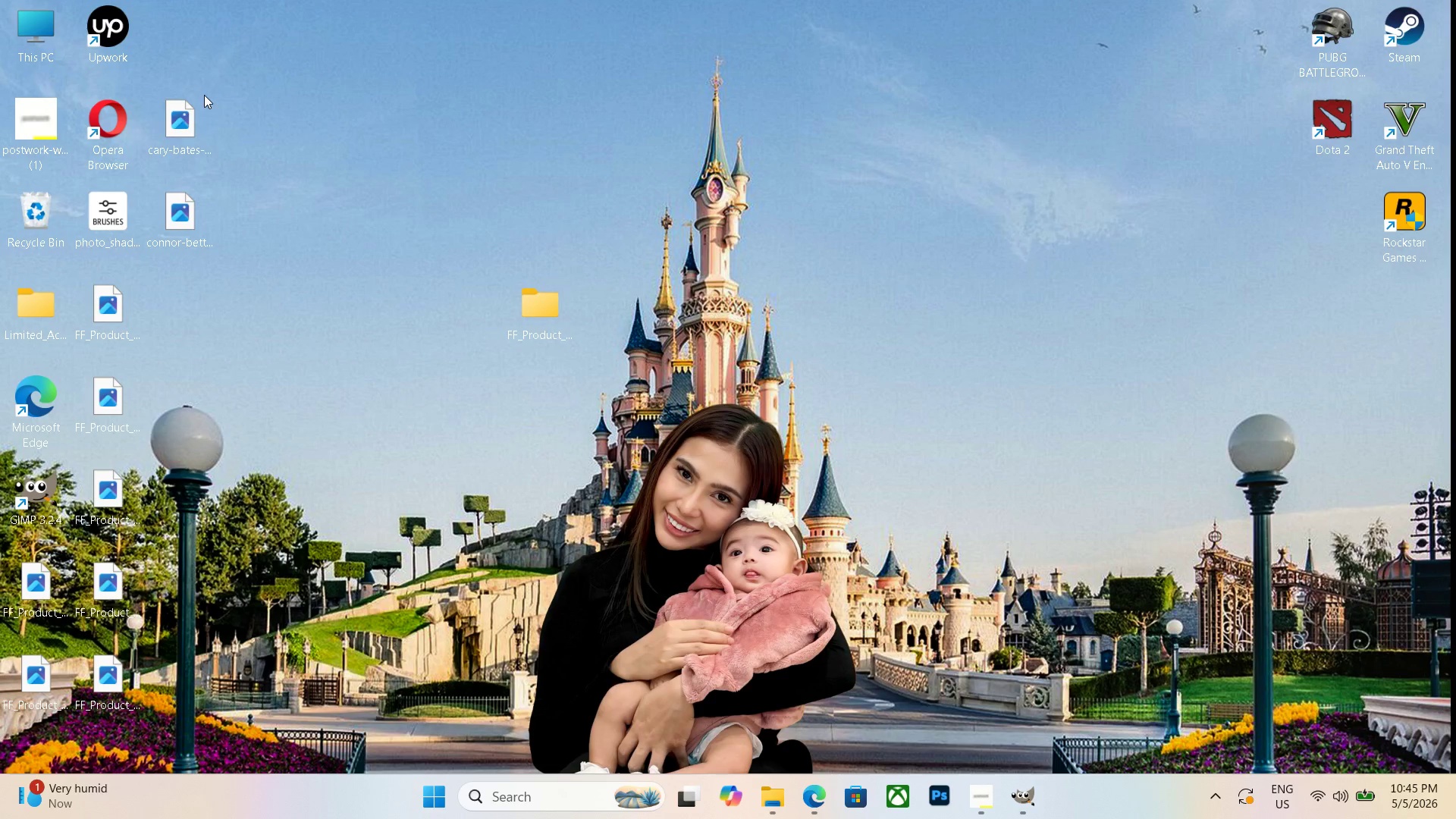 
left_click([199, 210])
 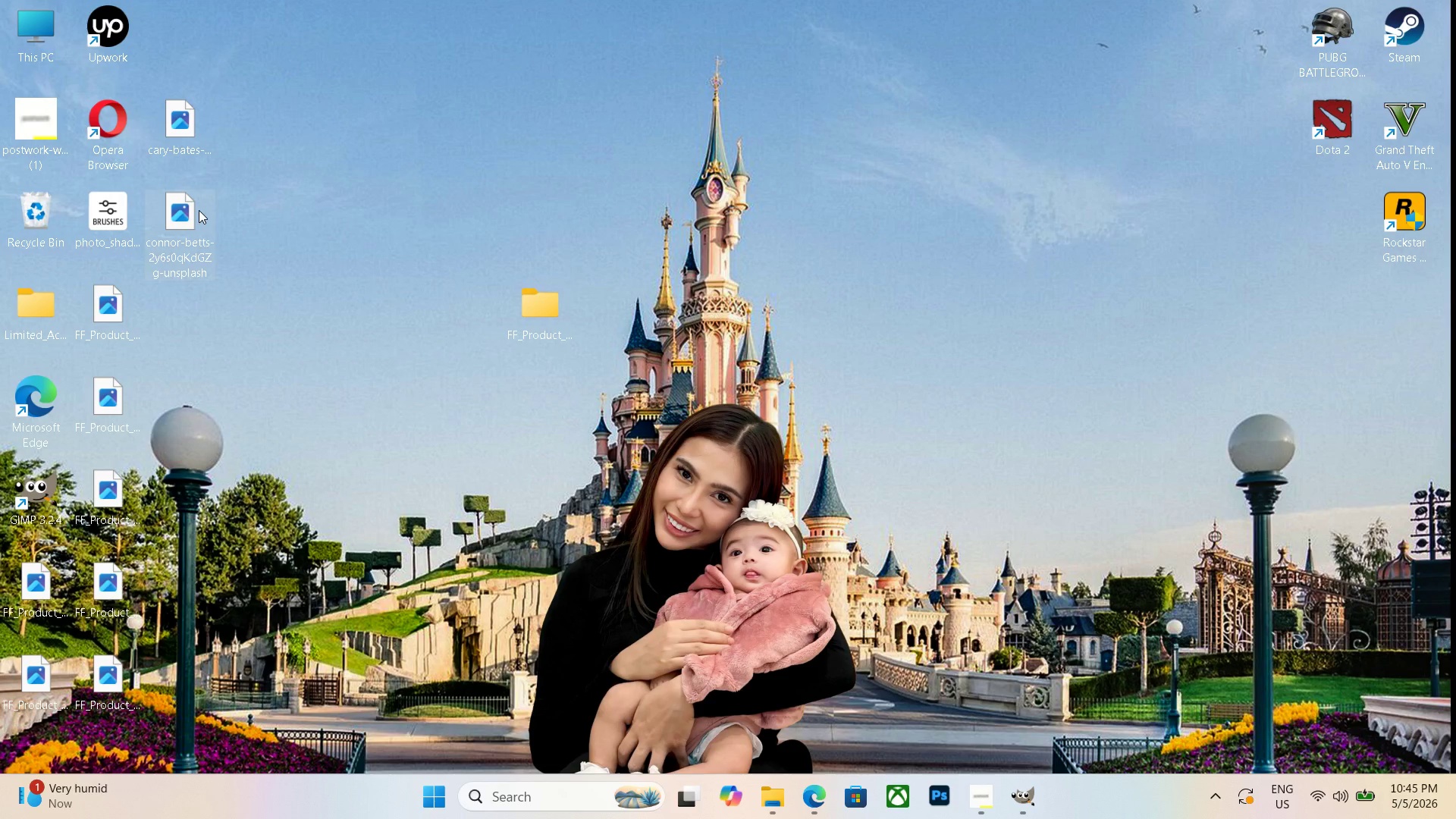 
key(Delete)
 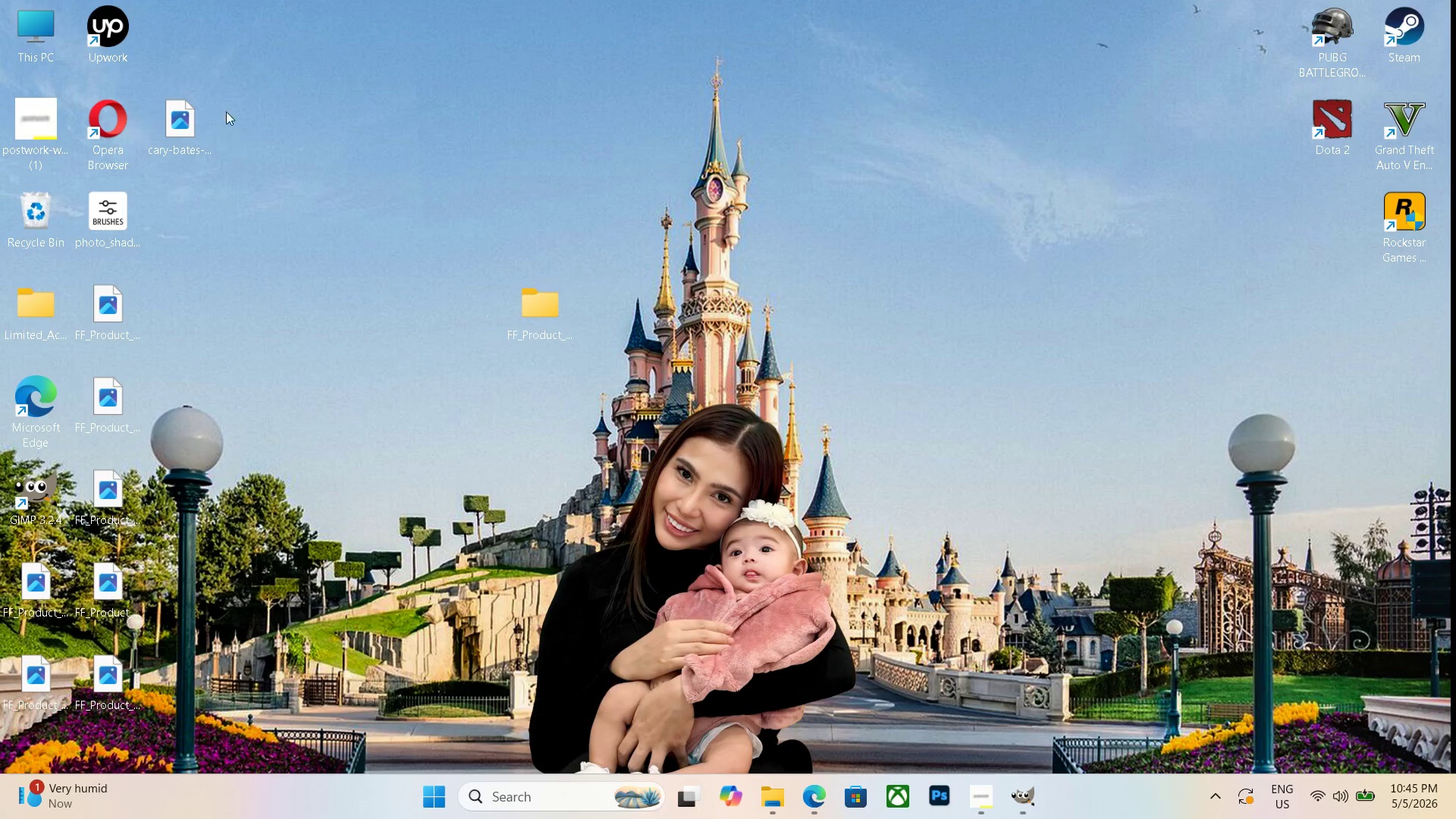 
left_click([180, 102])
 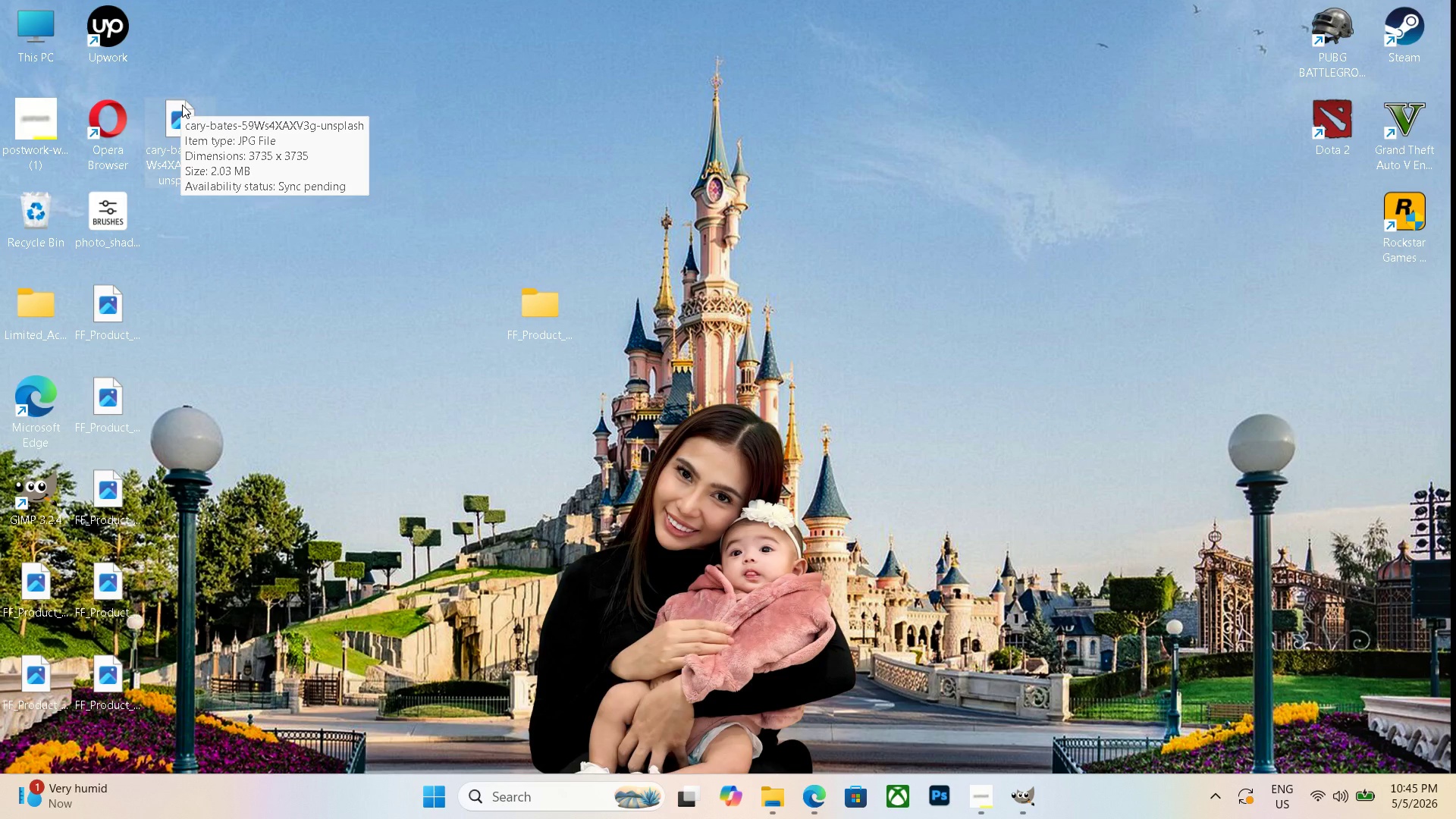 
key(Delete)
 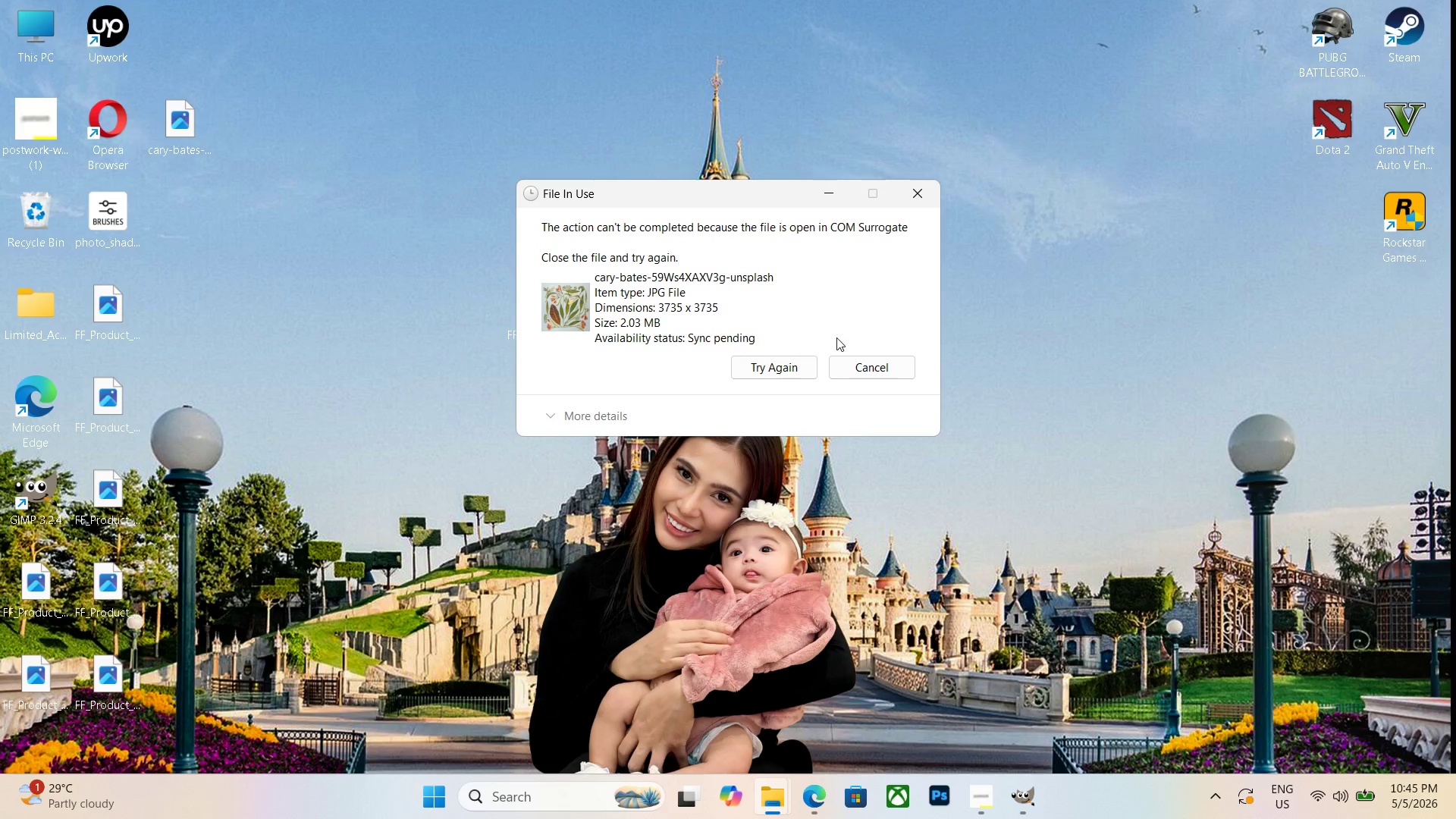 
left_click([893, 366])
 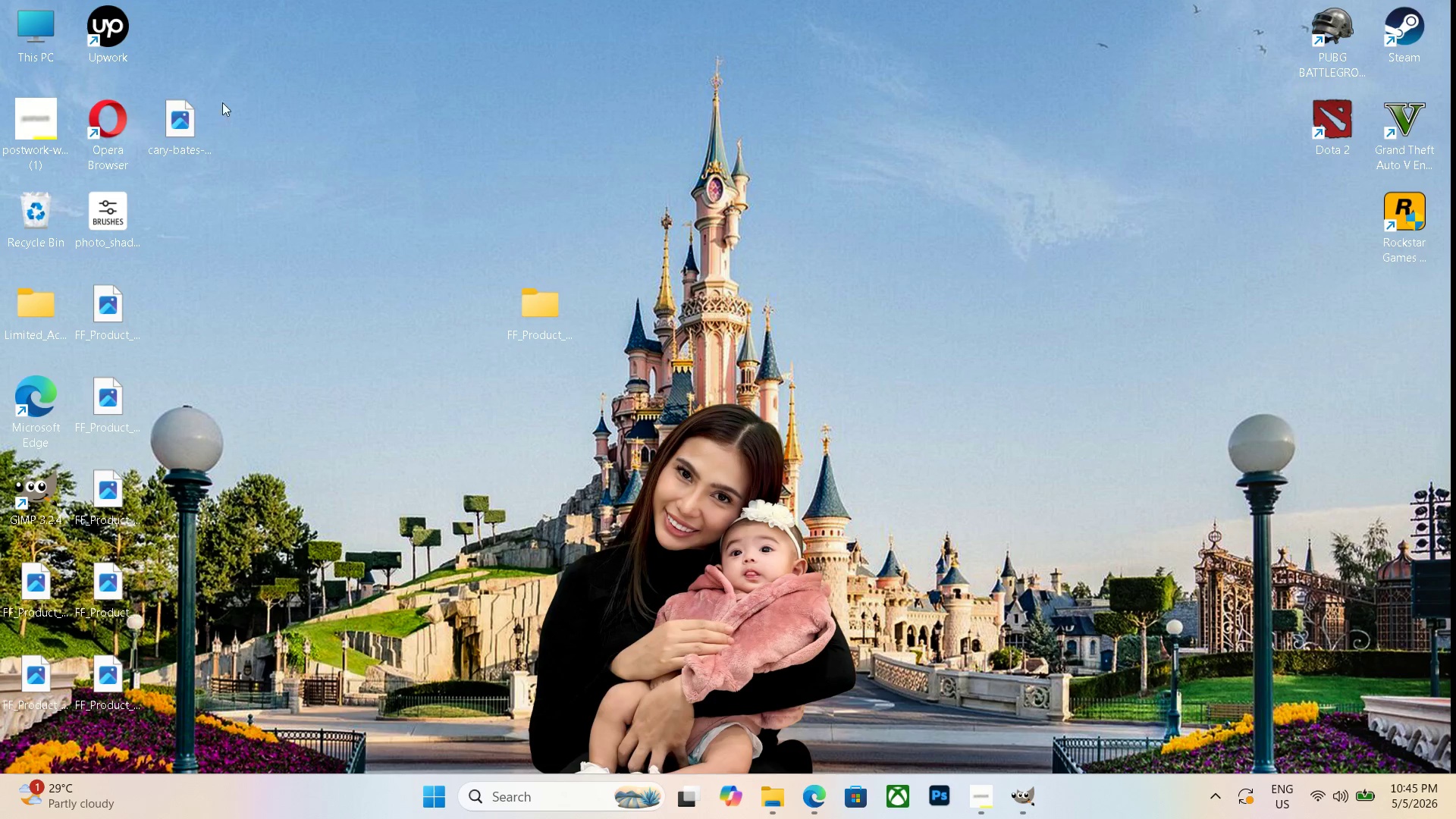 
left_click_drag(start_coordinate=[192, 115], to_coordinate=[1188, 84])
 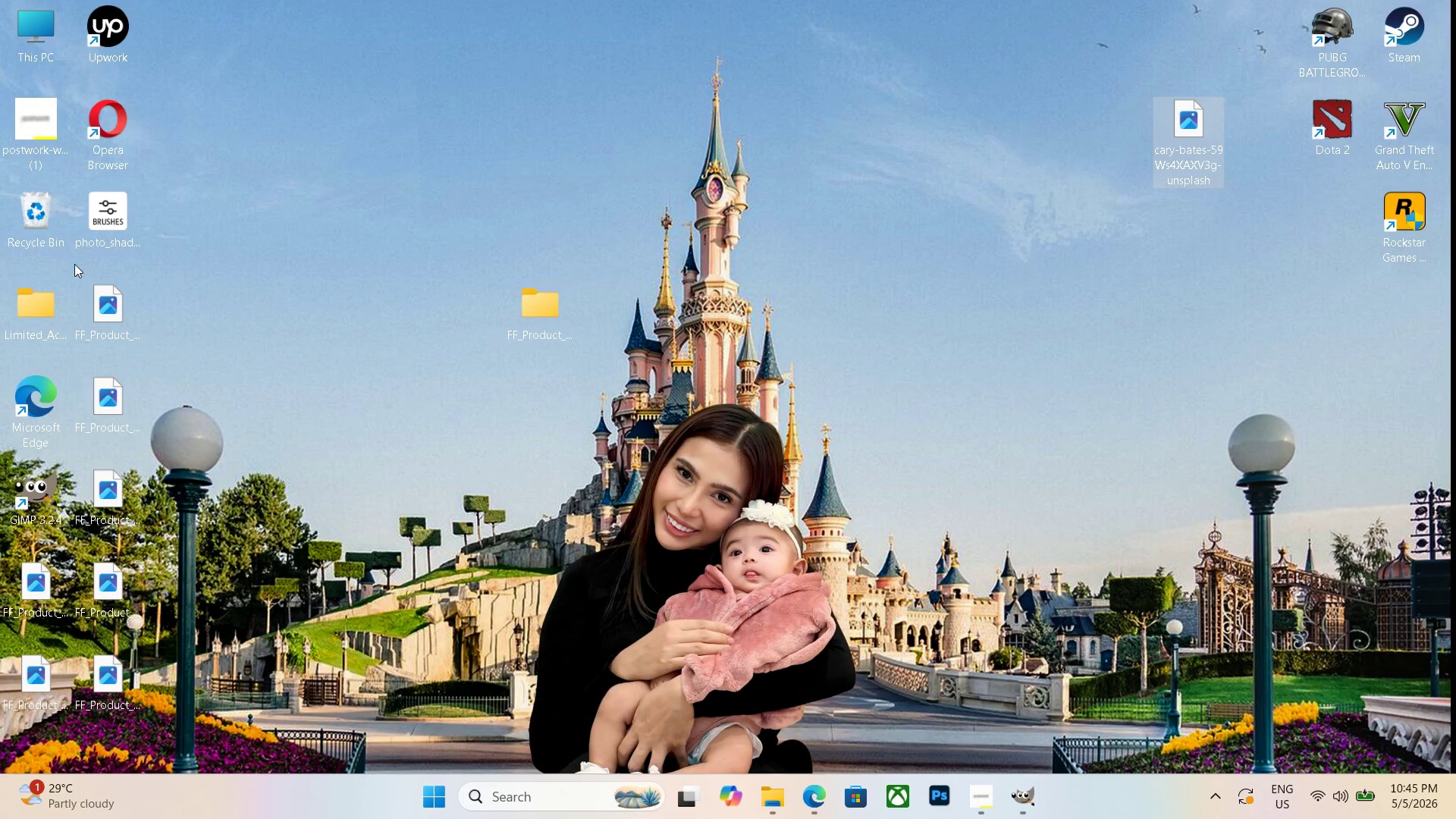 
left_click_drag(start_coordinate=[111, 290], to_coordinate=[577, 289])
 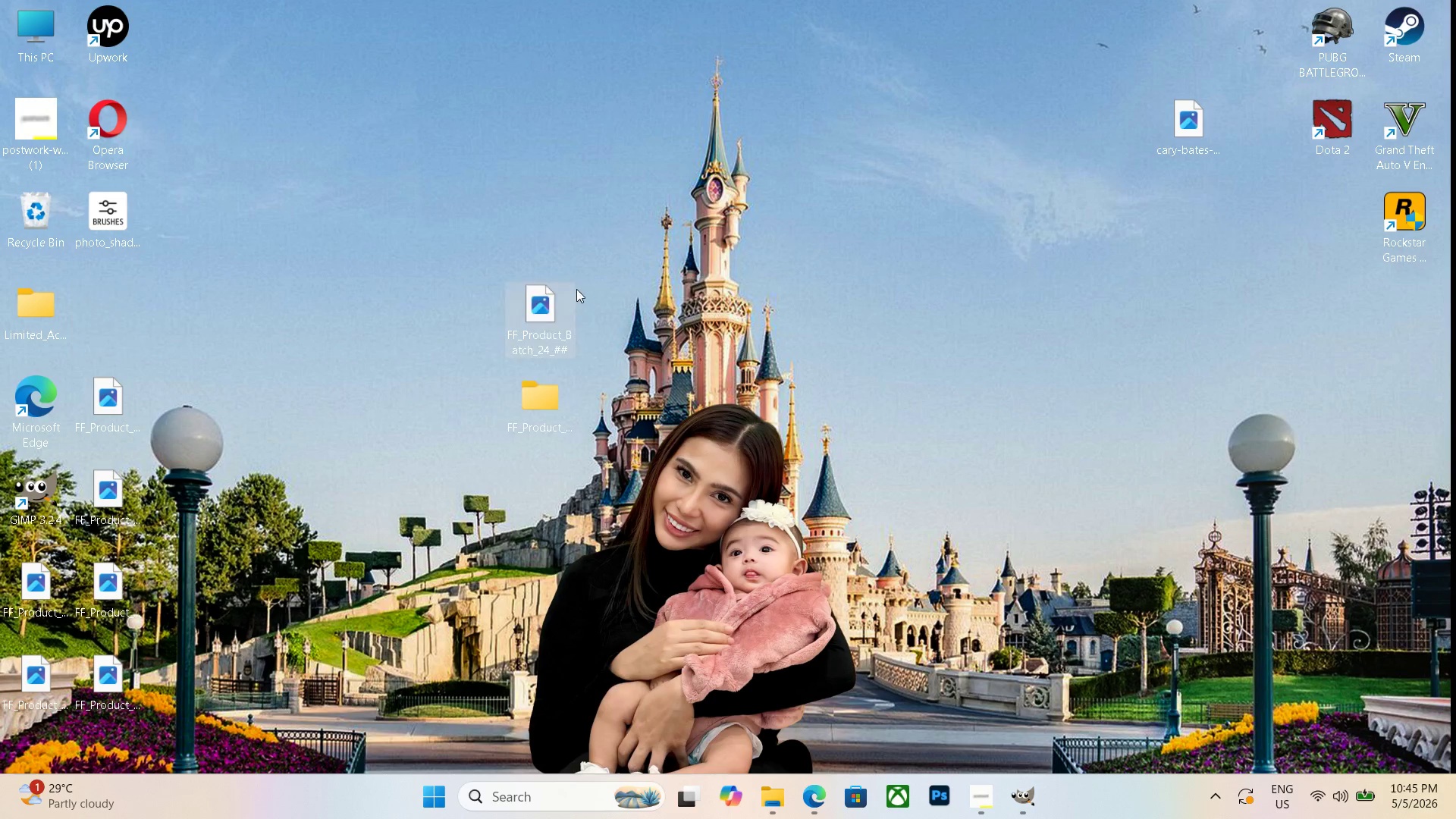 
left_click_drag(start_coordinate=[571, 289], to_coordinate=[566, 289])
 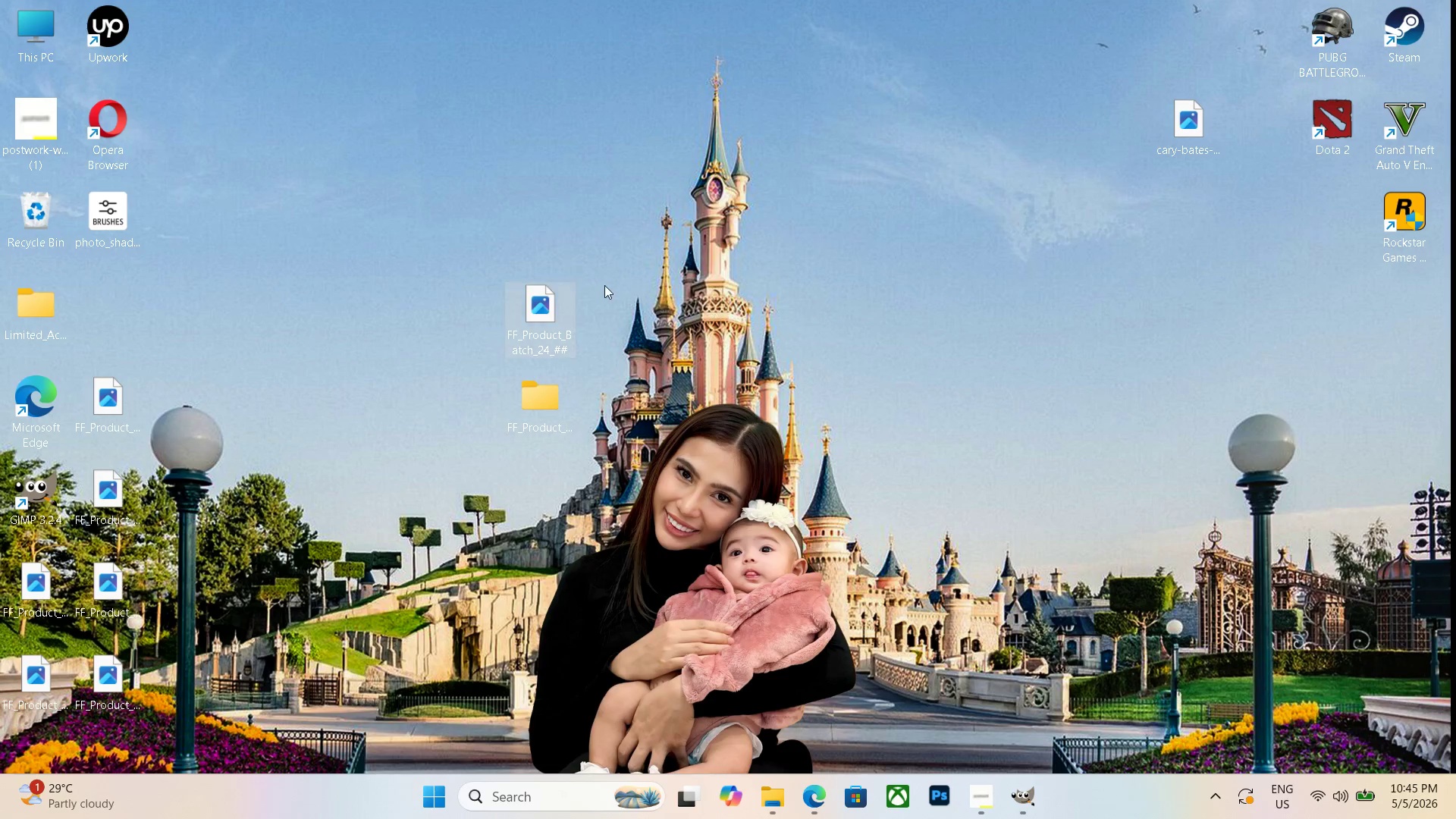 
left_click_drag(start_coordinate=[563, 297], to_coordinate=[566, 374])
 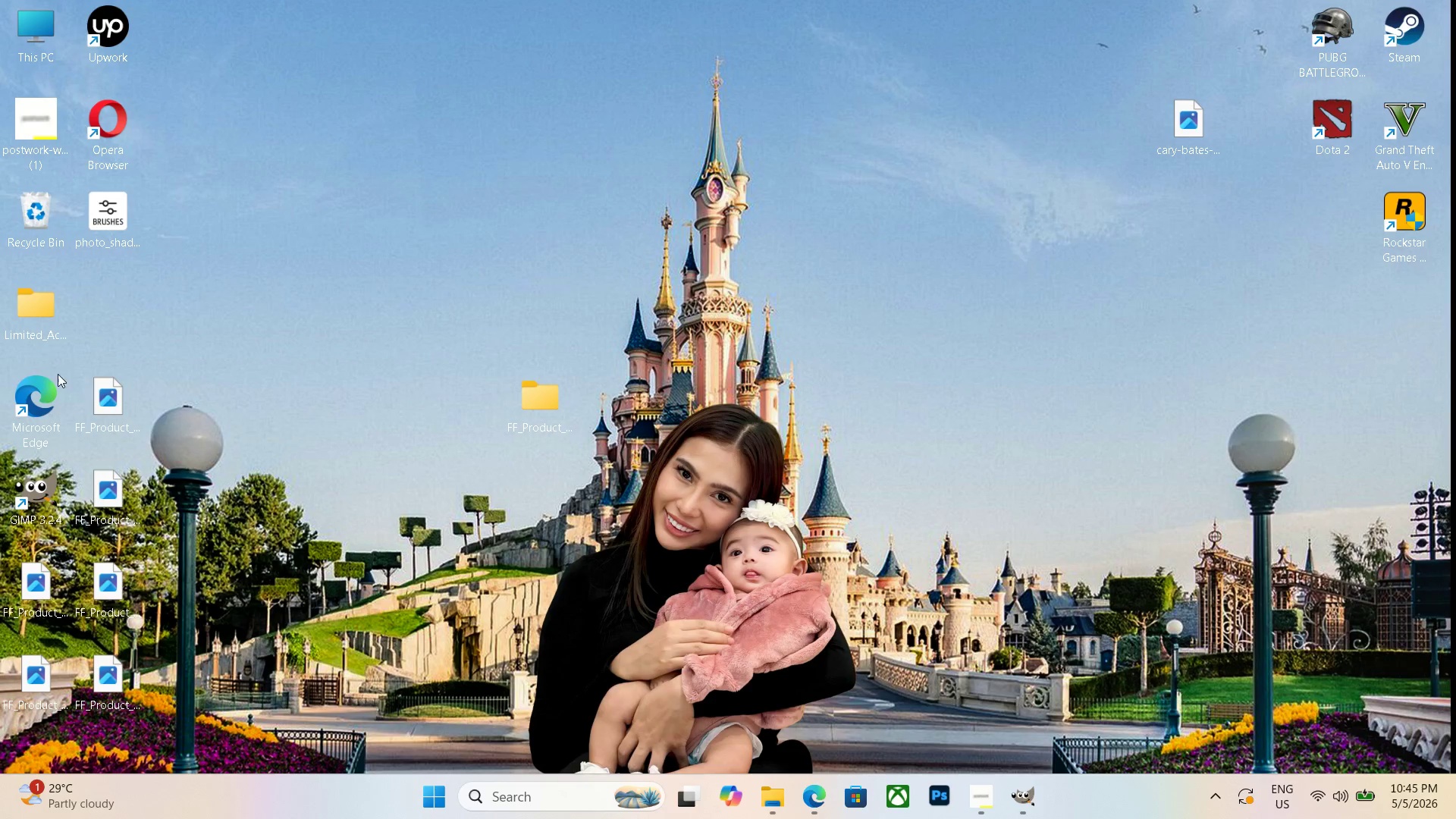 
left_click_drag(start_coordinate=[127, 390], to_coordinate=[568, 404])
 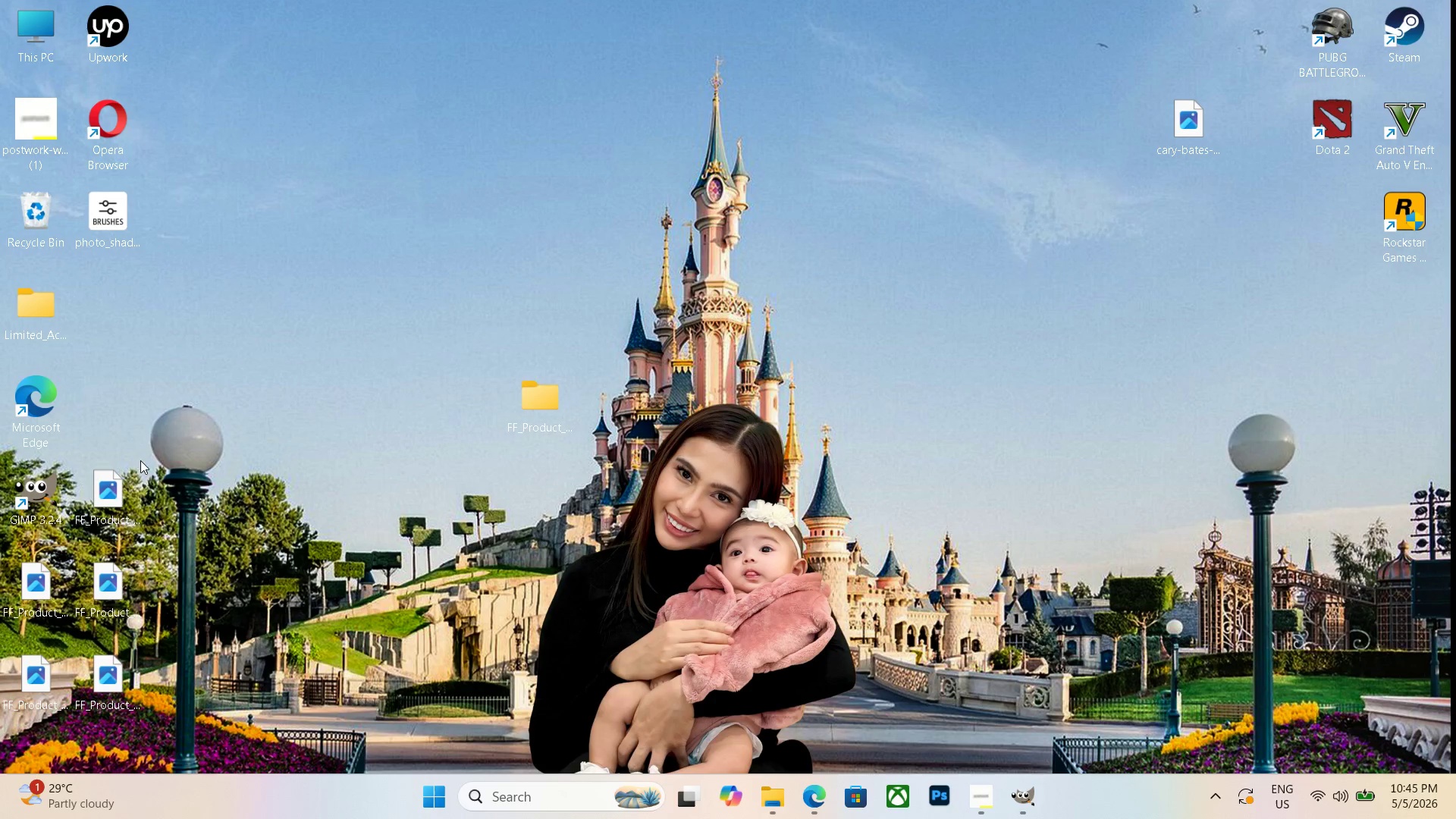 
left_click_drag(start_coordinate=[118, 497], to_coordinate=[545, 396])
 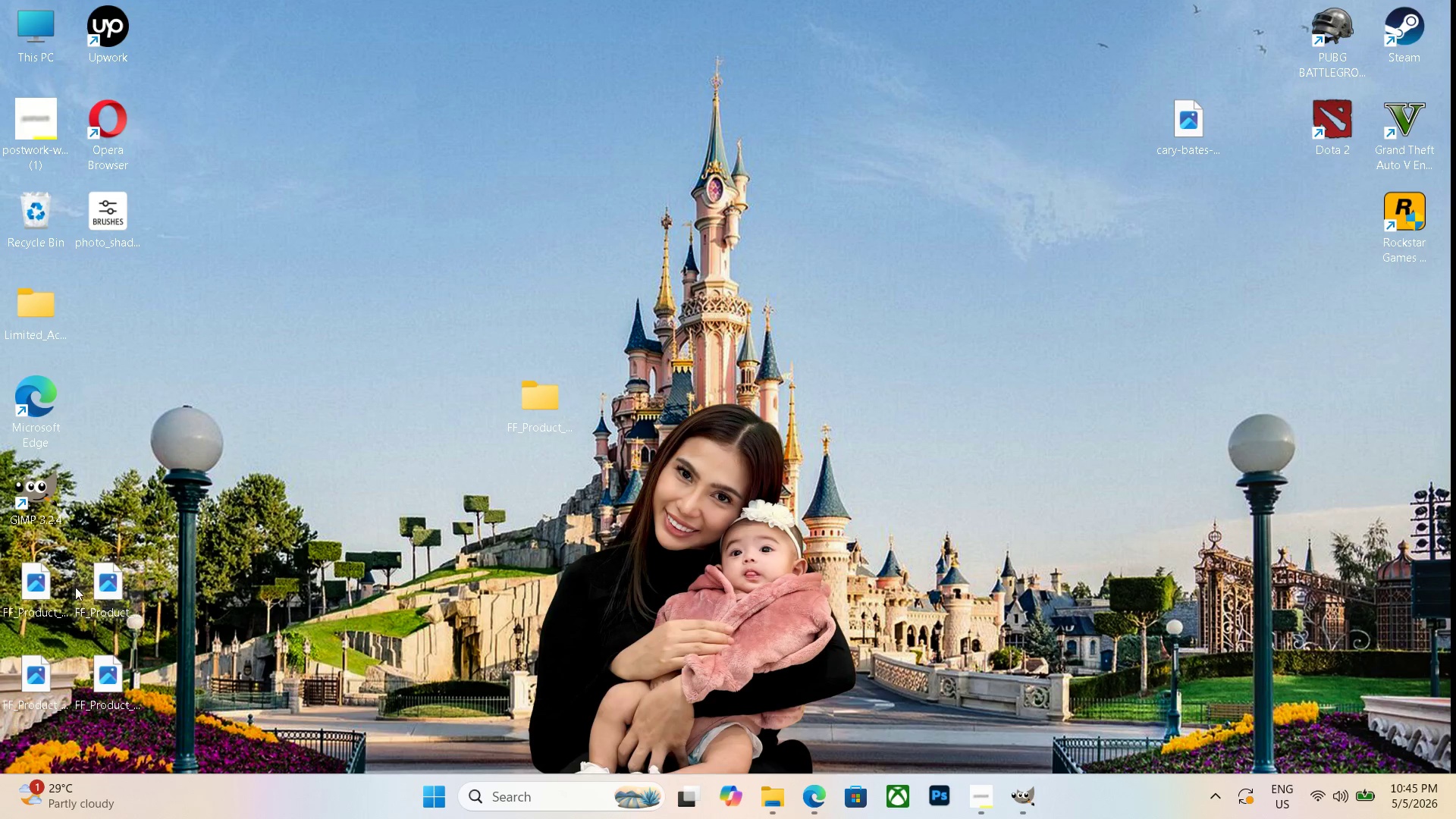 
left_click_drag(start_coordinate=[110, 588], to_coordinate=[548, 398])
 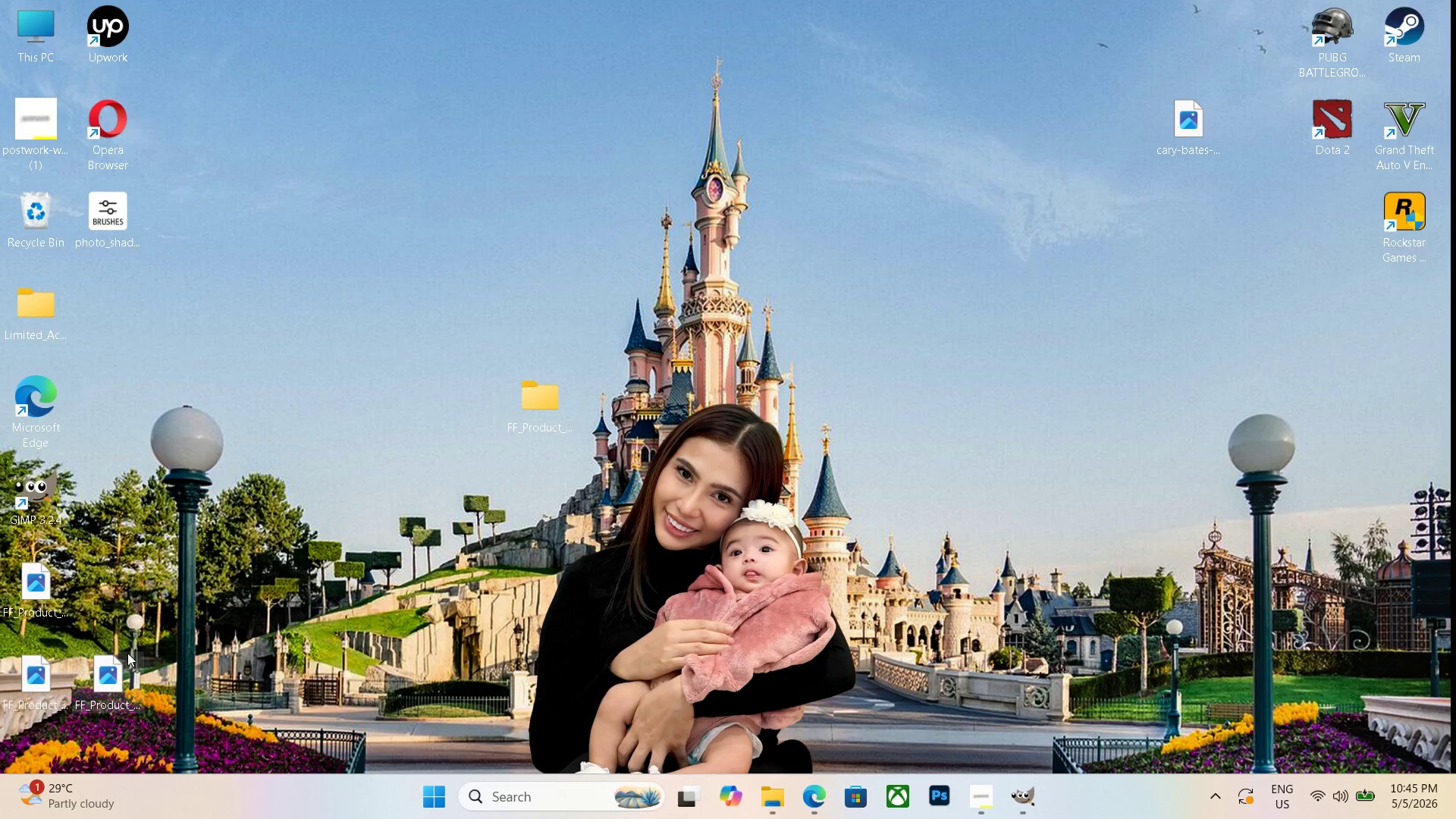 
left_click_drag(start_coordinate=[129, 654], to_coordinate=[583, 400])
 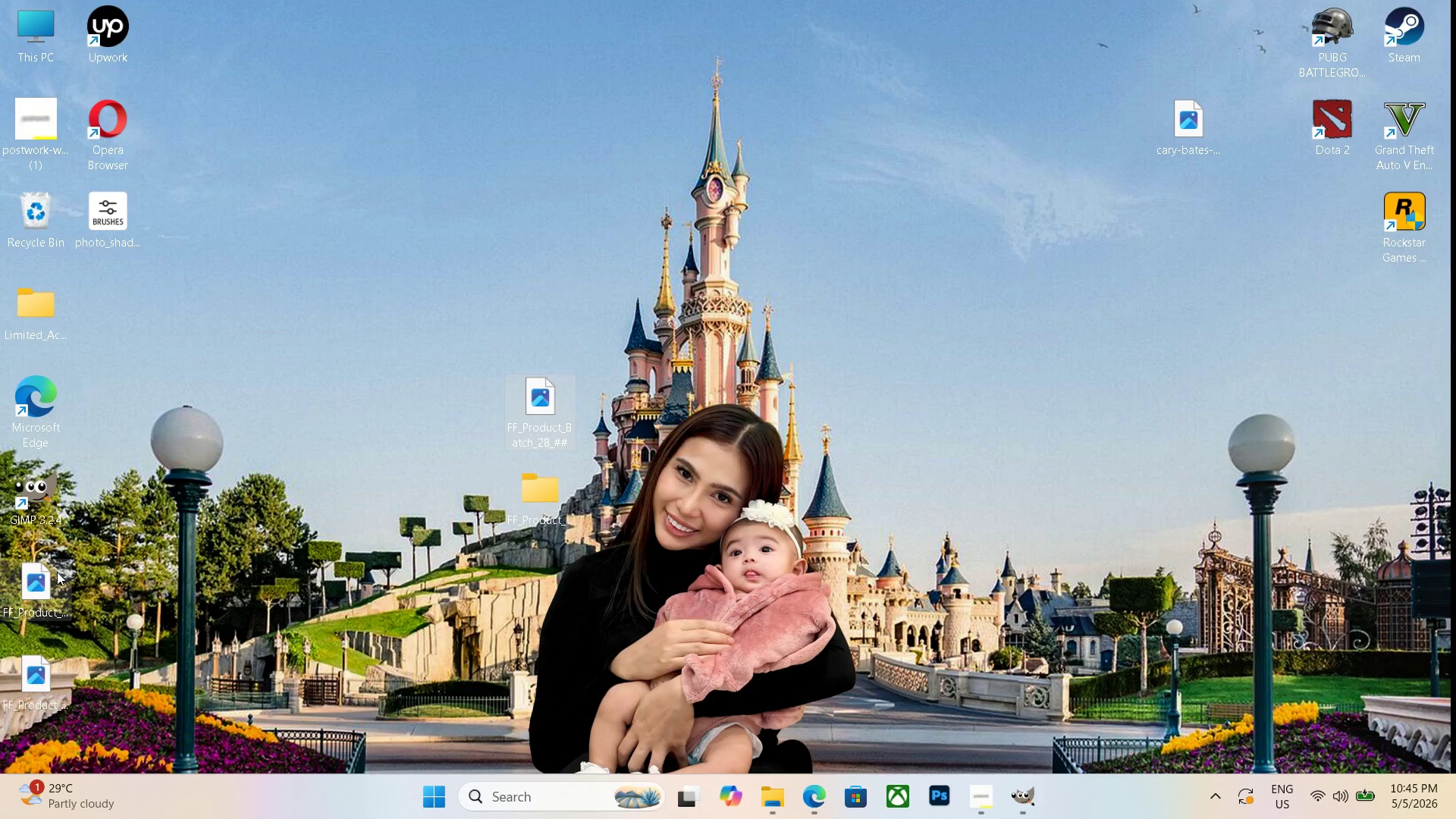 
left_click_drag(start_coordinate=[49, 577], to_coordinate=[563, 480])
 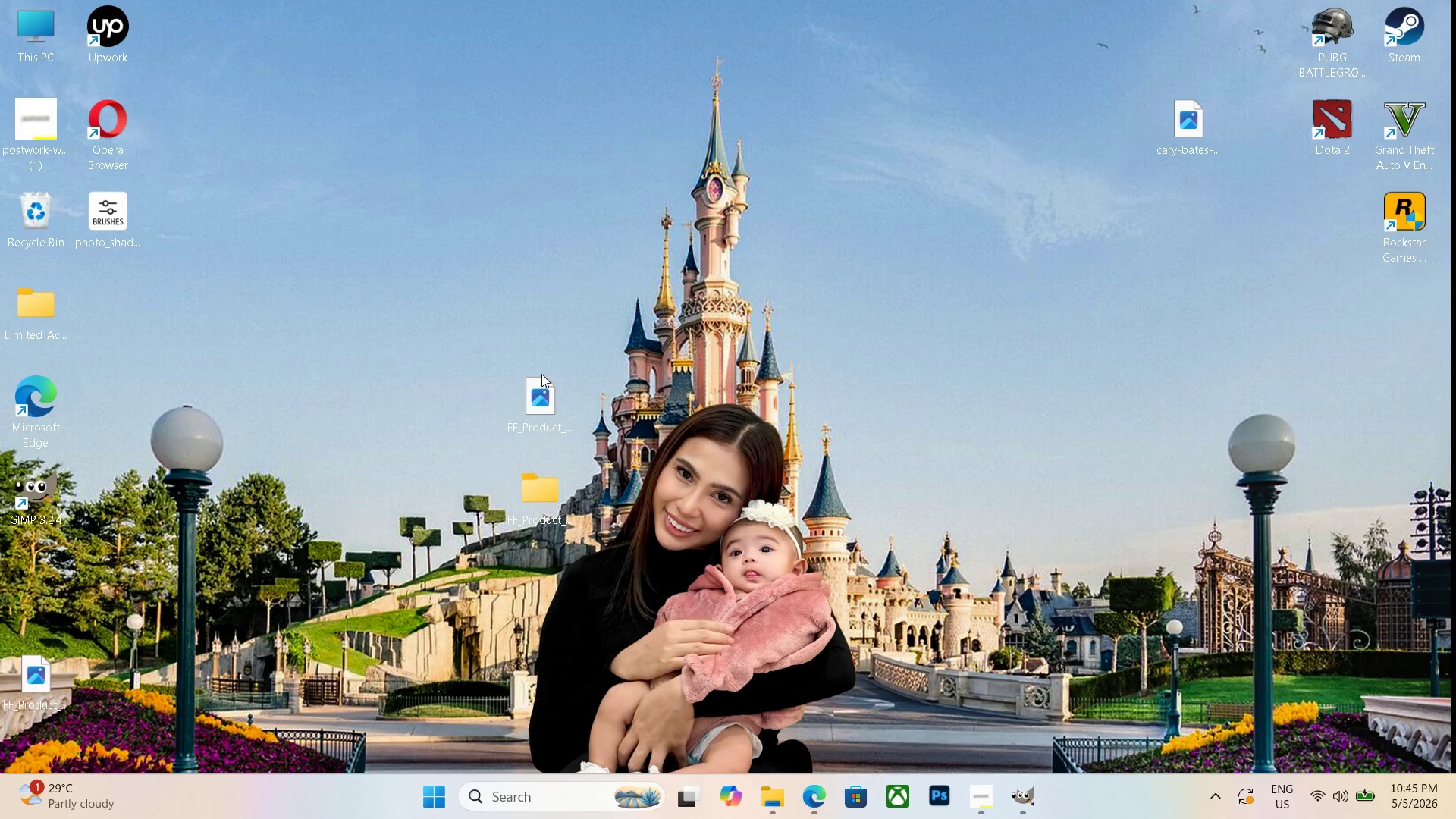 
left_click_drag(start_coordinate=[541, 384], to_coordinate=[550, 463])
 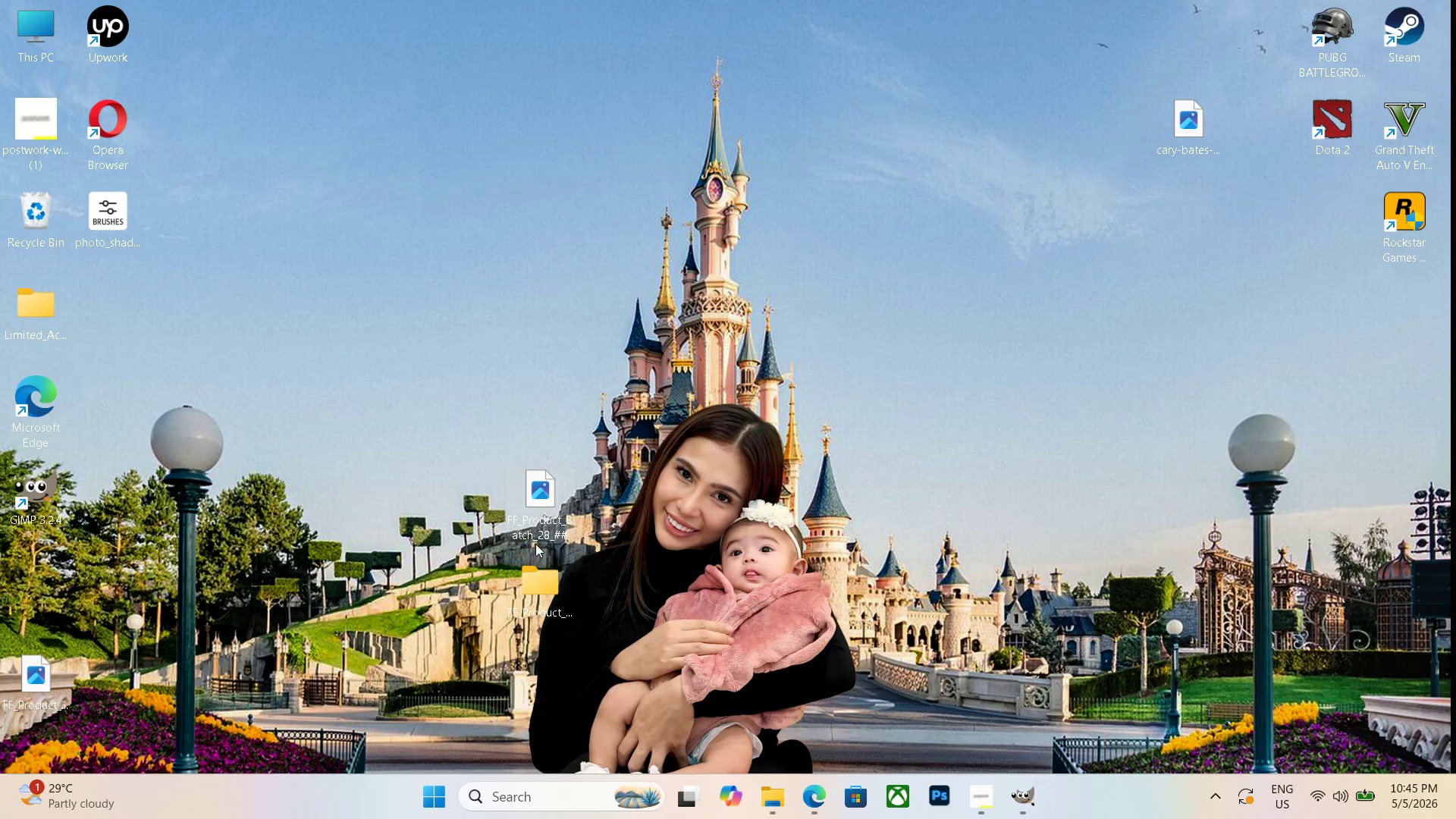 
left_click_drag(start_coordinate=[538, 587], to_coordinate=[497, 438])
 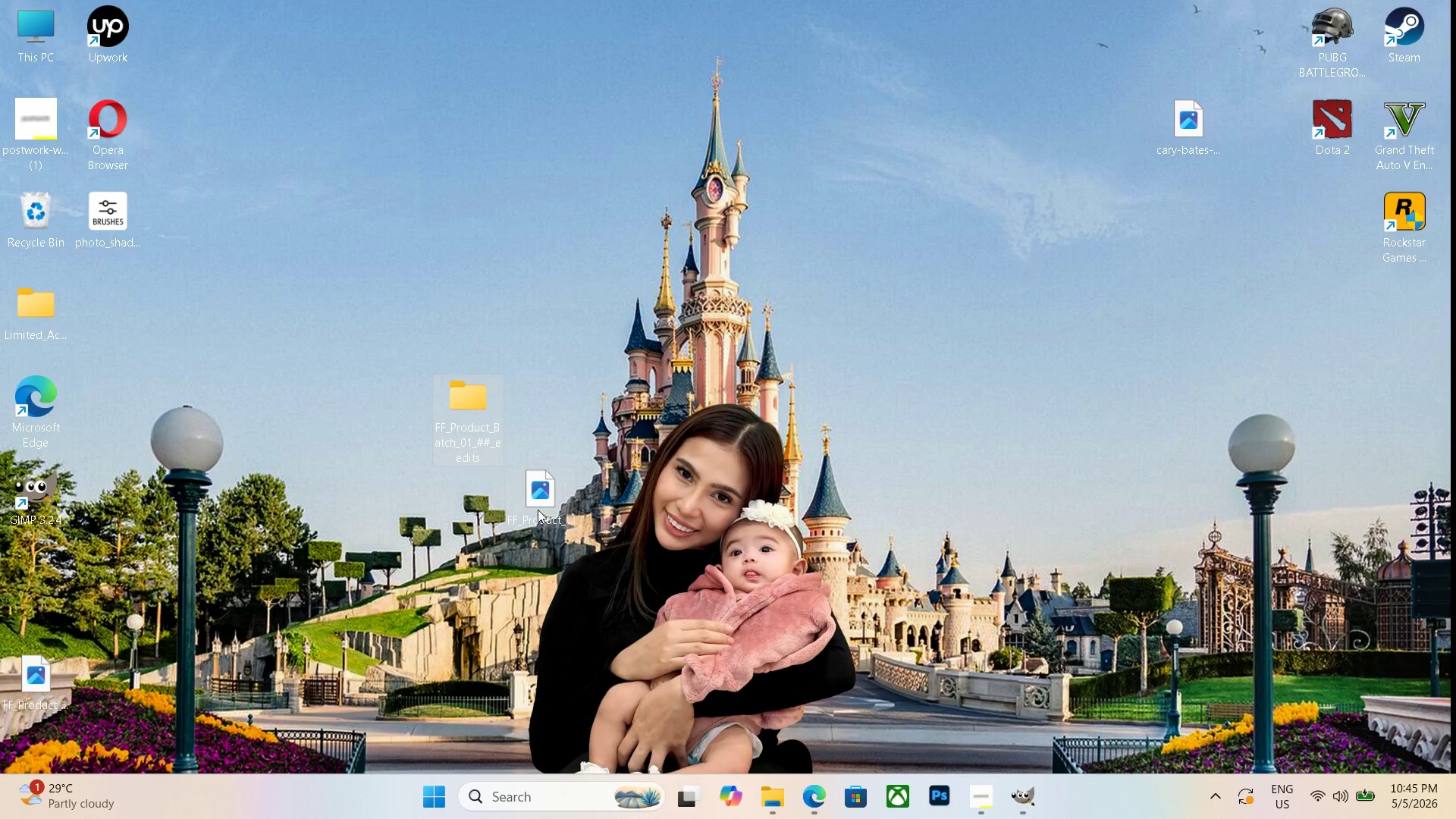 
left_click_drag(start_coordinate=[547, 510], to_coordinate=[482, 431])
 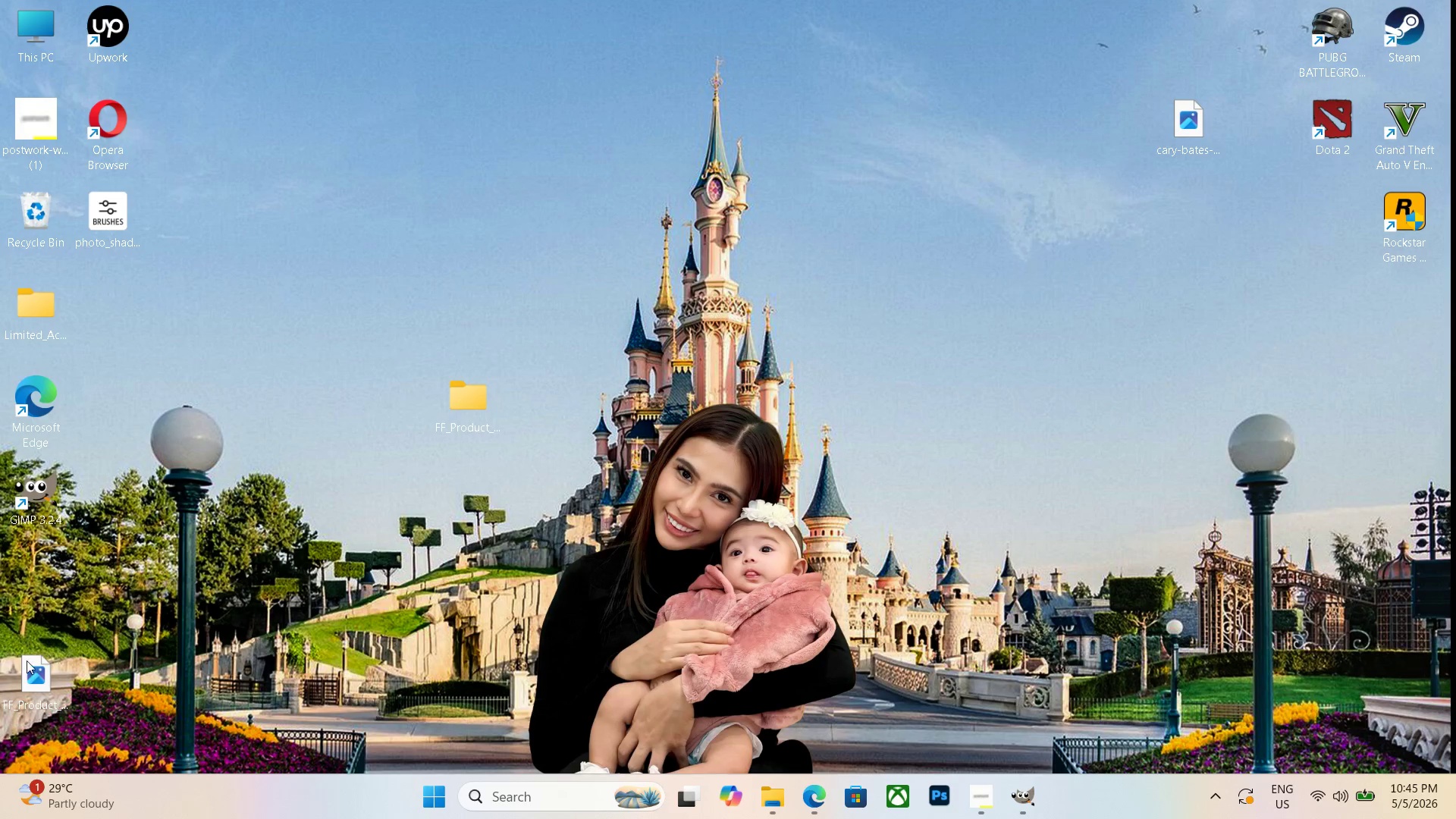 
left_click_drag(start_coordinate=[18, 680], to_coordinate=[450, 405])
 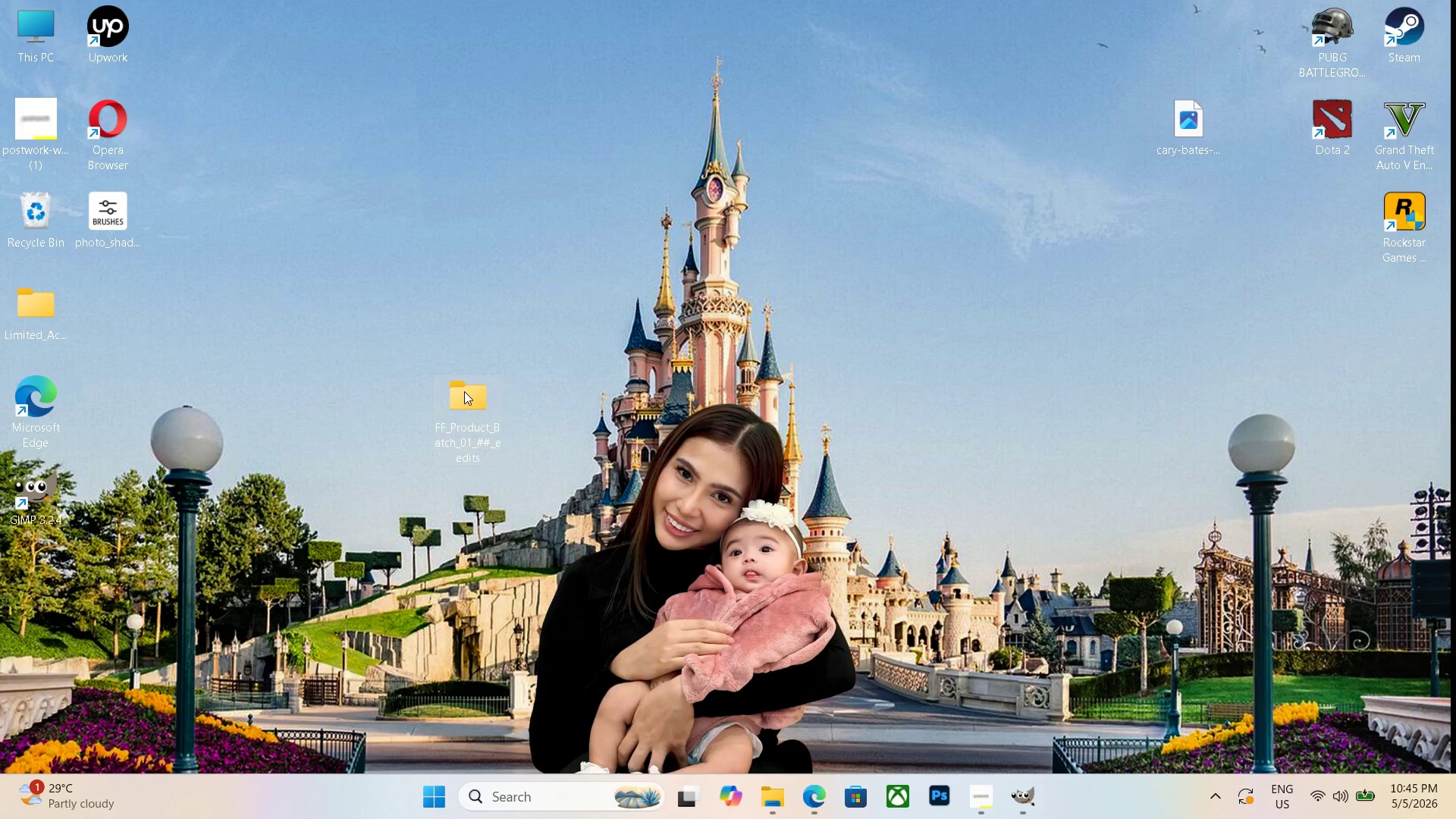 
double_click([464, 391])
 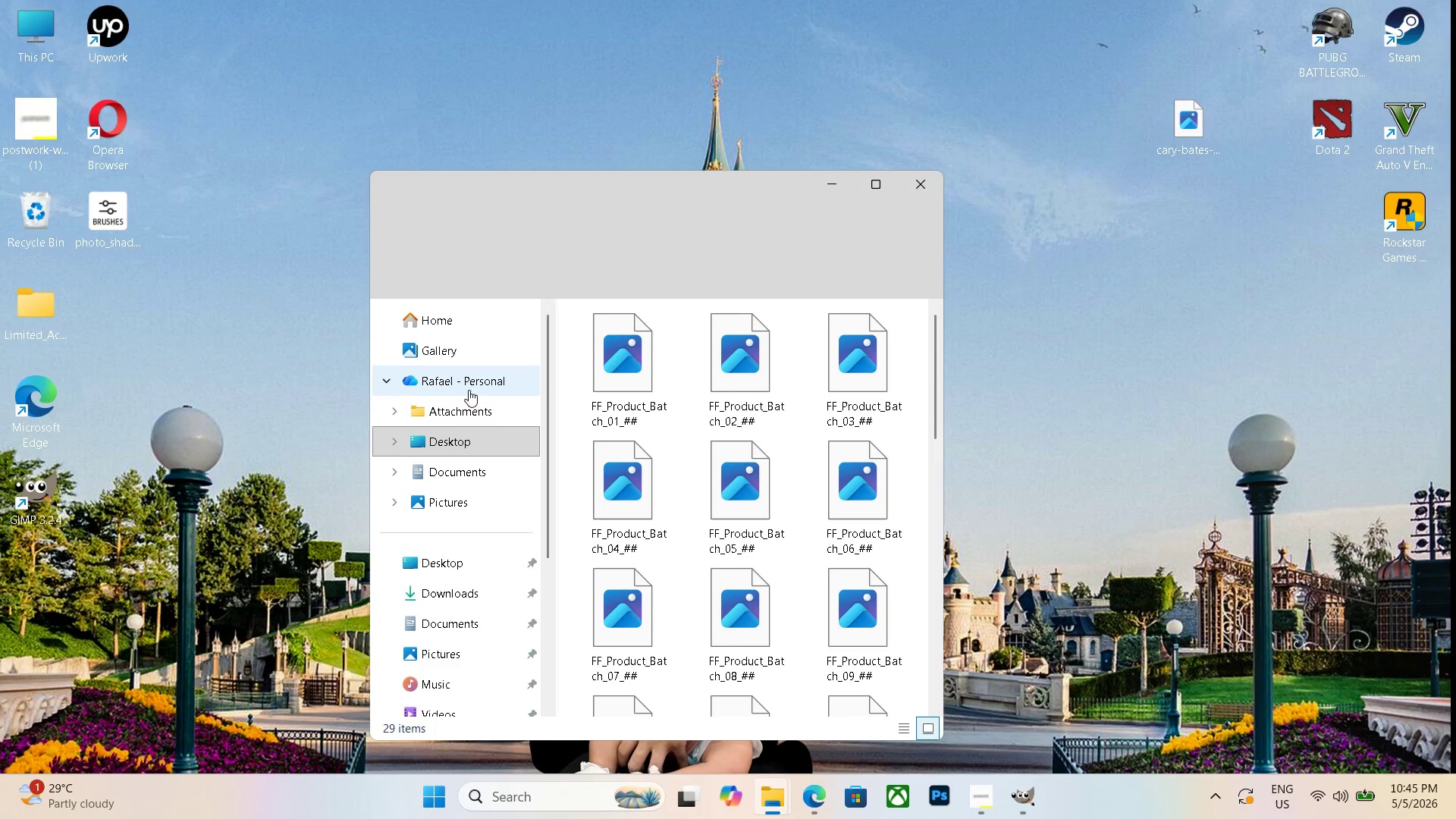 
scroll: coordinate [699, 497], scroll_direction: down, amount: 14.0
 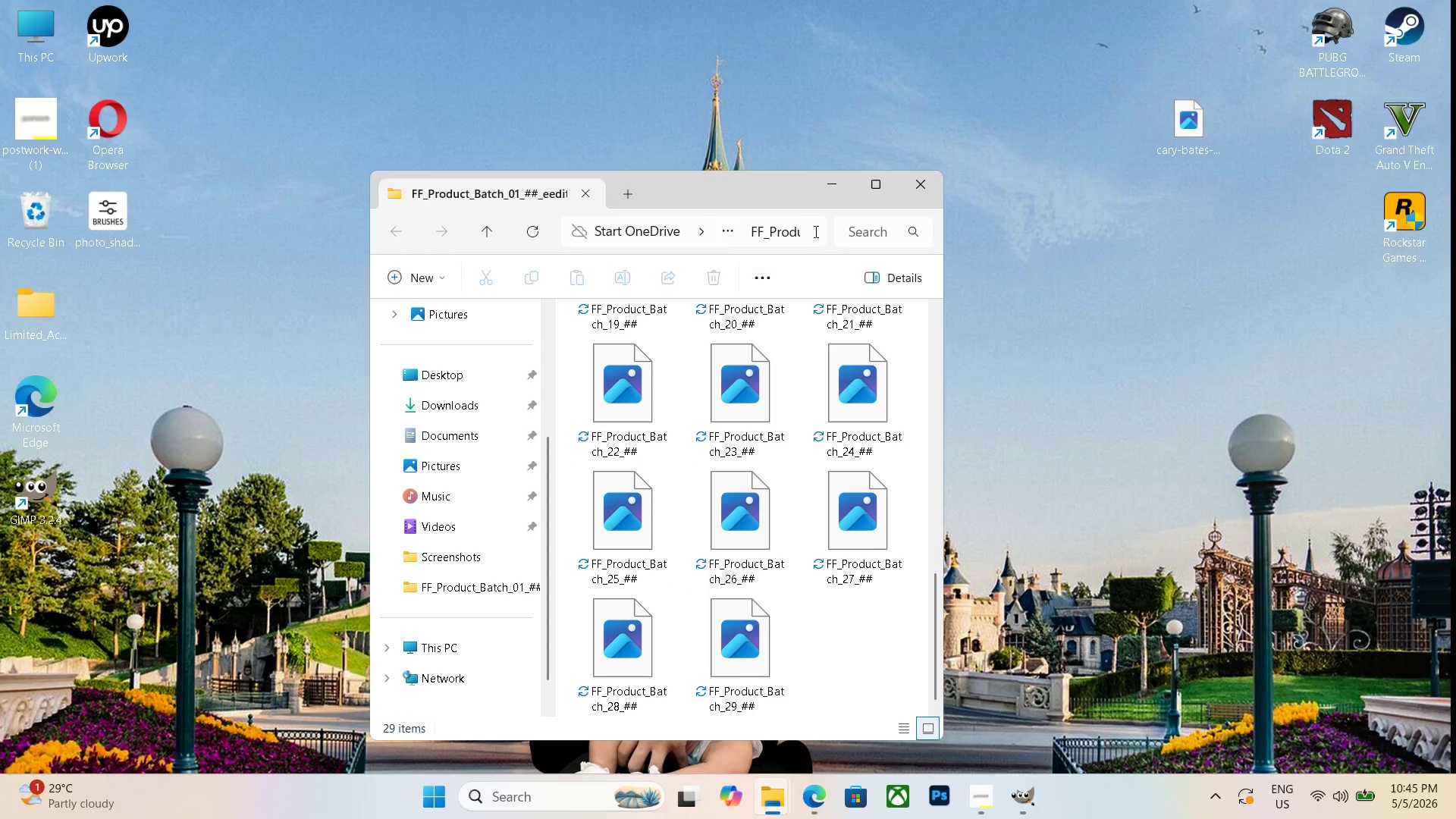 
double_click([836, 189])
 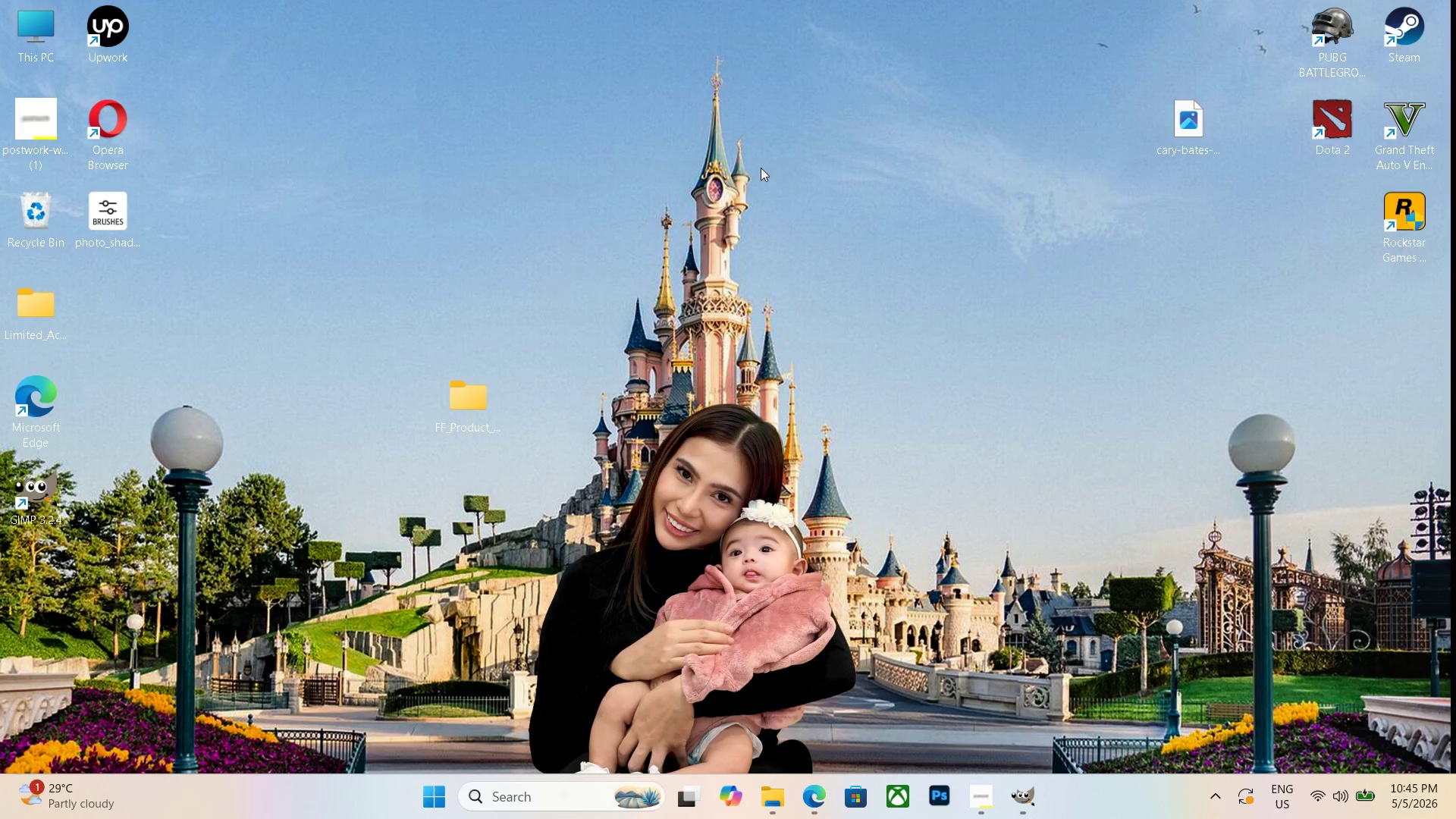 
left_click_drag(start_coordinate=[477, 405], to_coordinate=[443, 336])
 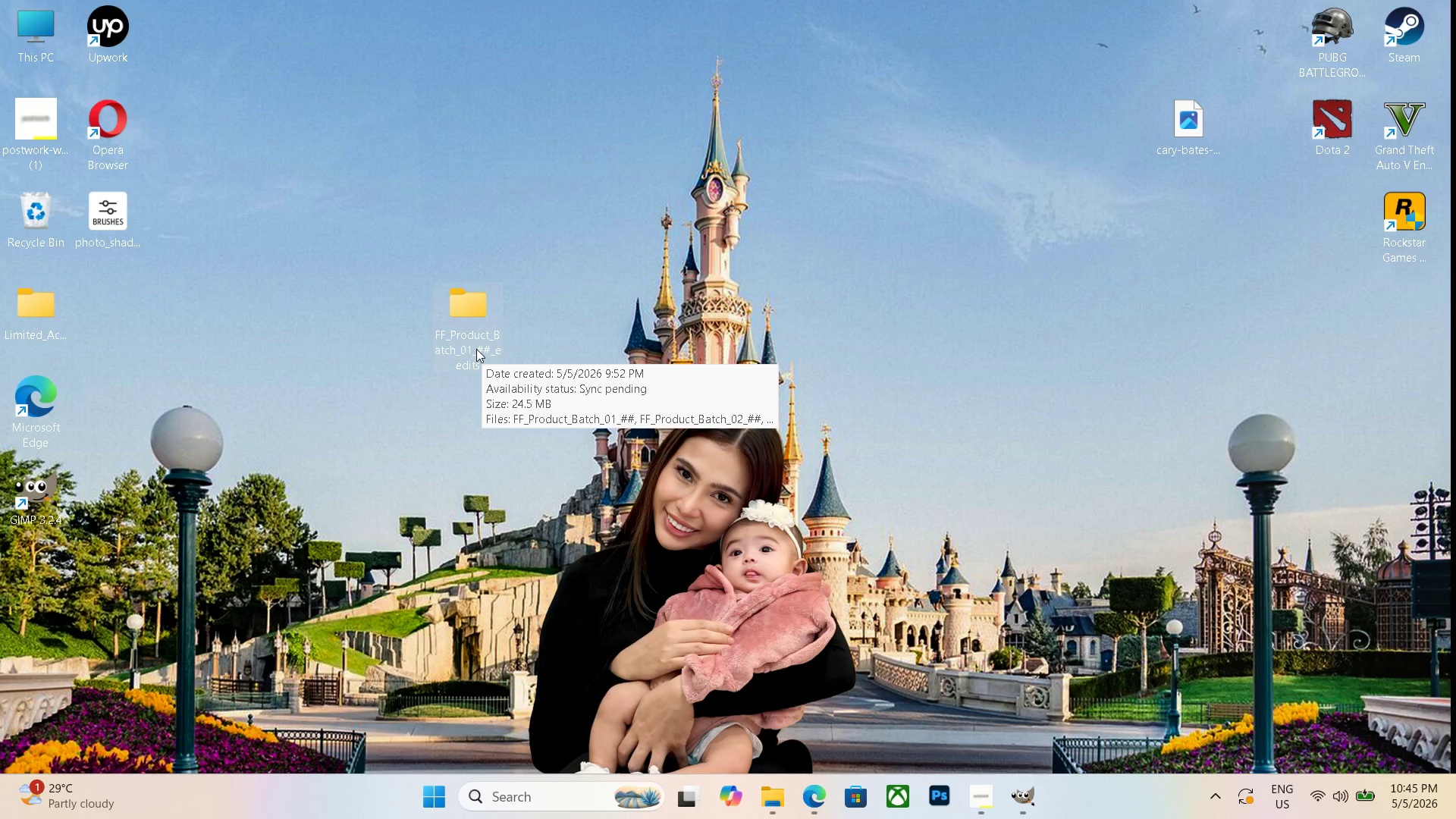 
wait(17.51)
 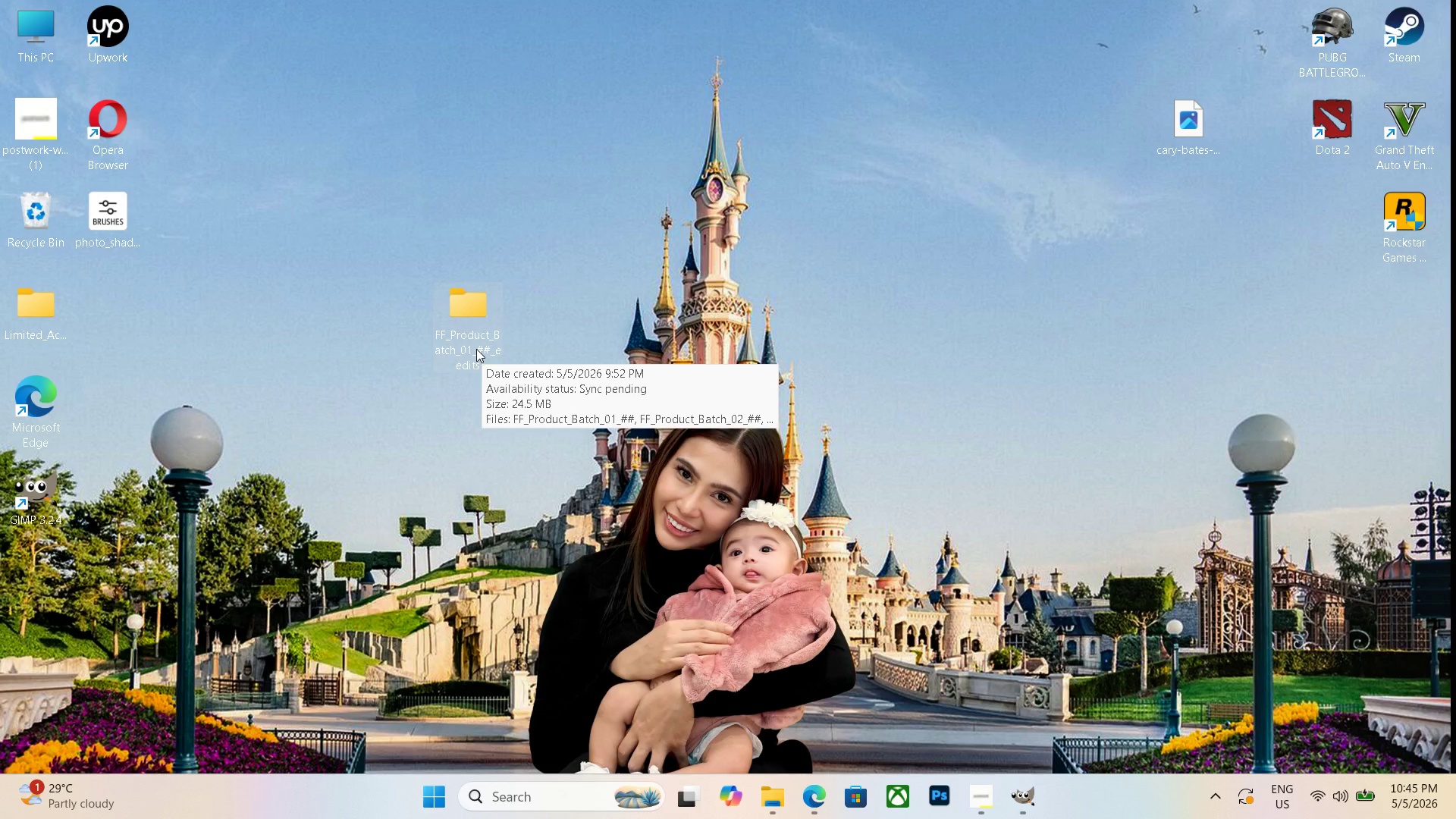 
double_click([803, 803])
 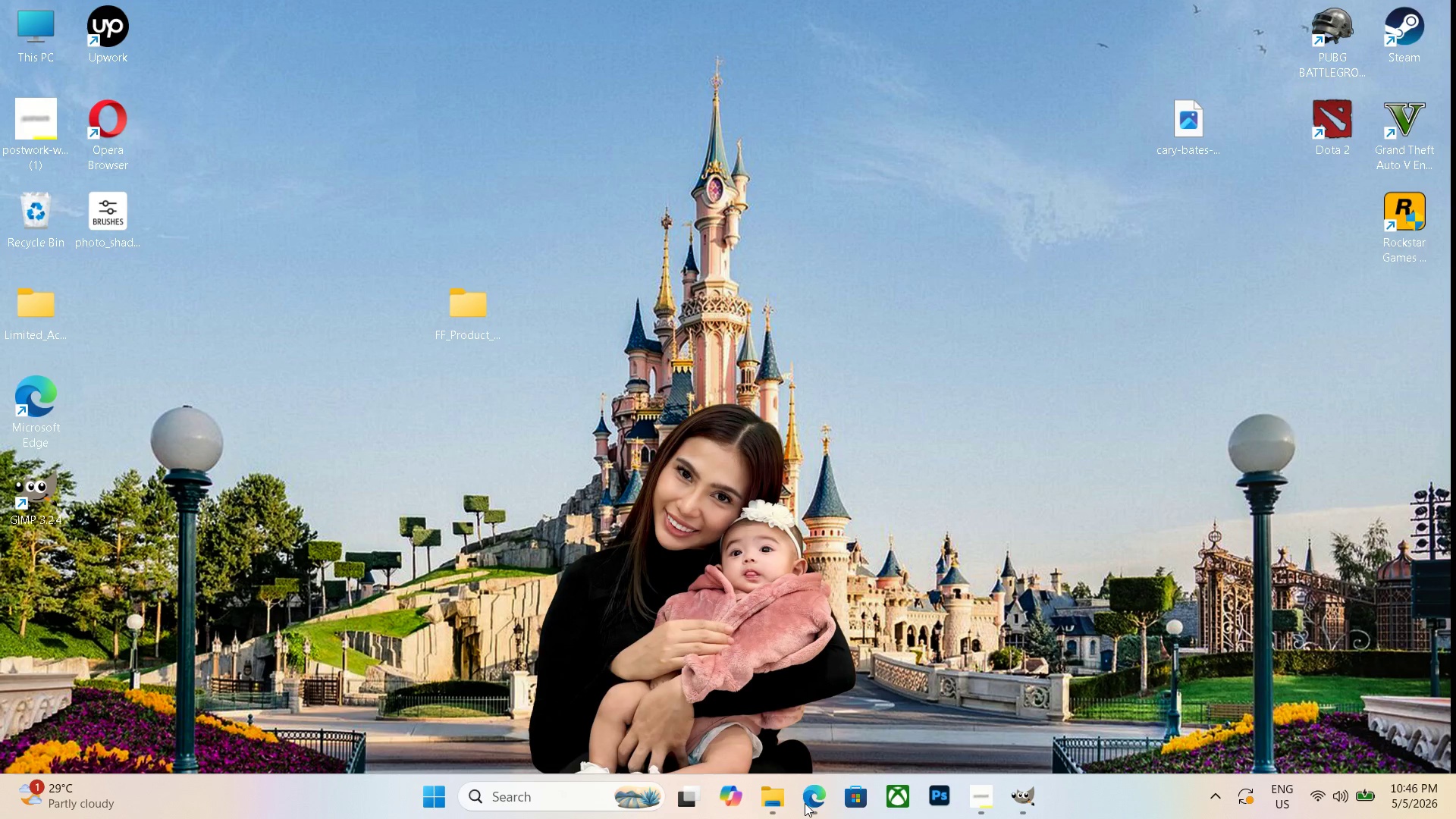 
left_click([805, 803])
 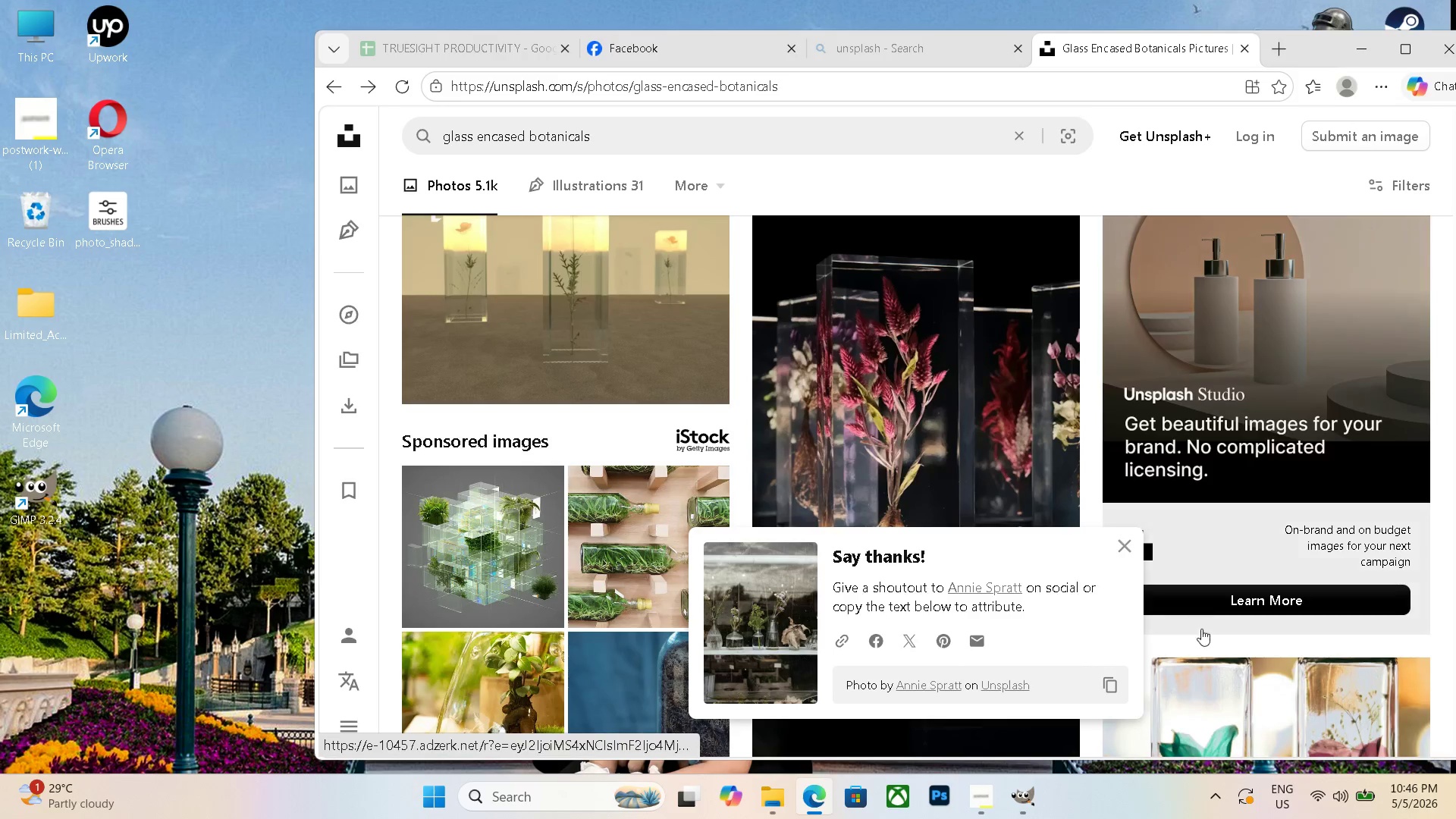 
left_click([1125, 537])
 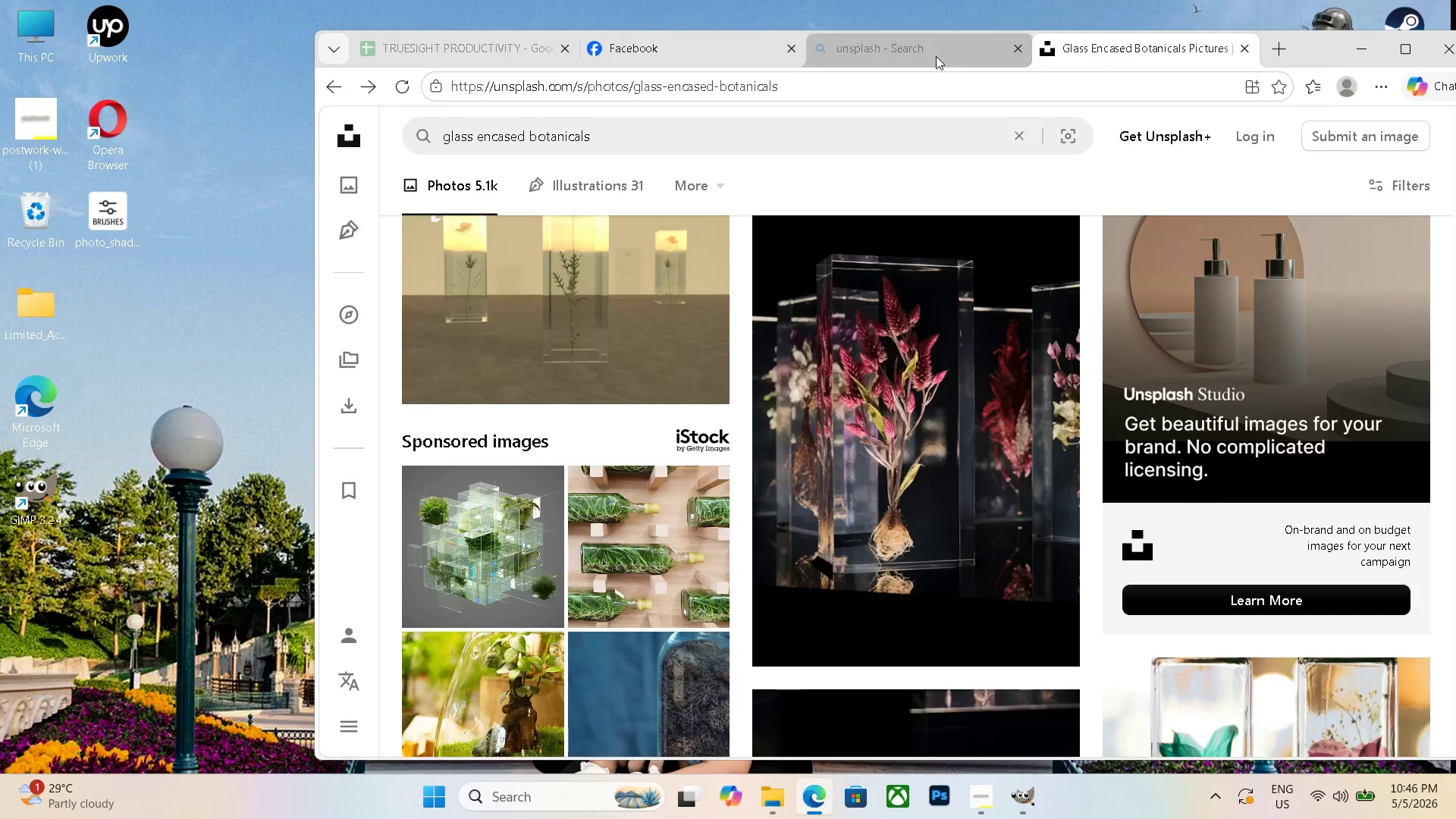 
left_click([984, 49])
 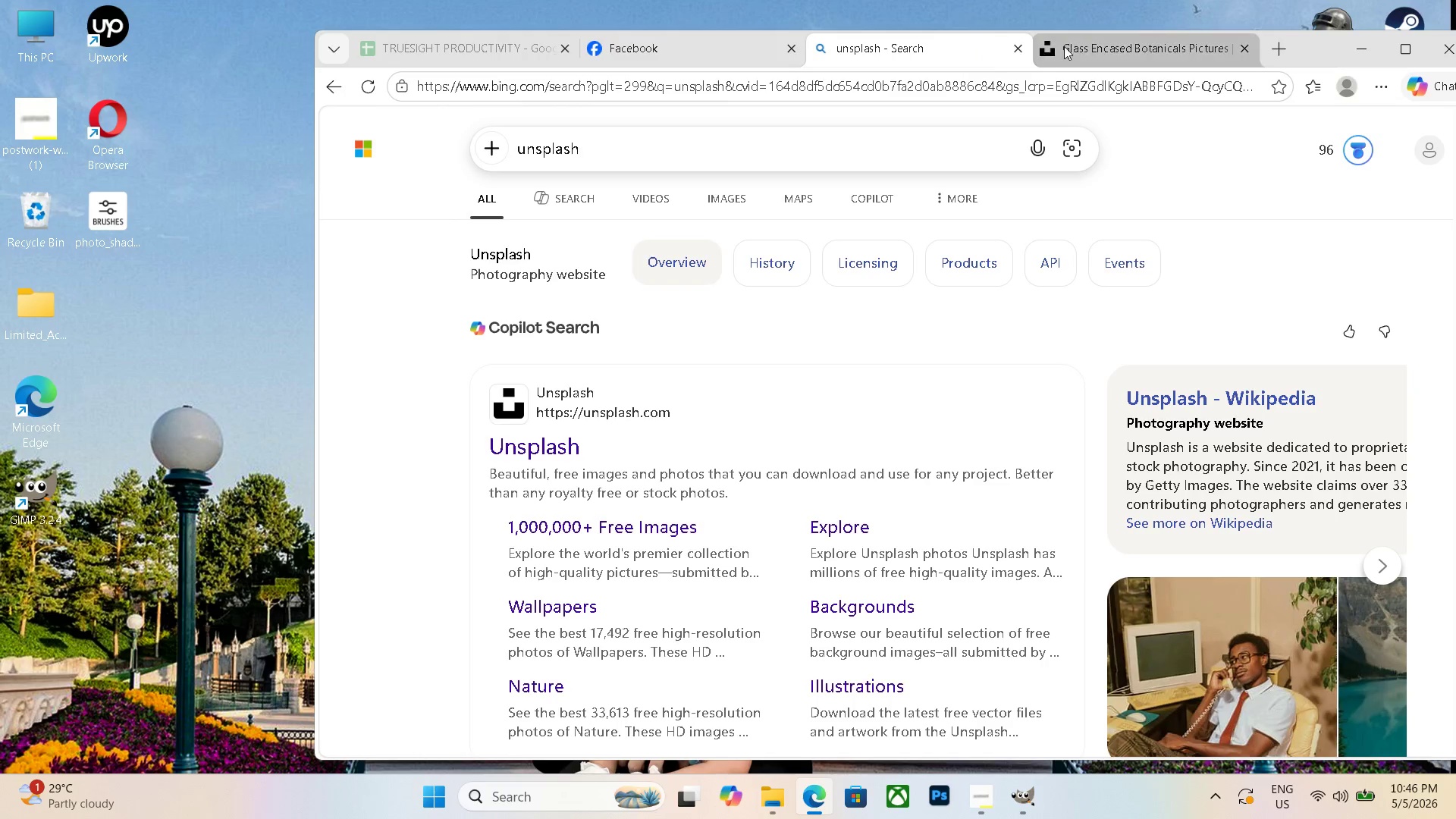 
left_click([1078, 46])
 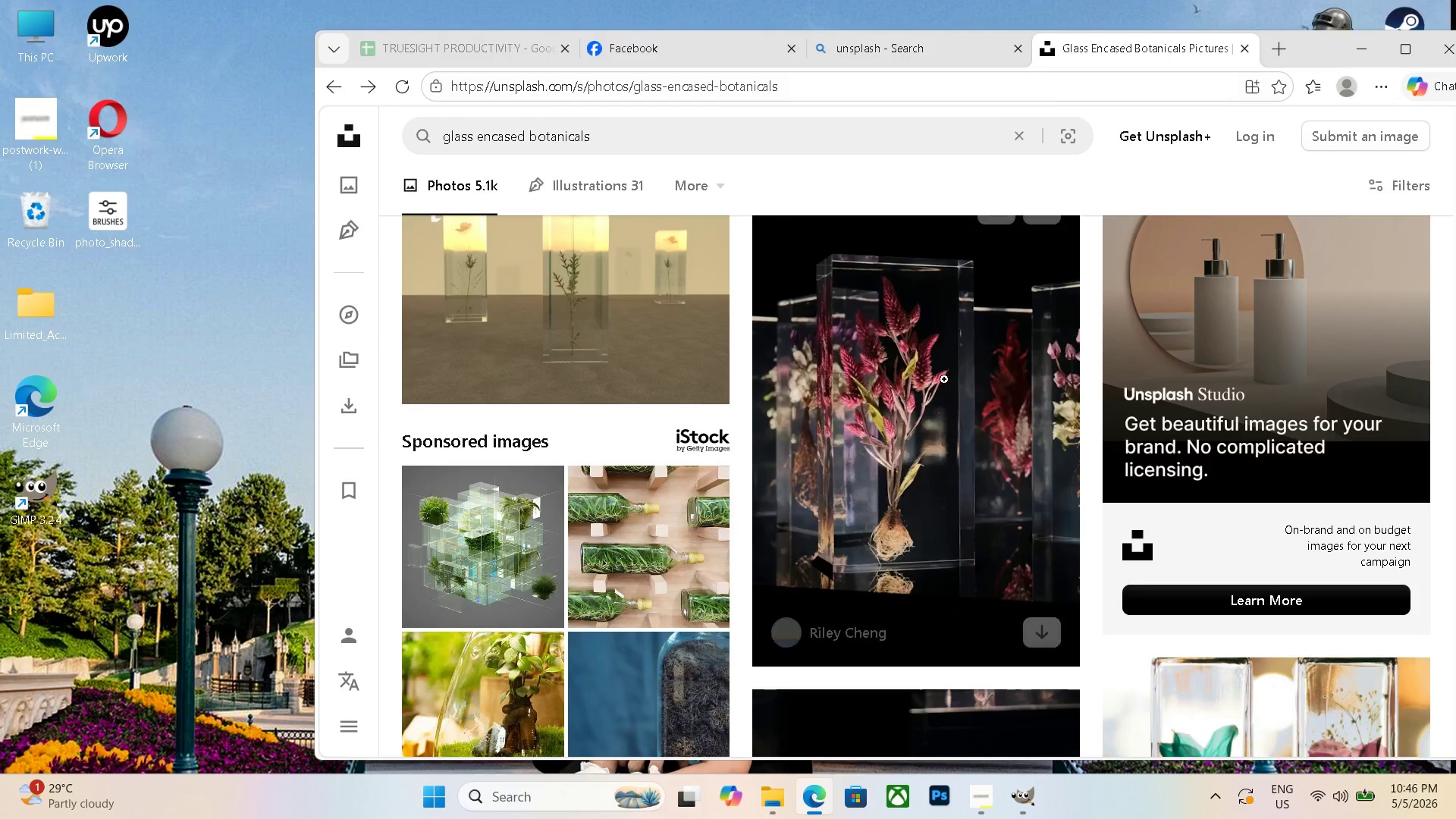 
scroll: coordinate [905, 494], scroll_direction: down, amount: 66.0
 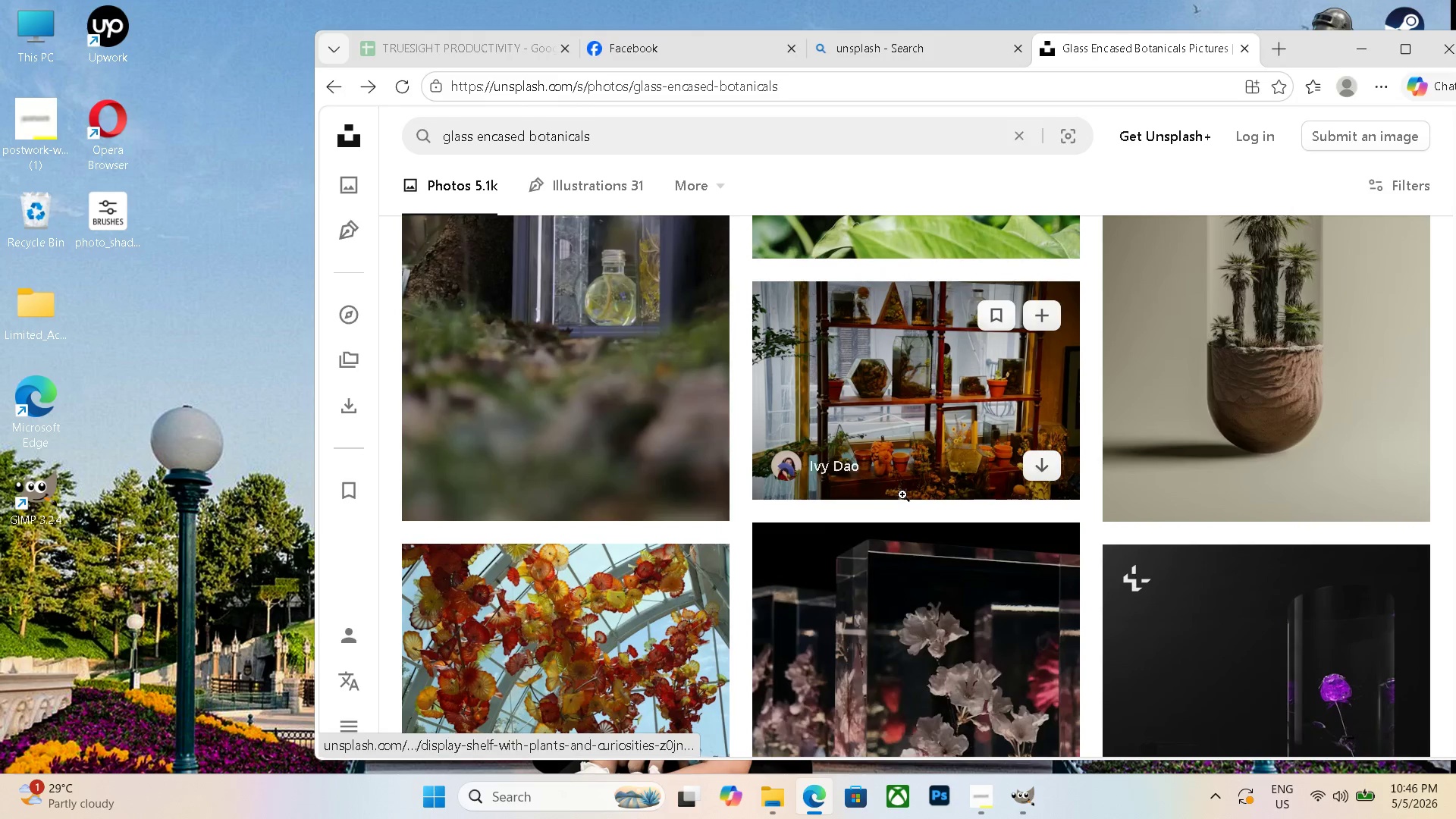 
left_click([1159, 400])
 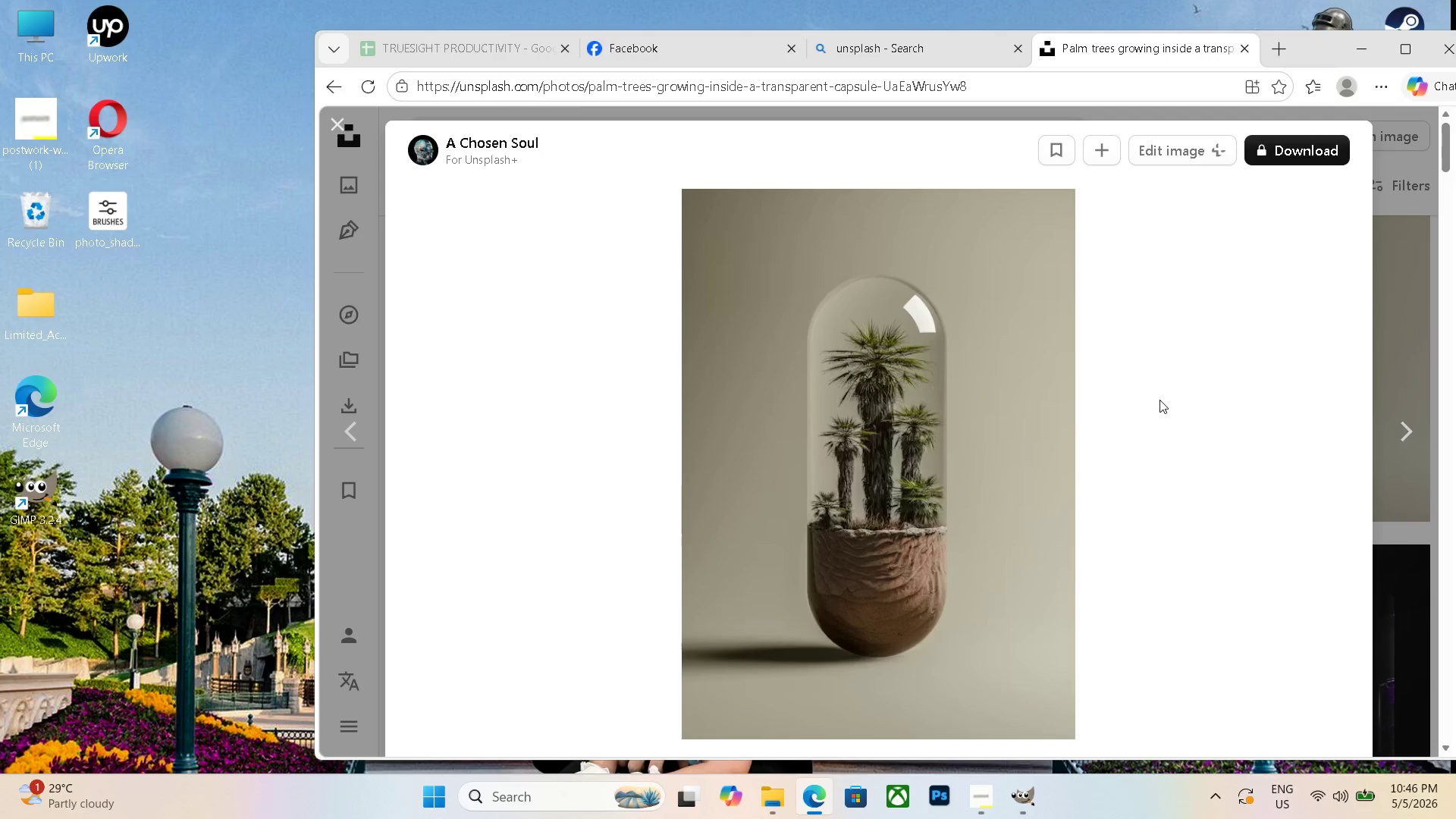 
key(ArrowRight)
 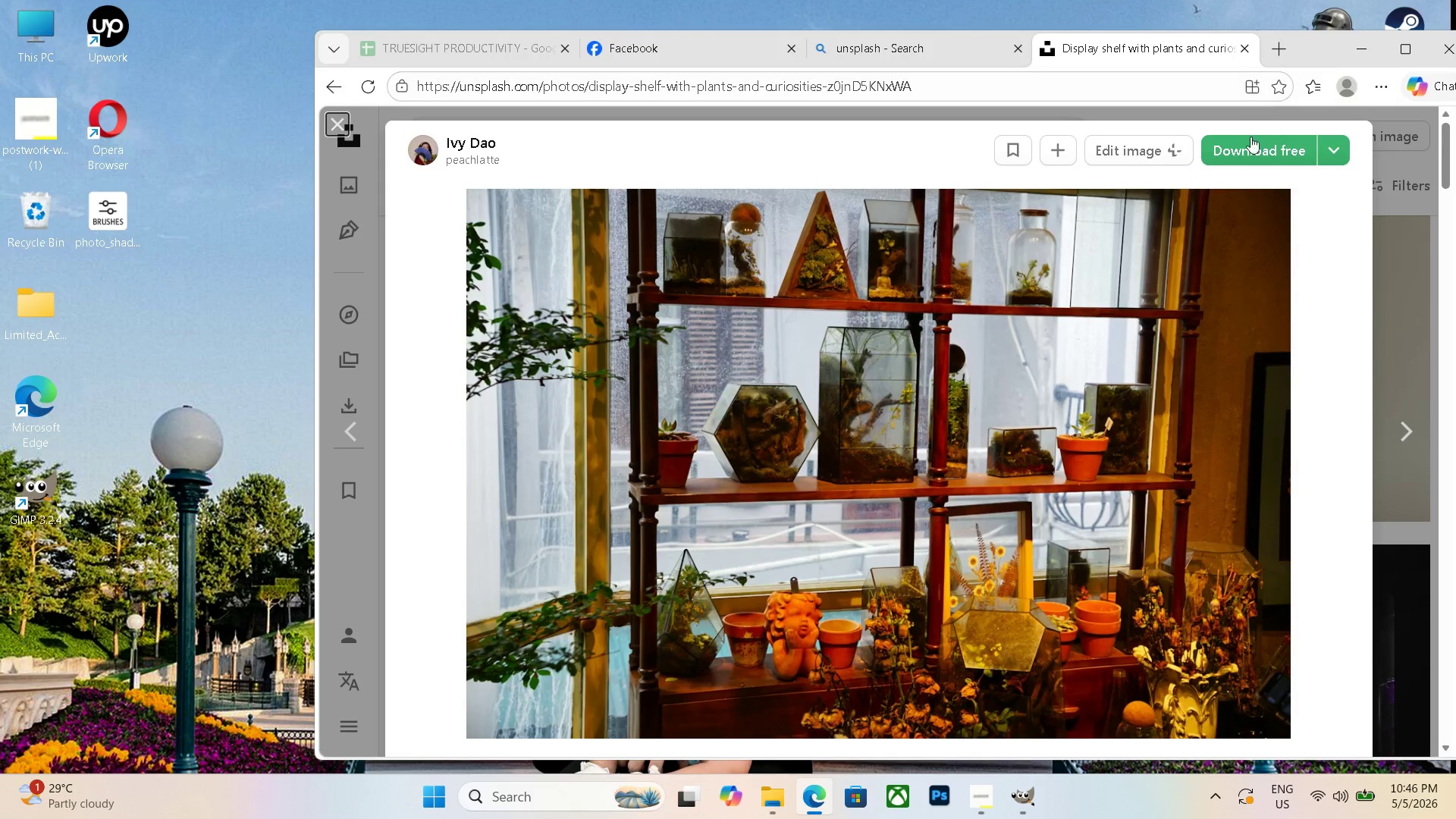 
left_click([1247, 146])
 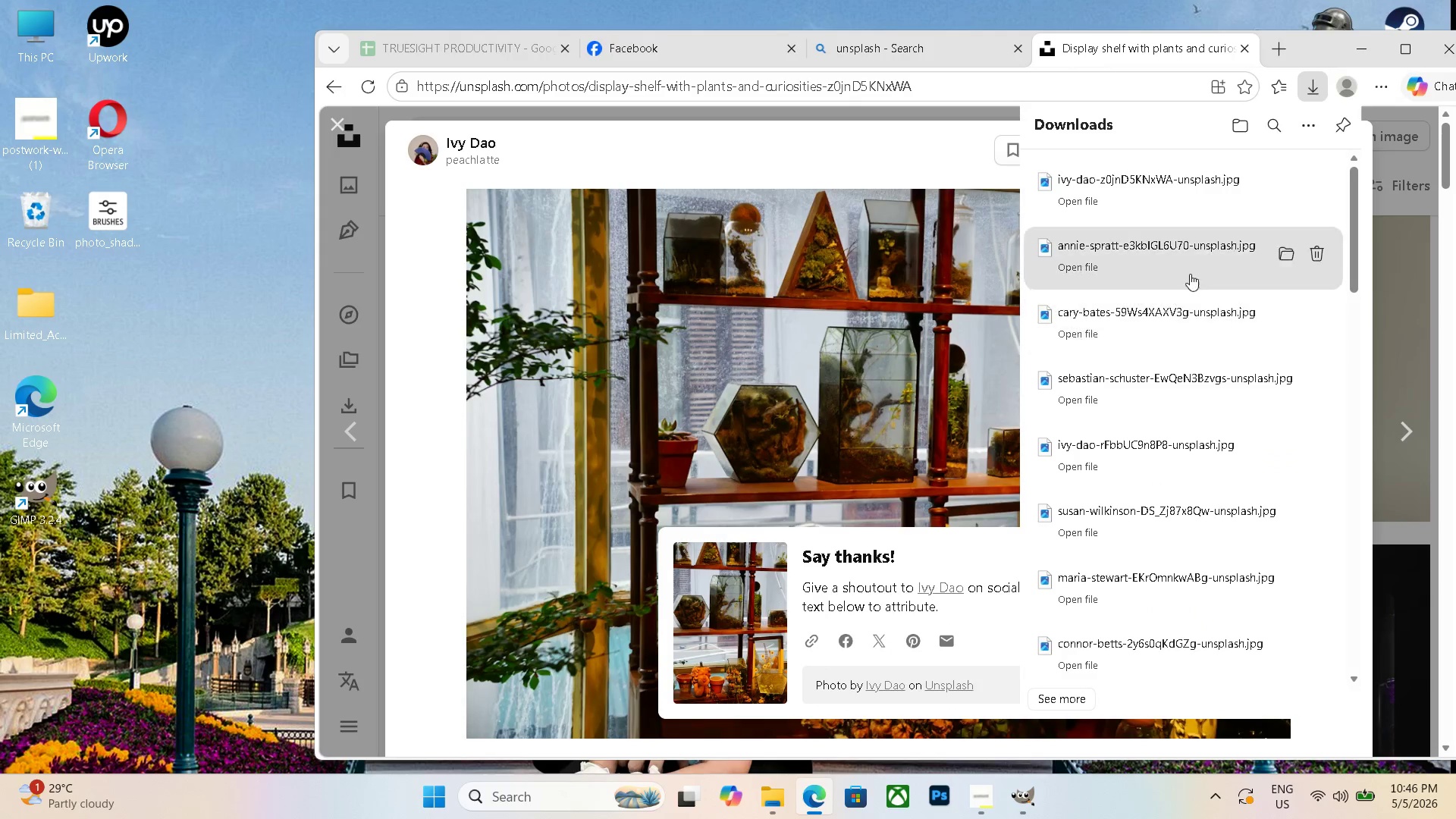 
left_click_drag(start_coordinate=[1181, 188], to_coordinate=[33, 557])
 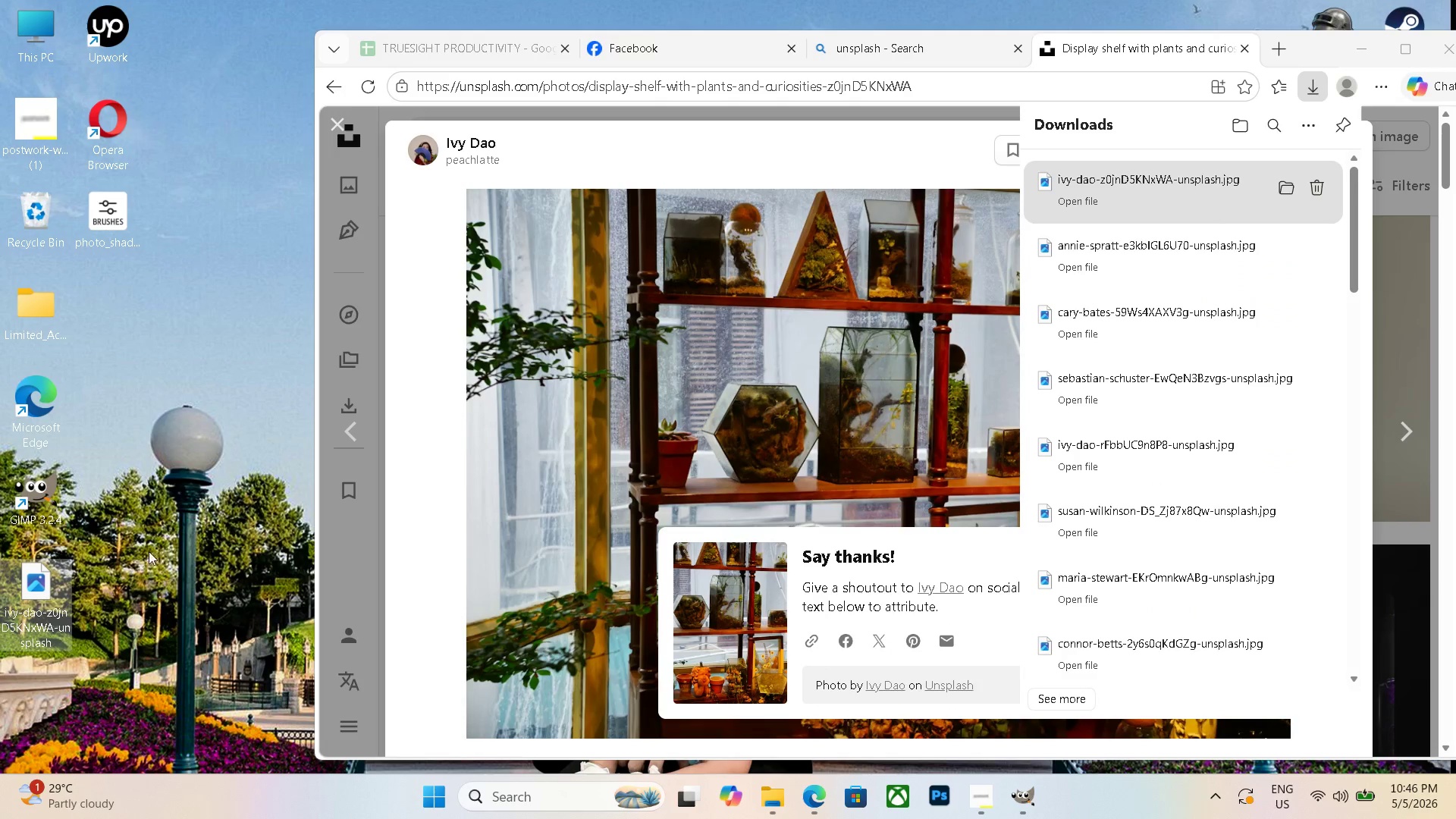 
key(ArrowRight)
 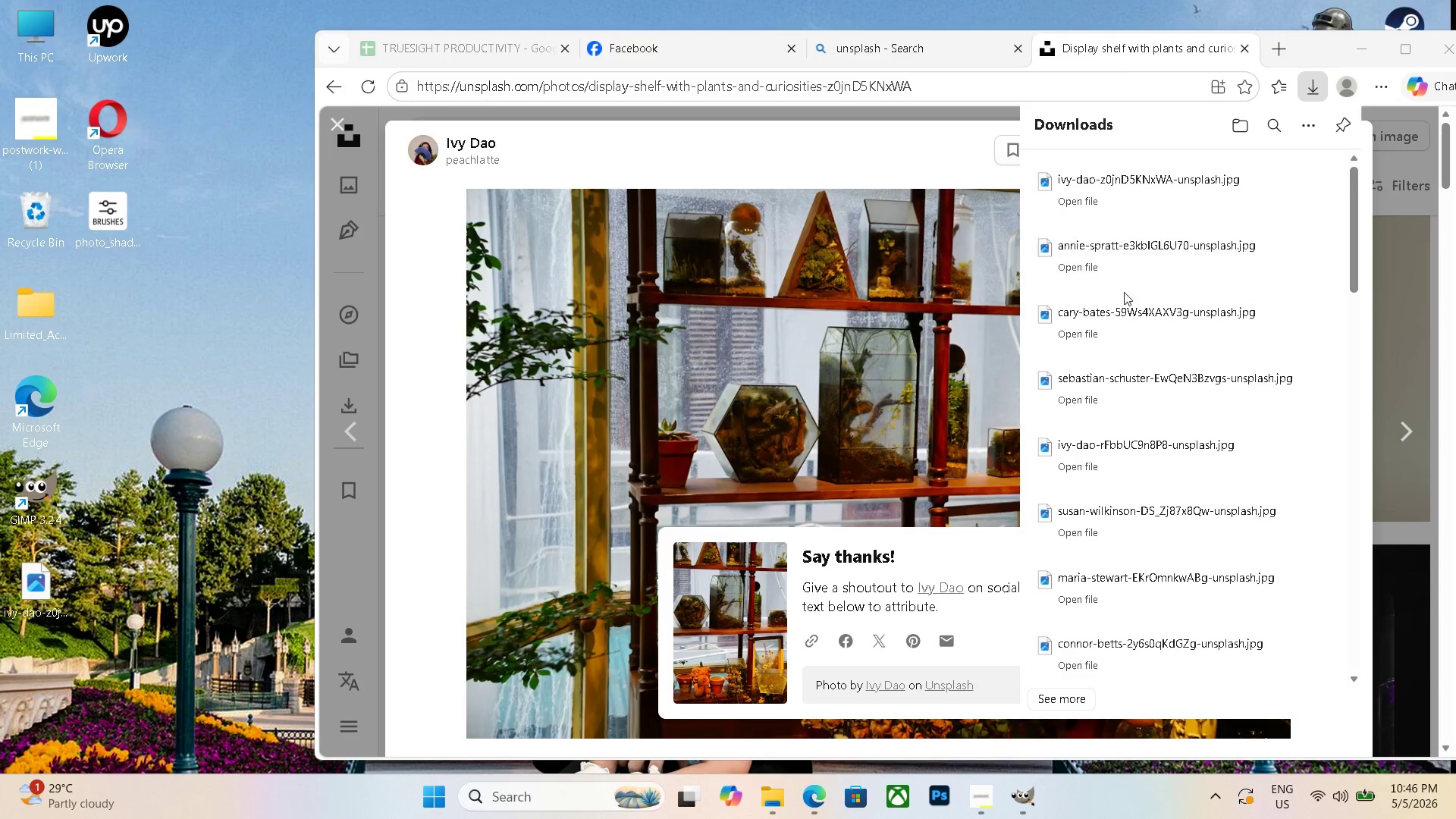 
left_click([896, 361])
 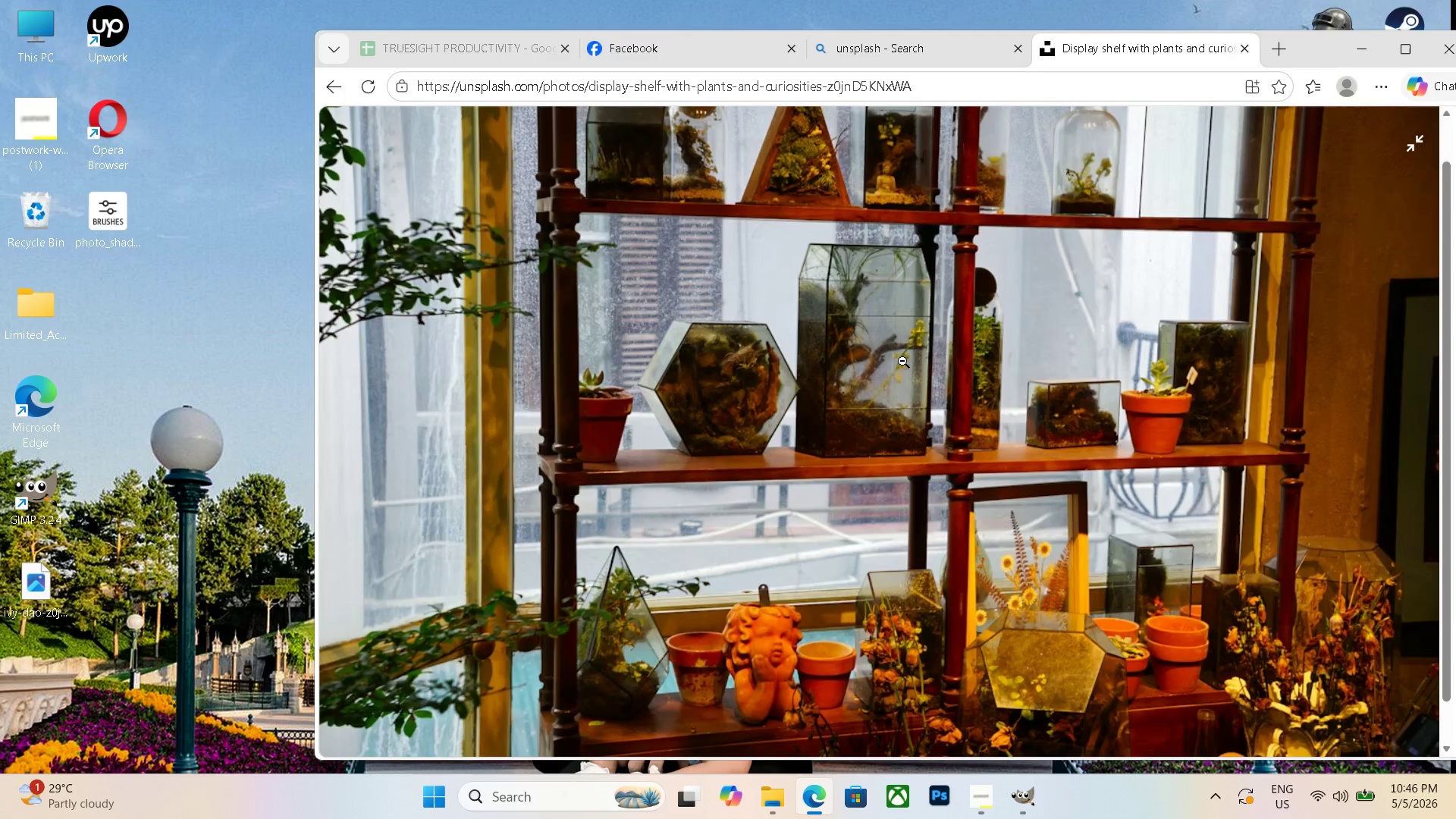 
key(ArrowRight)
 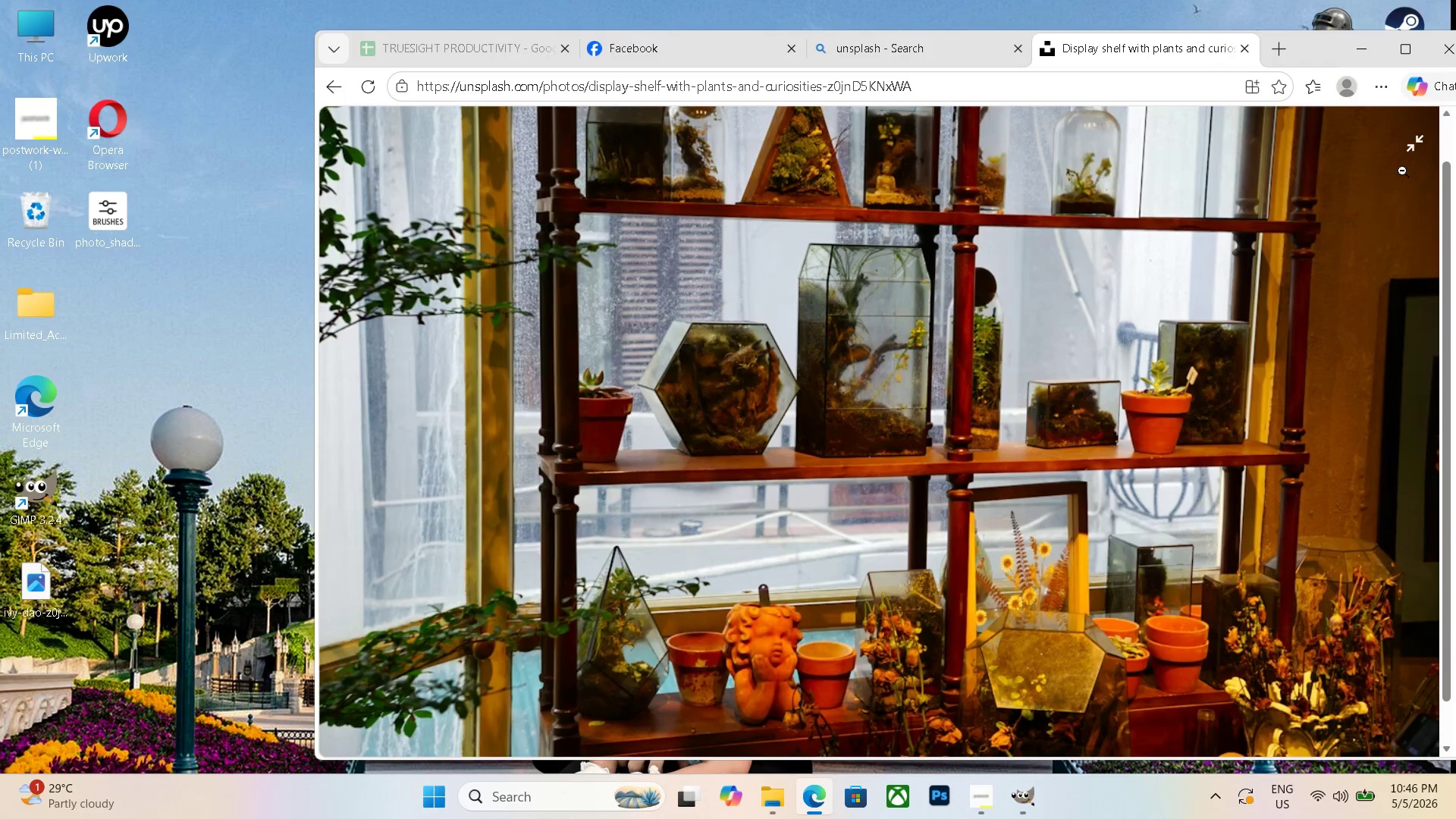 
left_click([1414, 146])
 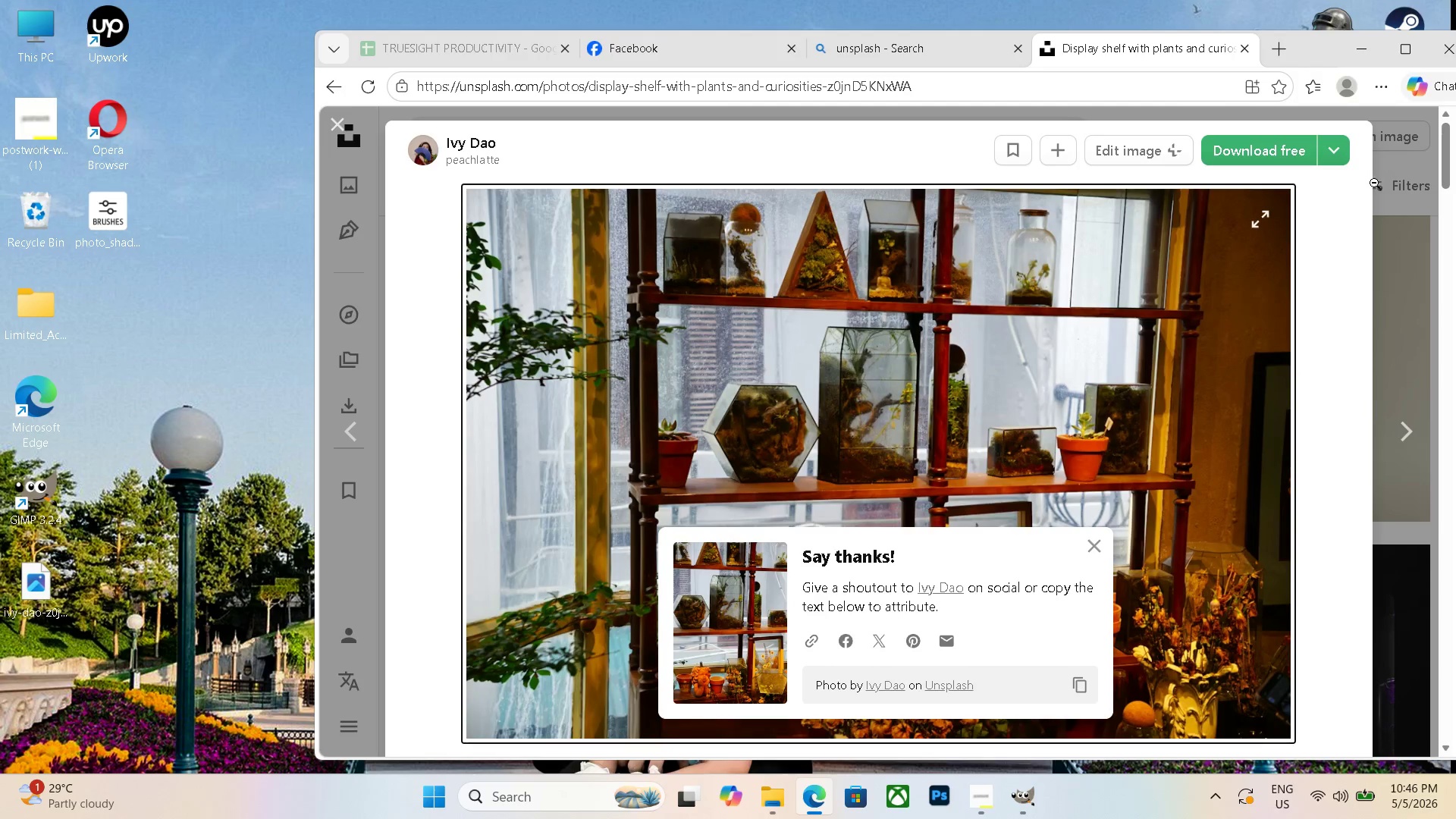 
key(ArrowRight)
 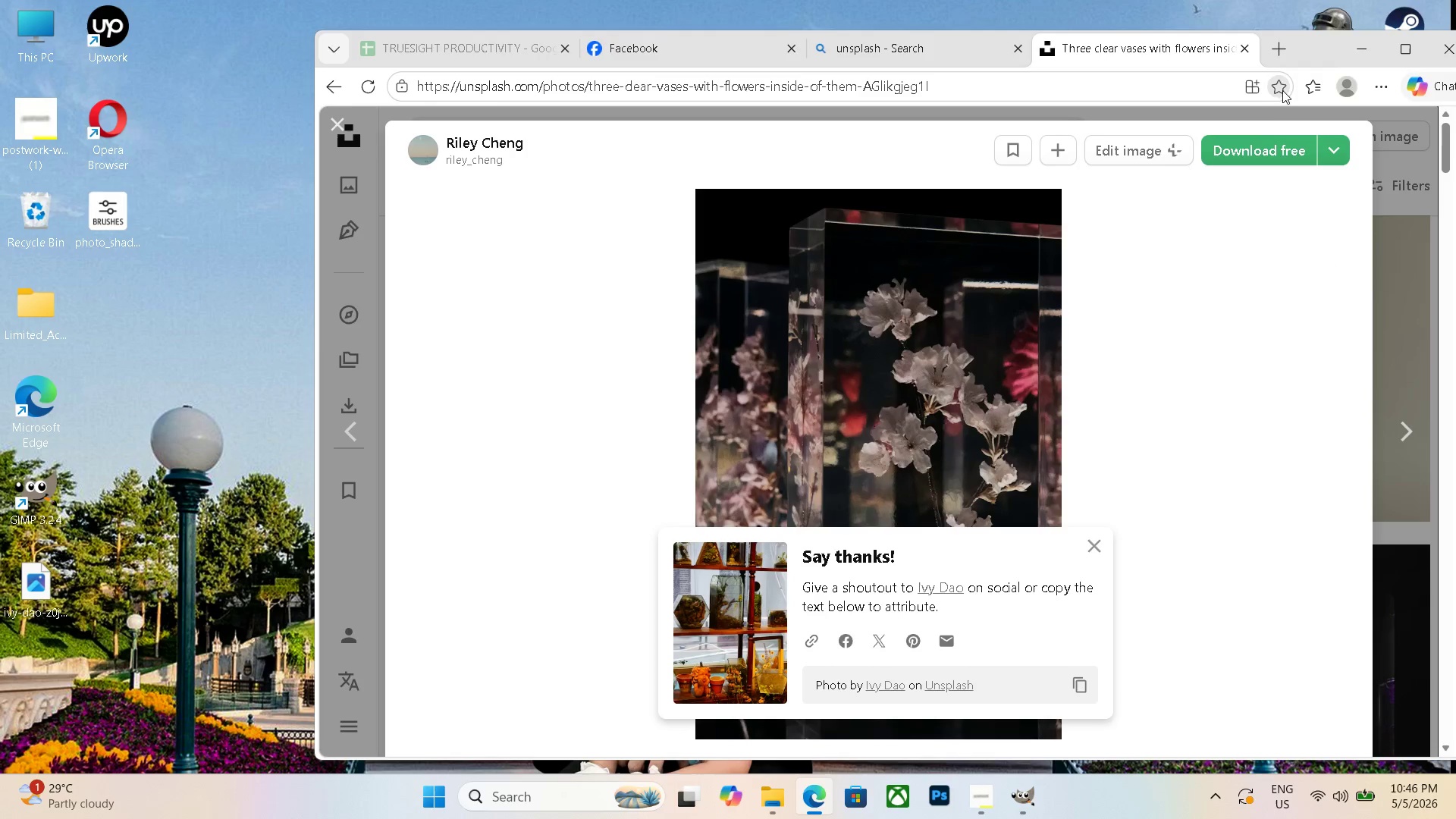 
left_click([1262, 150])
 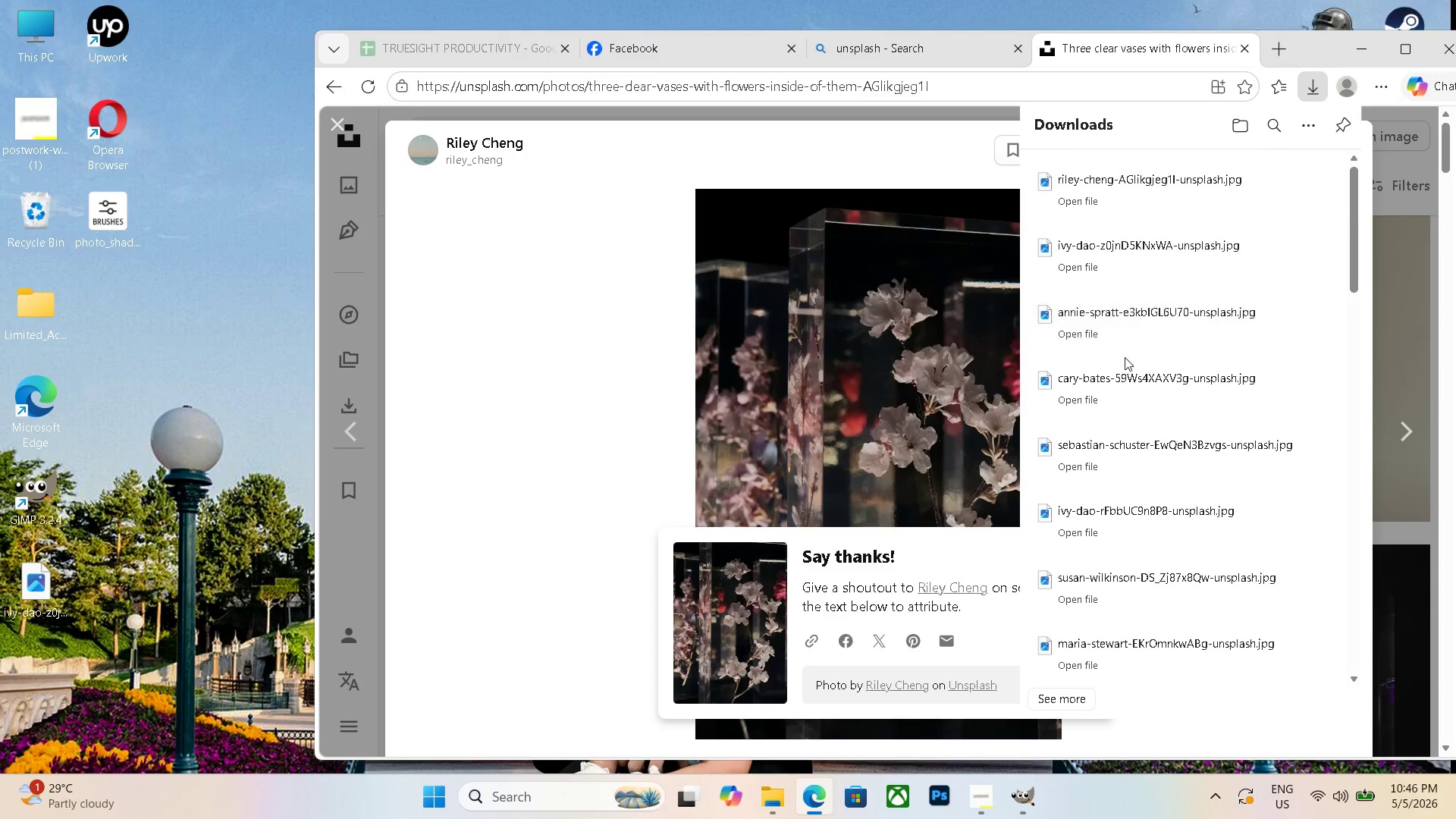 
left_click_drag(start_coordinate=[1205, 179], to_coordinate=[1186, 178])
 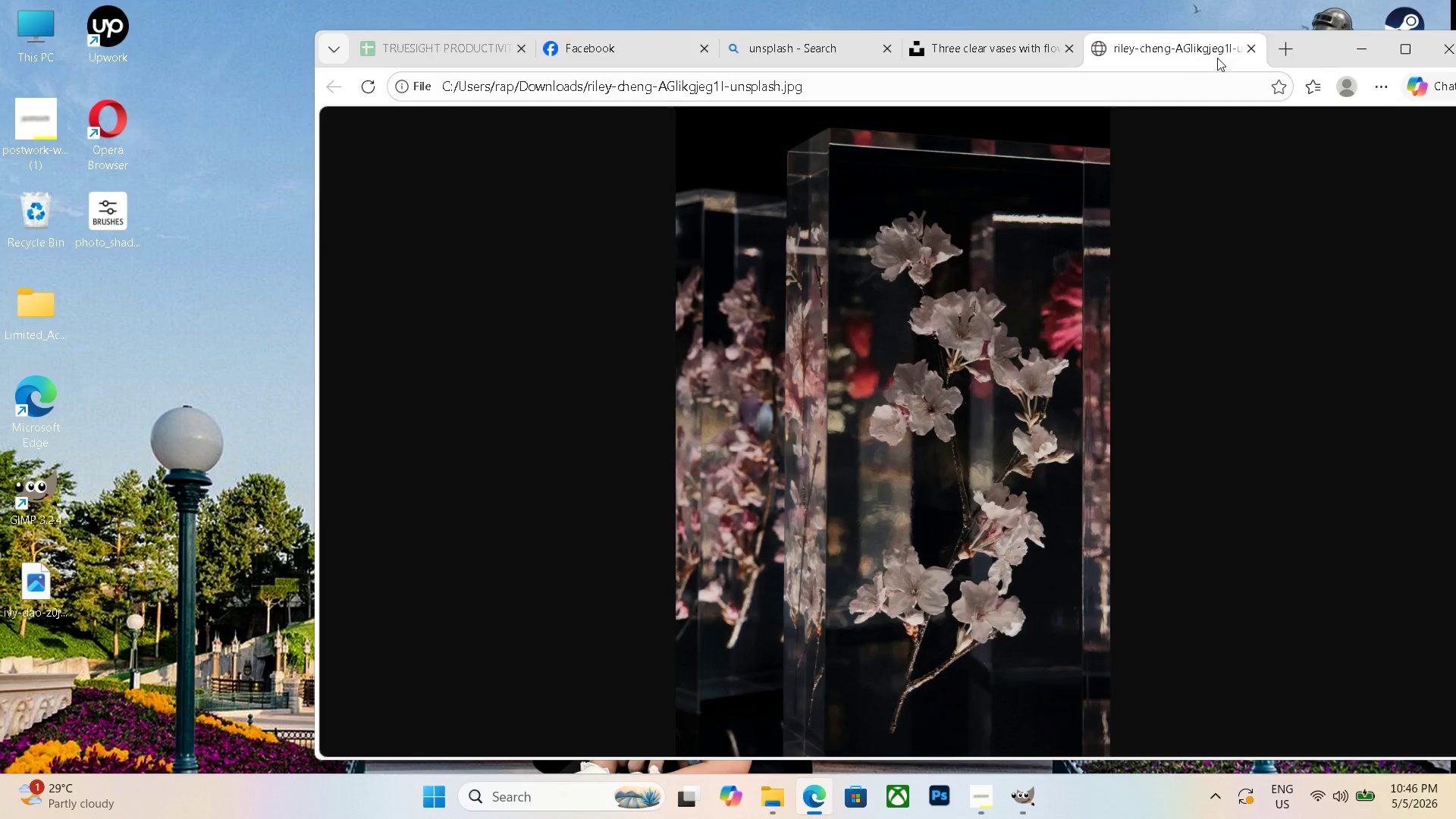 
left_click([1245, 41])
 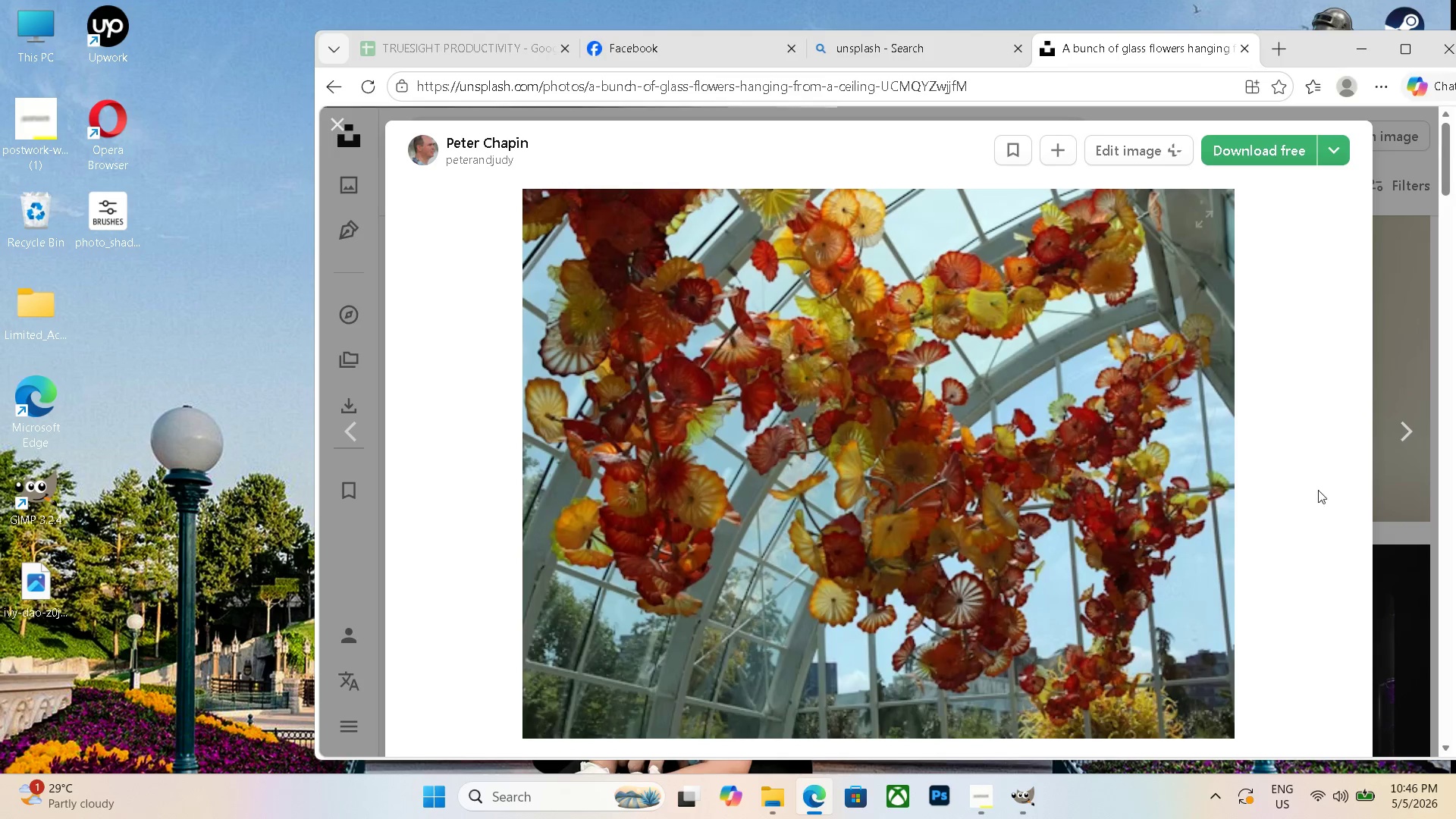 
left_click([1407, 444])
 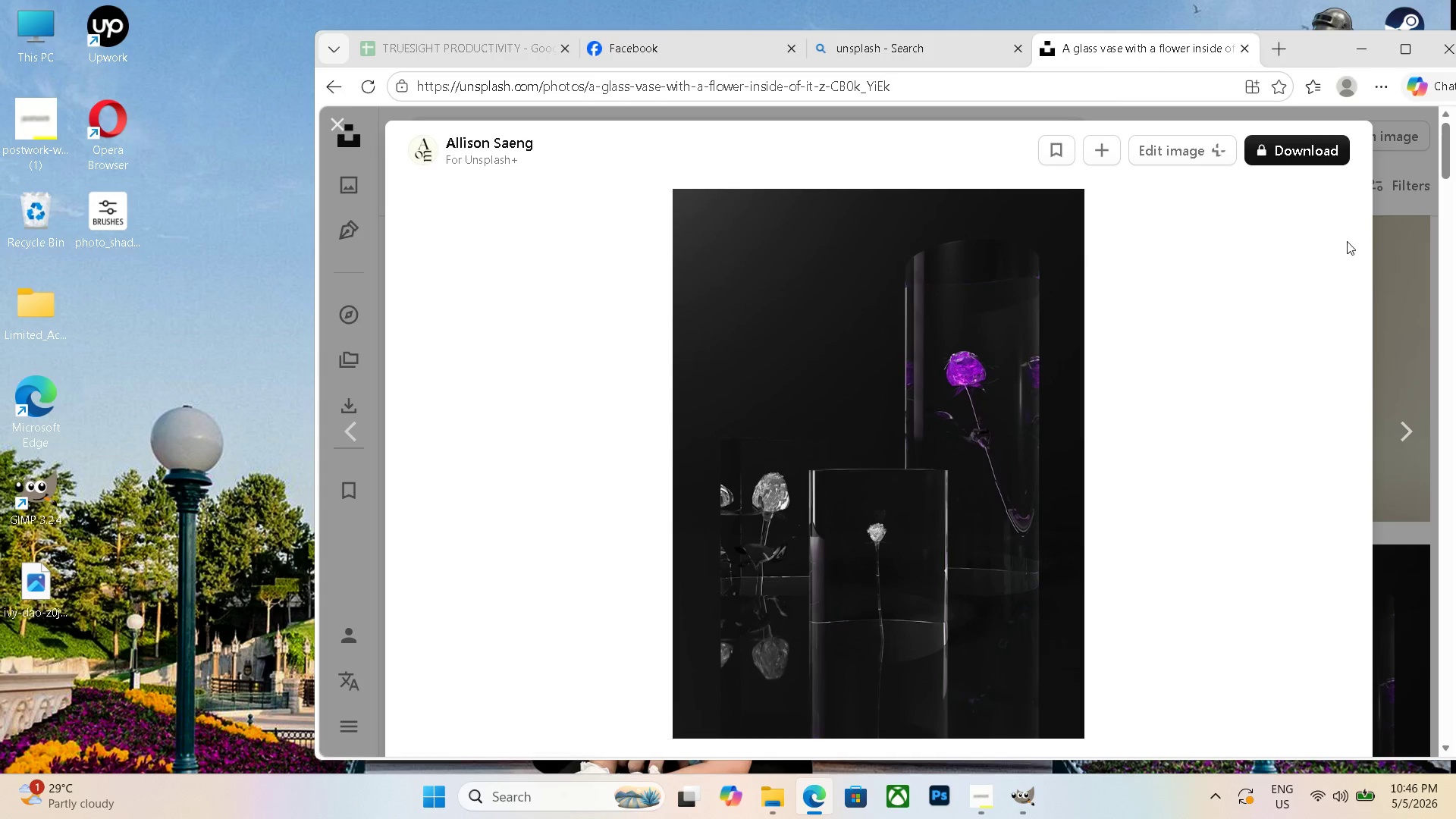 
left_click([1413, 451])
 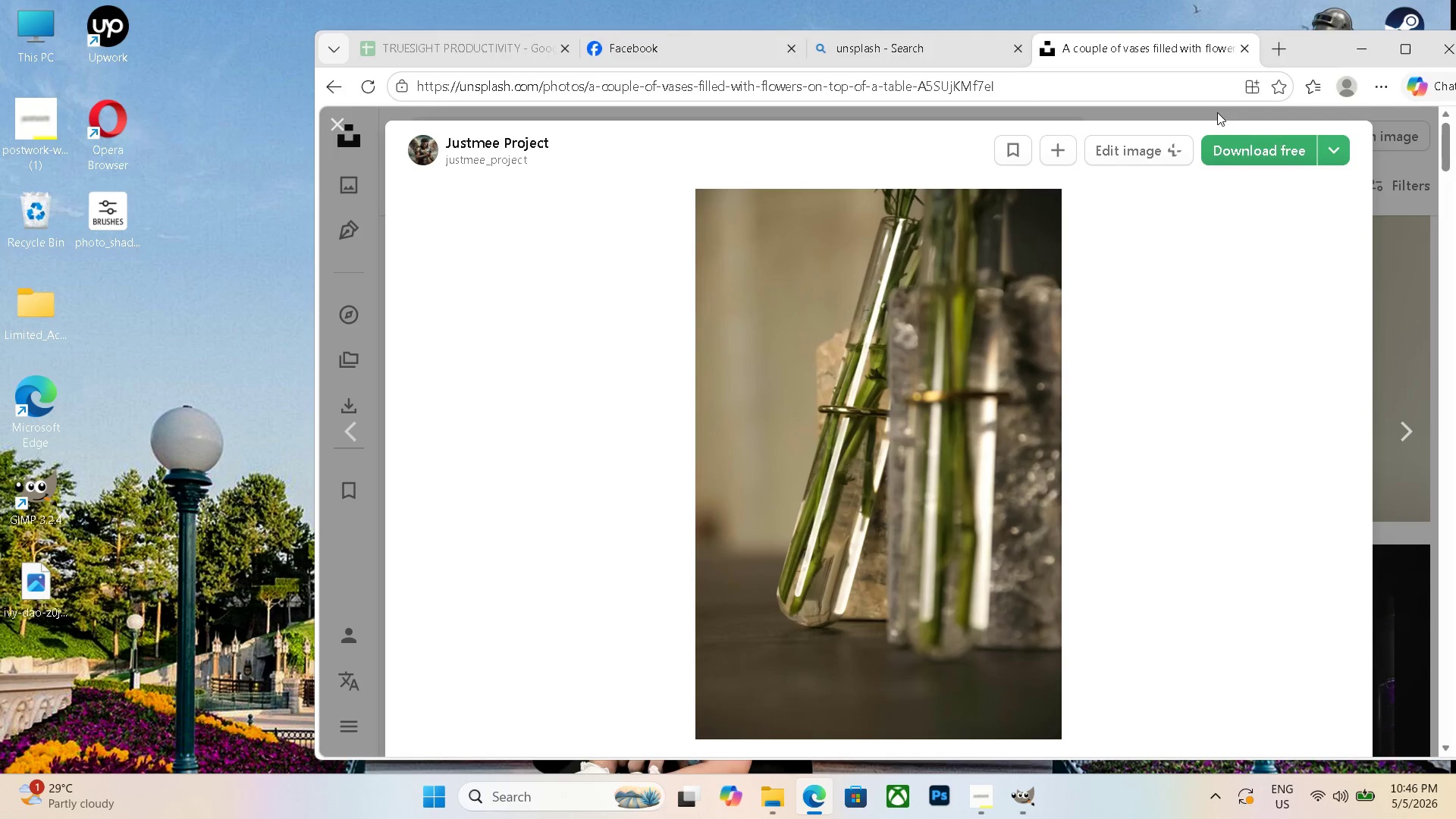 
left_click([1247, 155])
 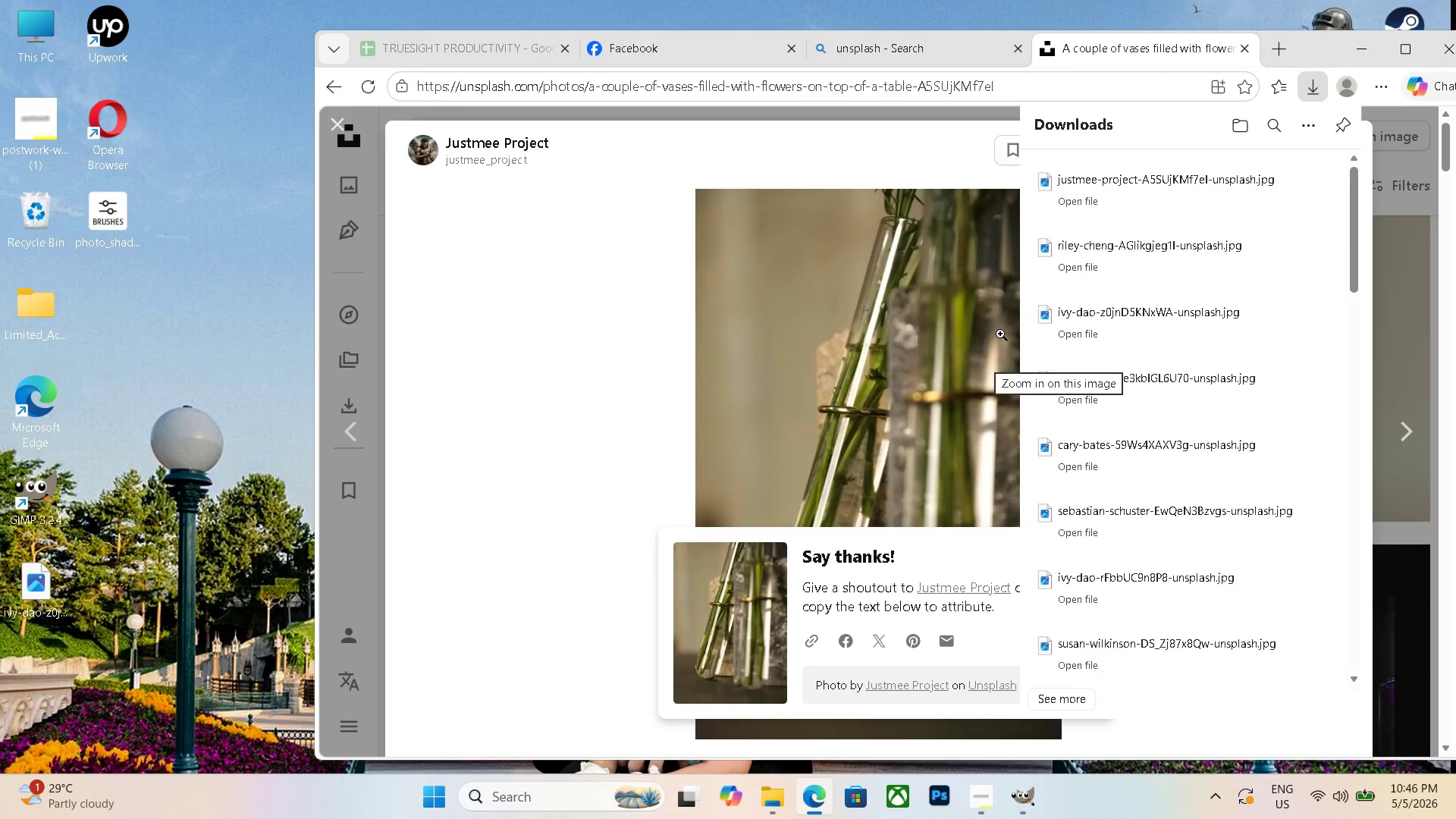 
left_click_drag(start_coordinate=[1157, 195], to_coordinate=[50, 639])
 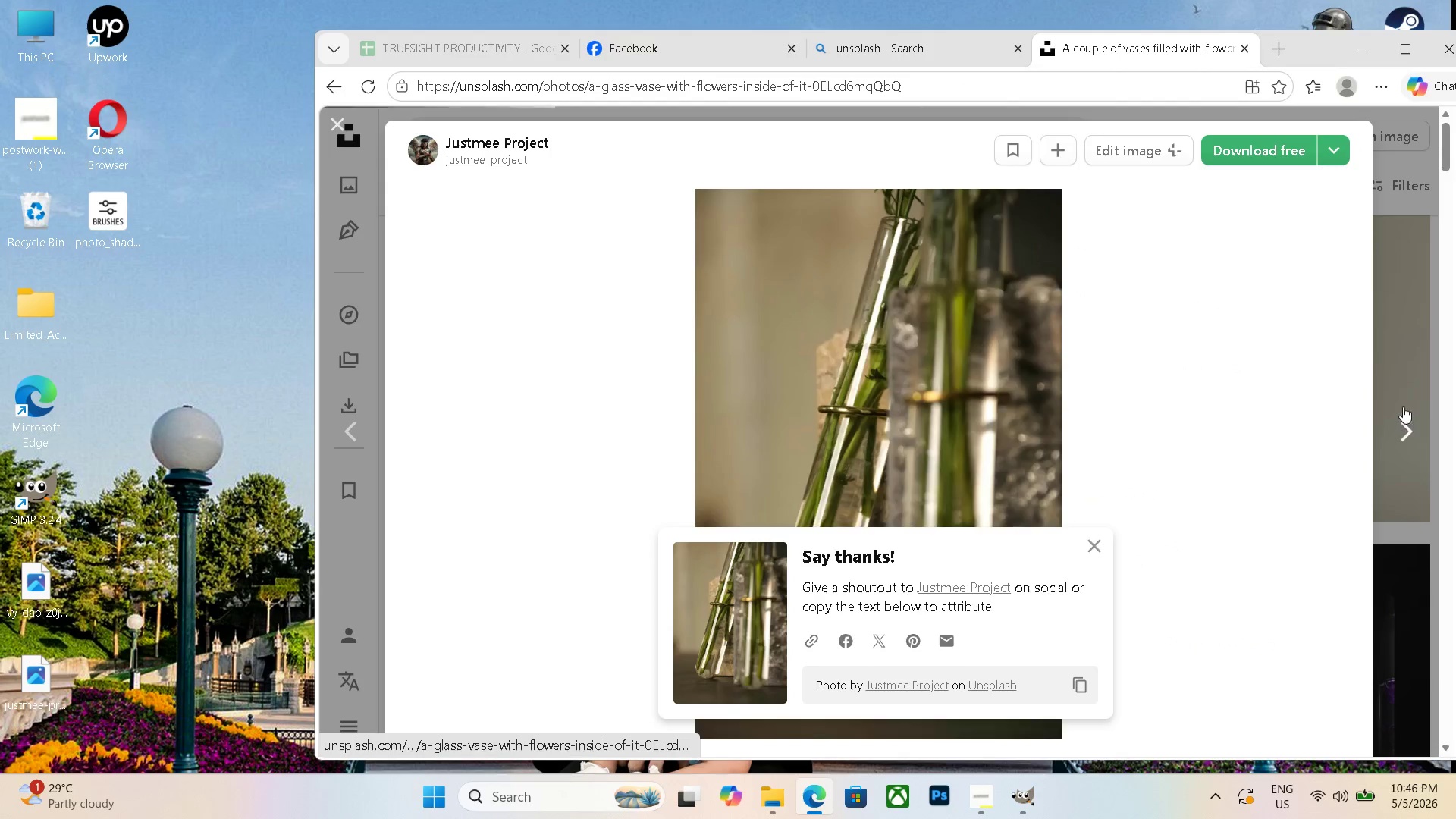 
left_click([1263, 155])
 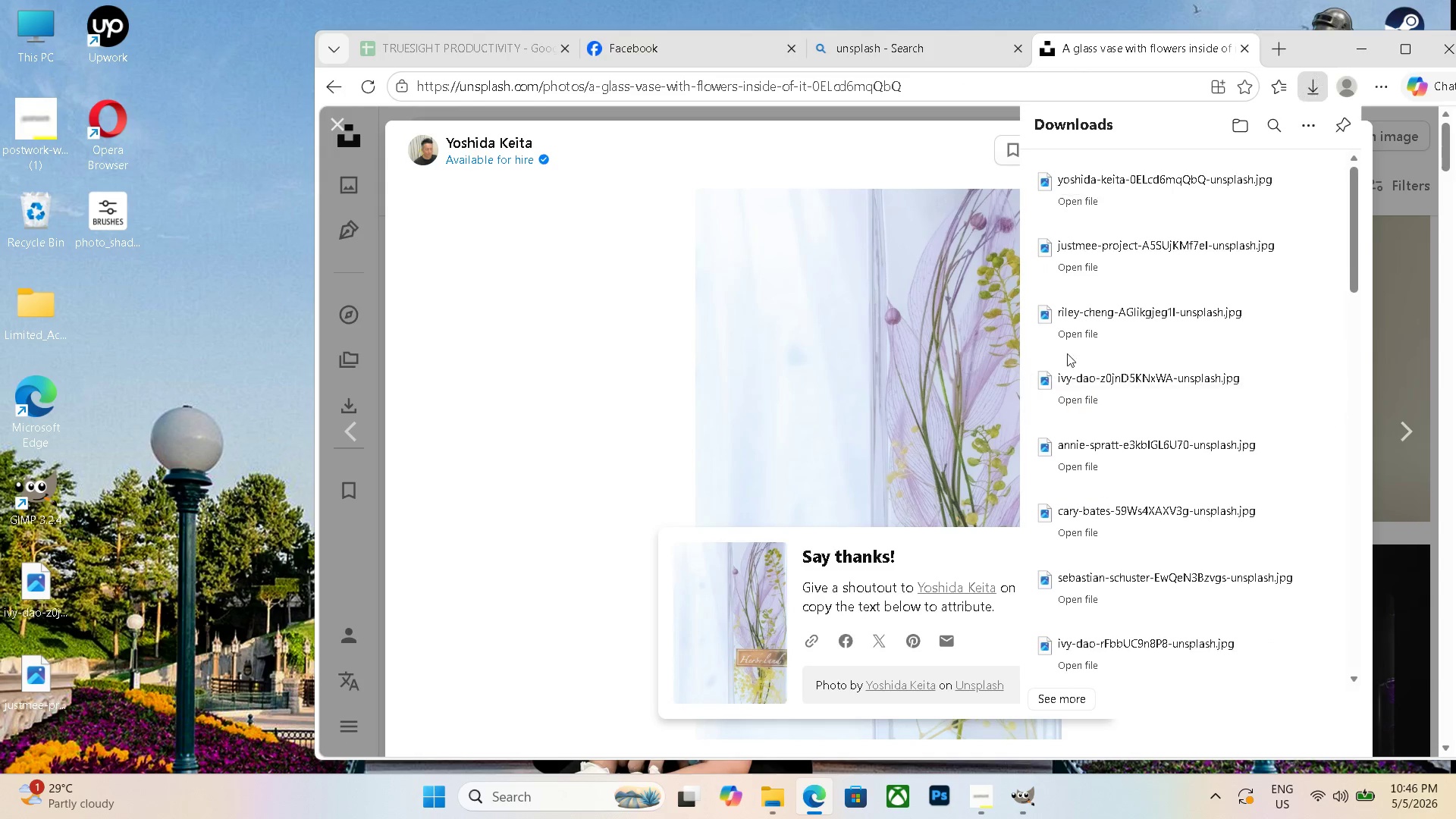 
left_click_drag(start_coordinate=[1104, 202], to_coordinate=[119, 536])
 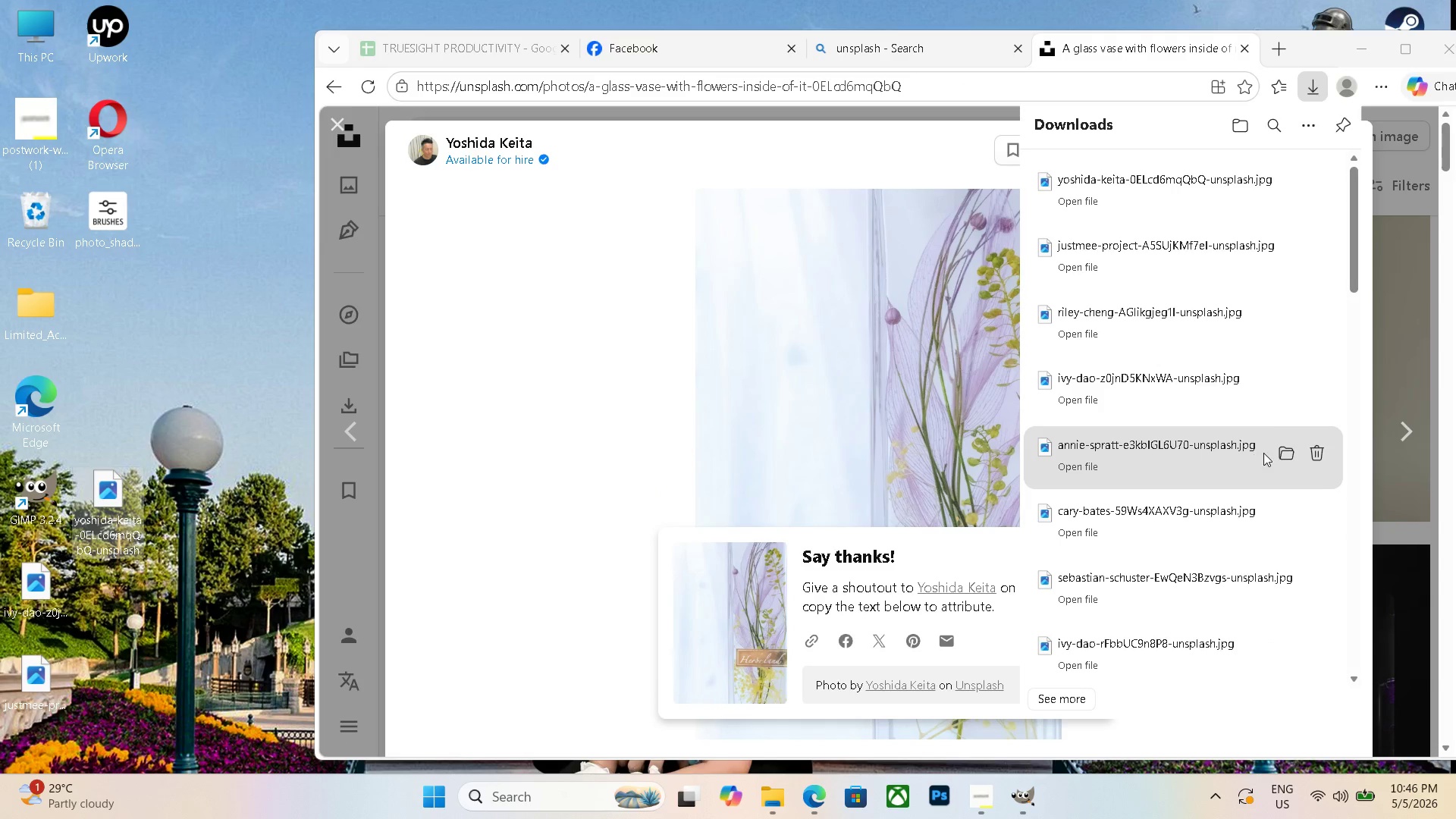 
left_click([1383, 441])
 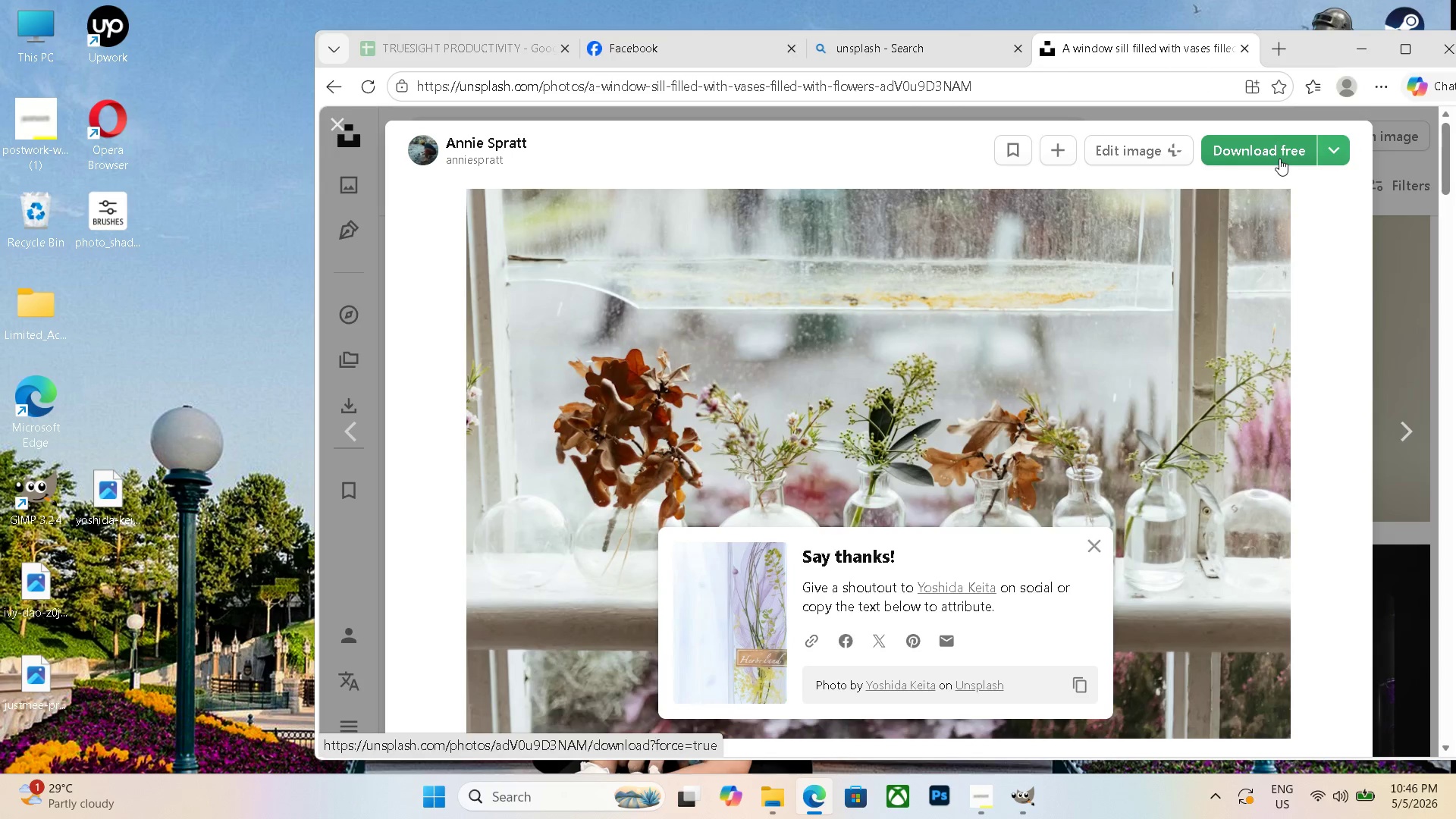 
left_click([1279, 158])
 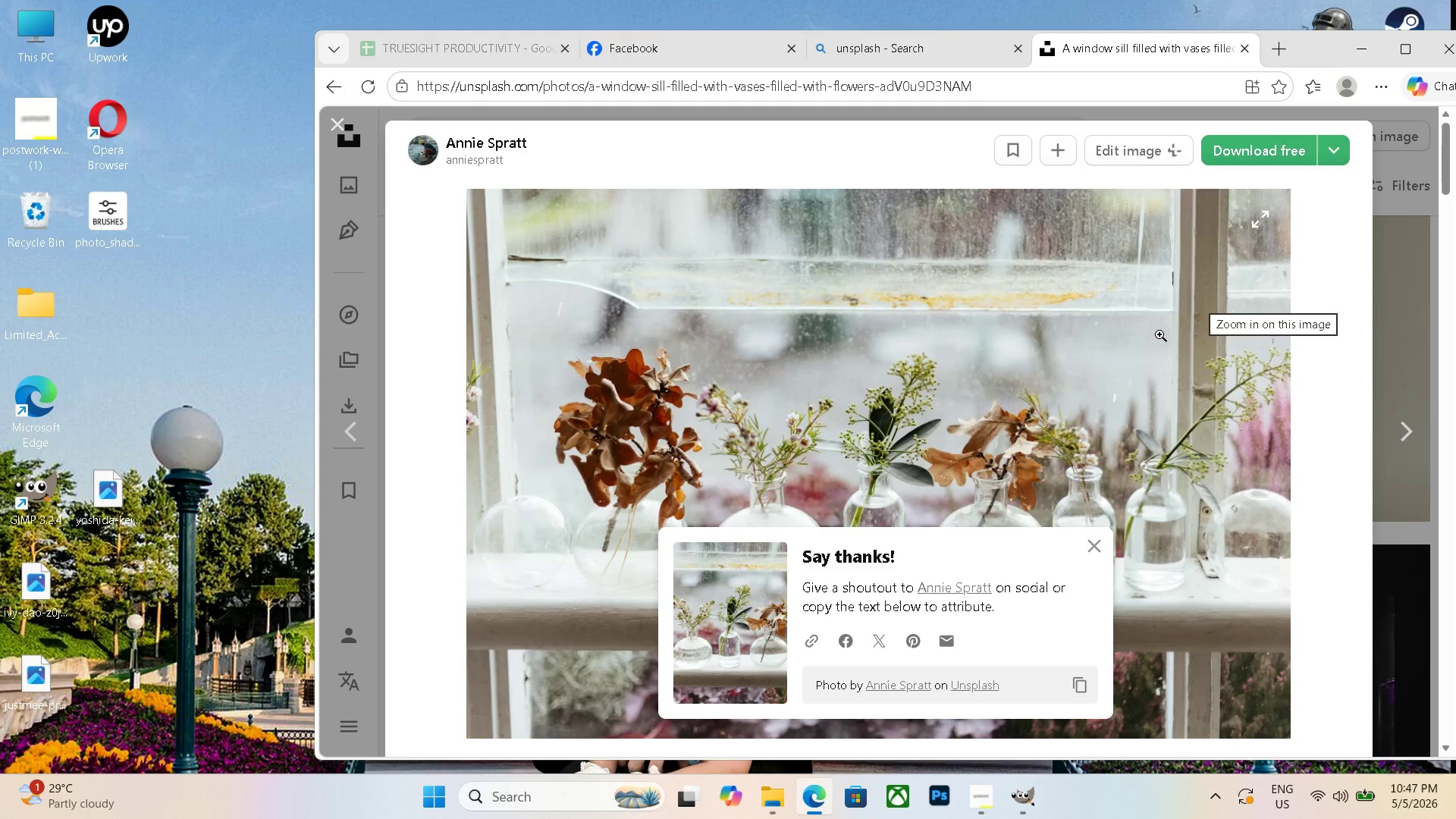 
left_click_drag(start_coordinate=[1238, 199], to_coordinate=[158, 416])
 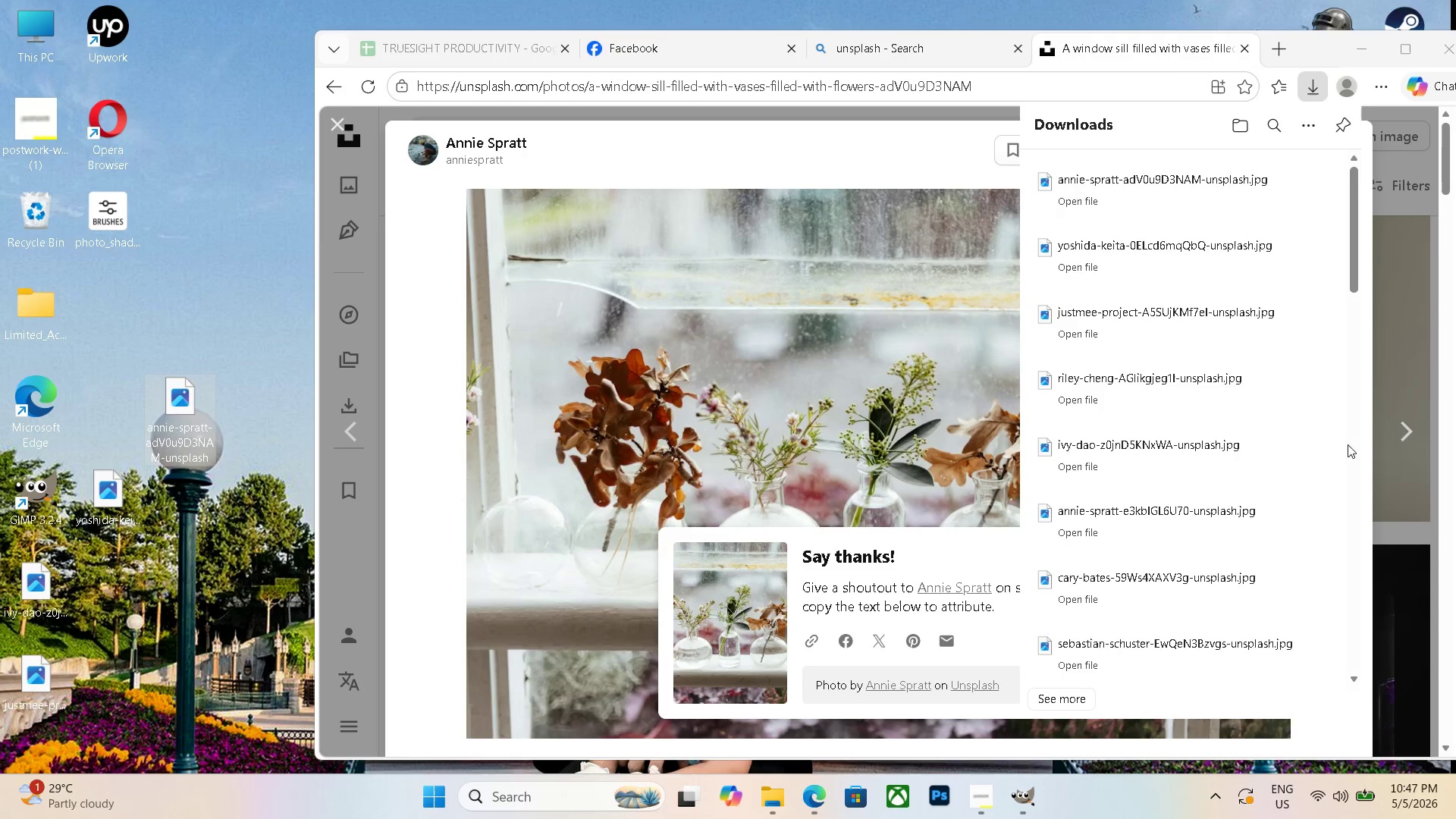 
left_click([1404, 432])
 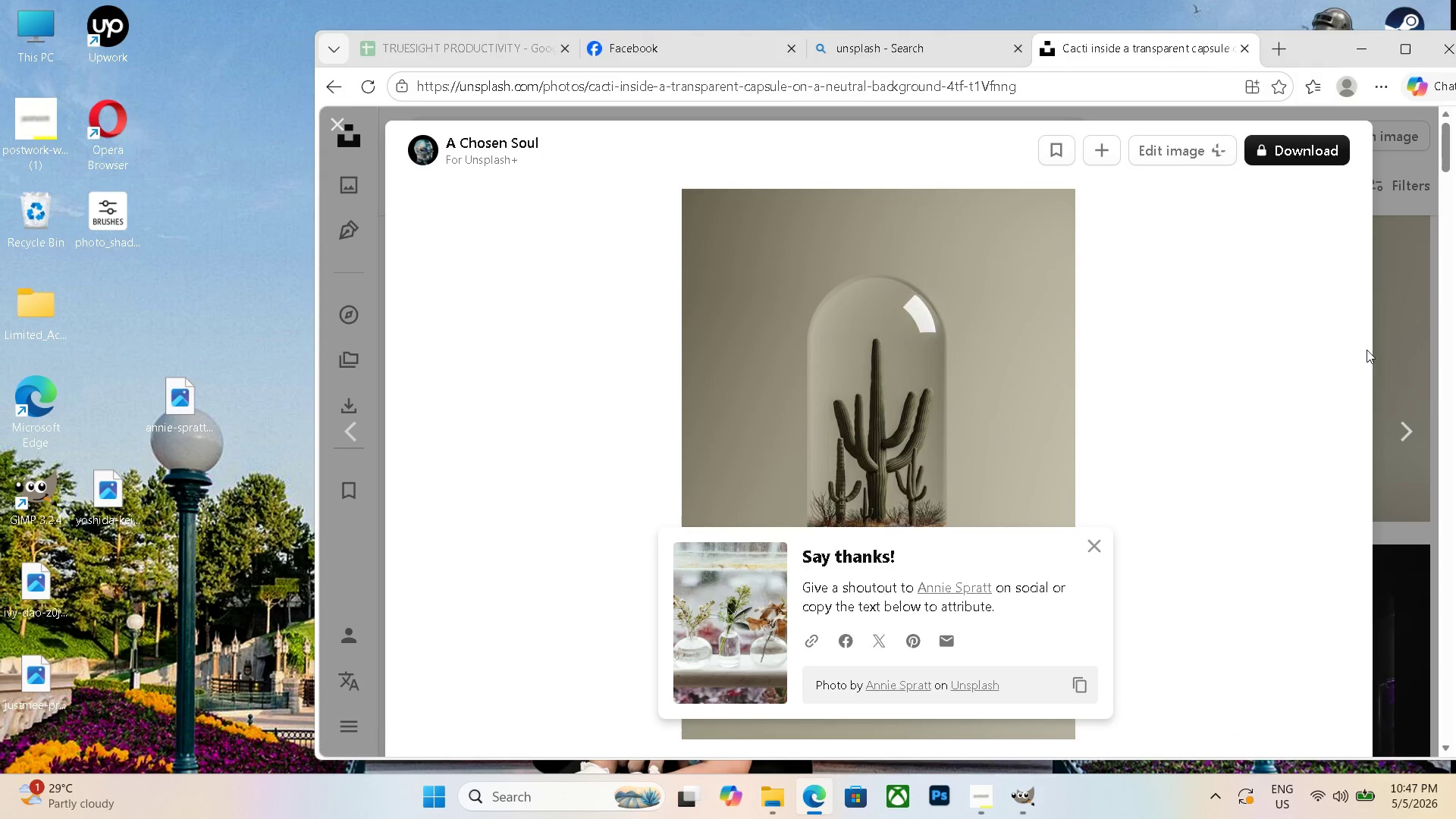 
left_click([1398, 425])
 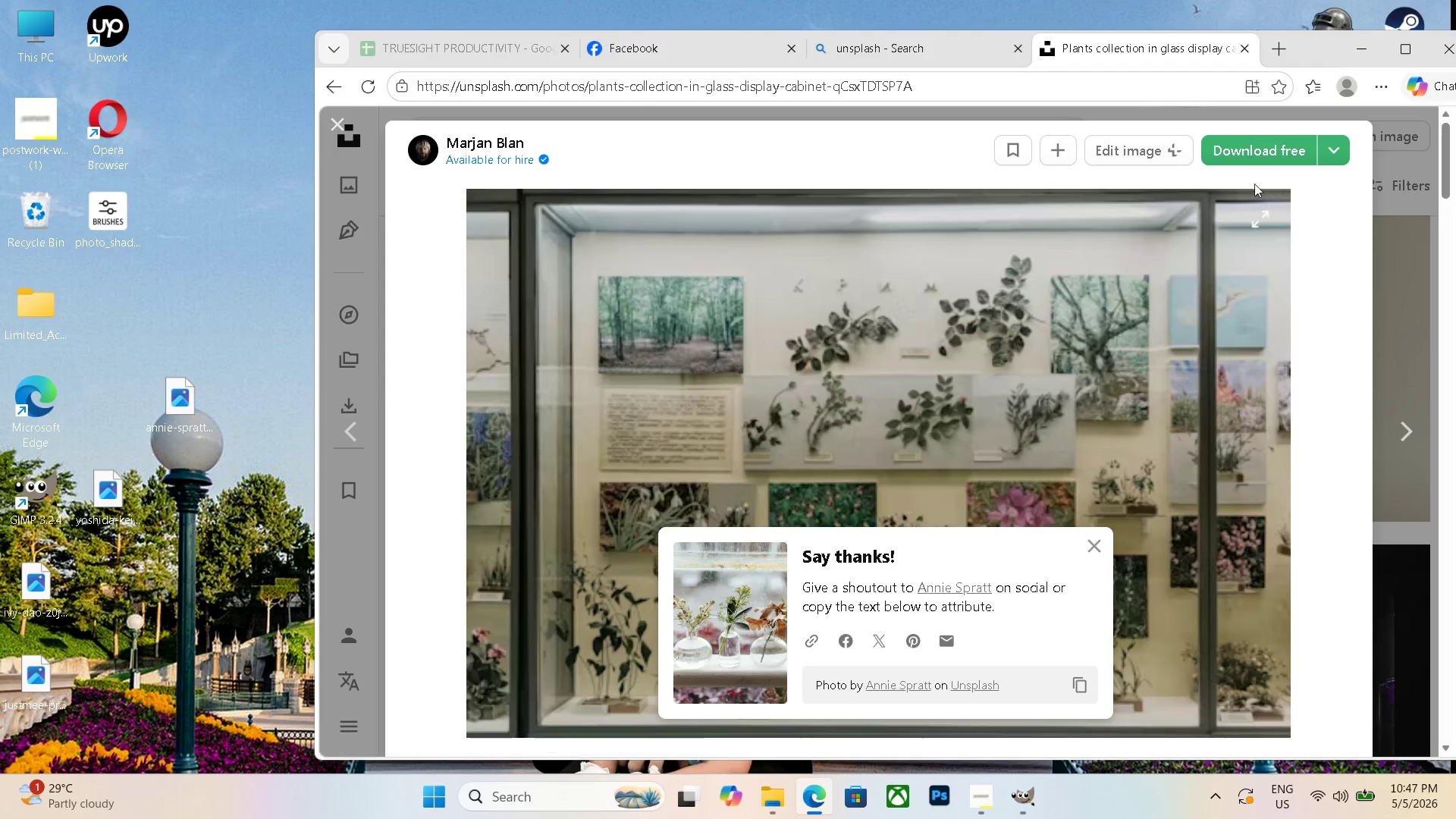 
left_click([1254, 149])
 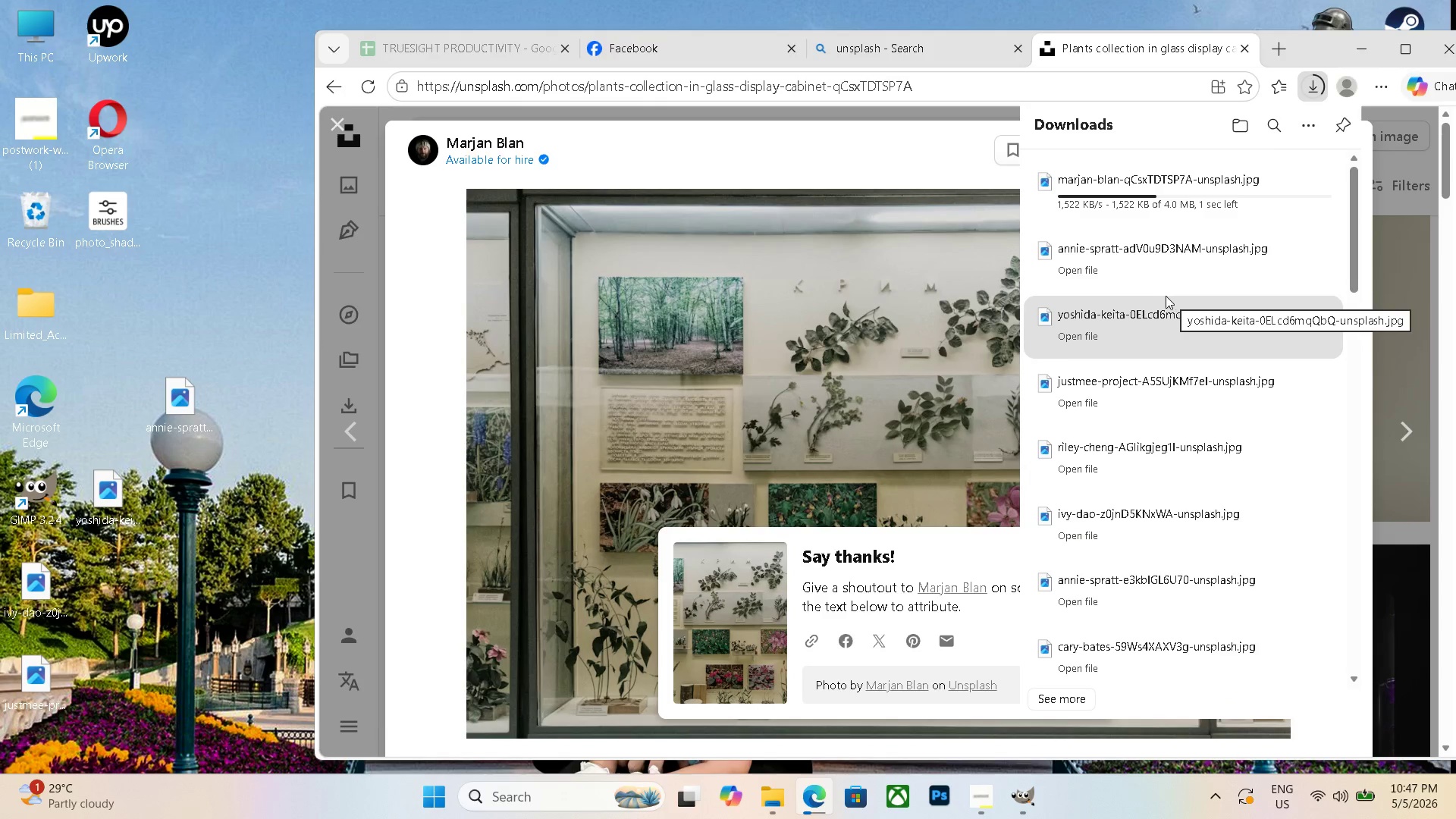 
wait(5.05)
 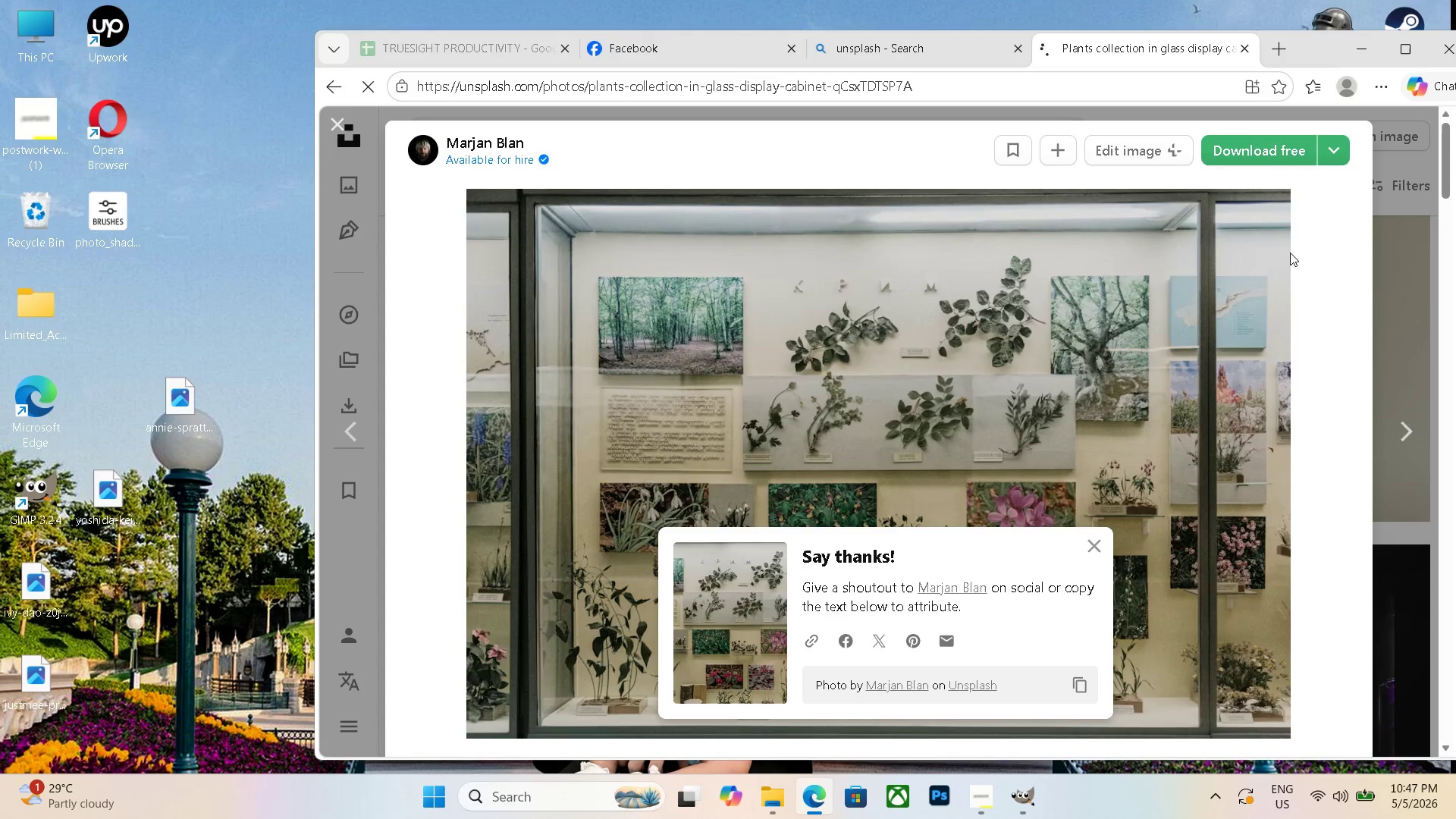 
left_click_drag(start_coordinate=[1247, 196], to_coordinate=[193, 526])
 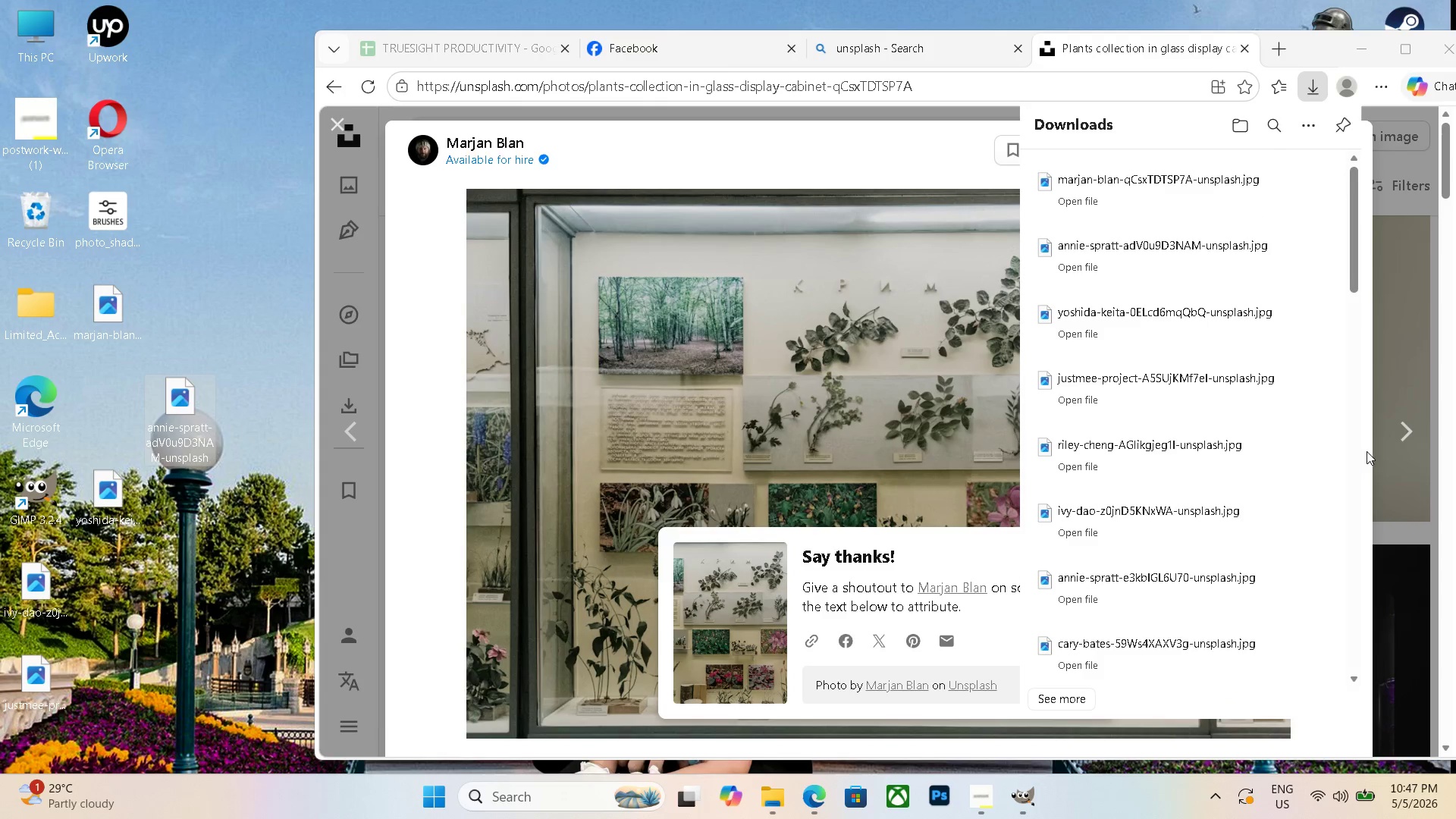 
left_click([1396, 441])
 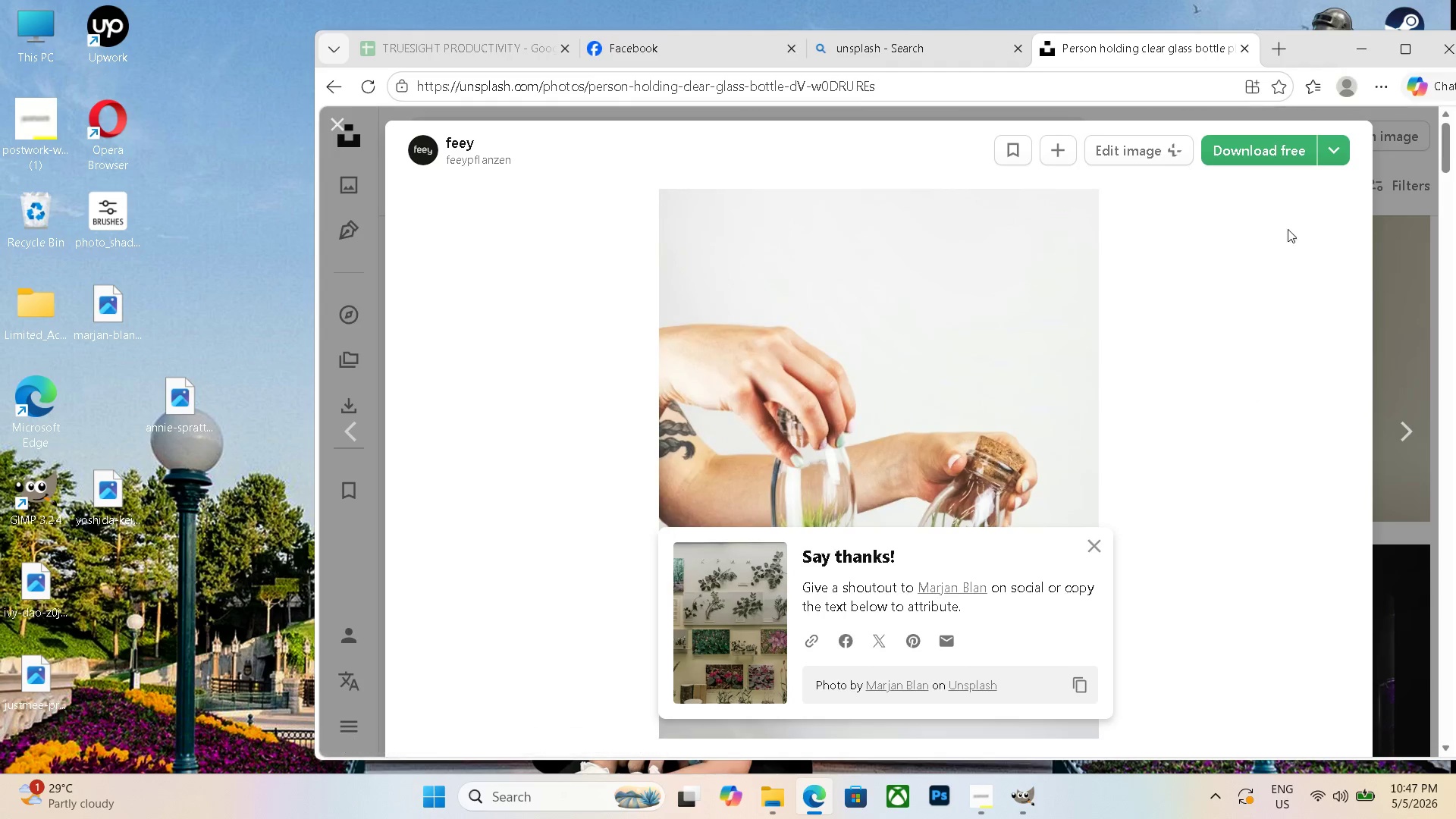 
left_click([1253, 159])
 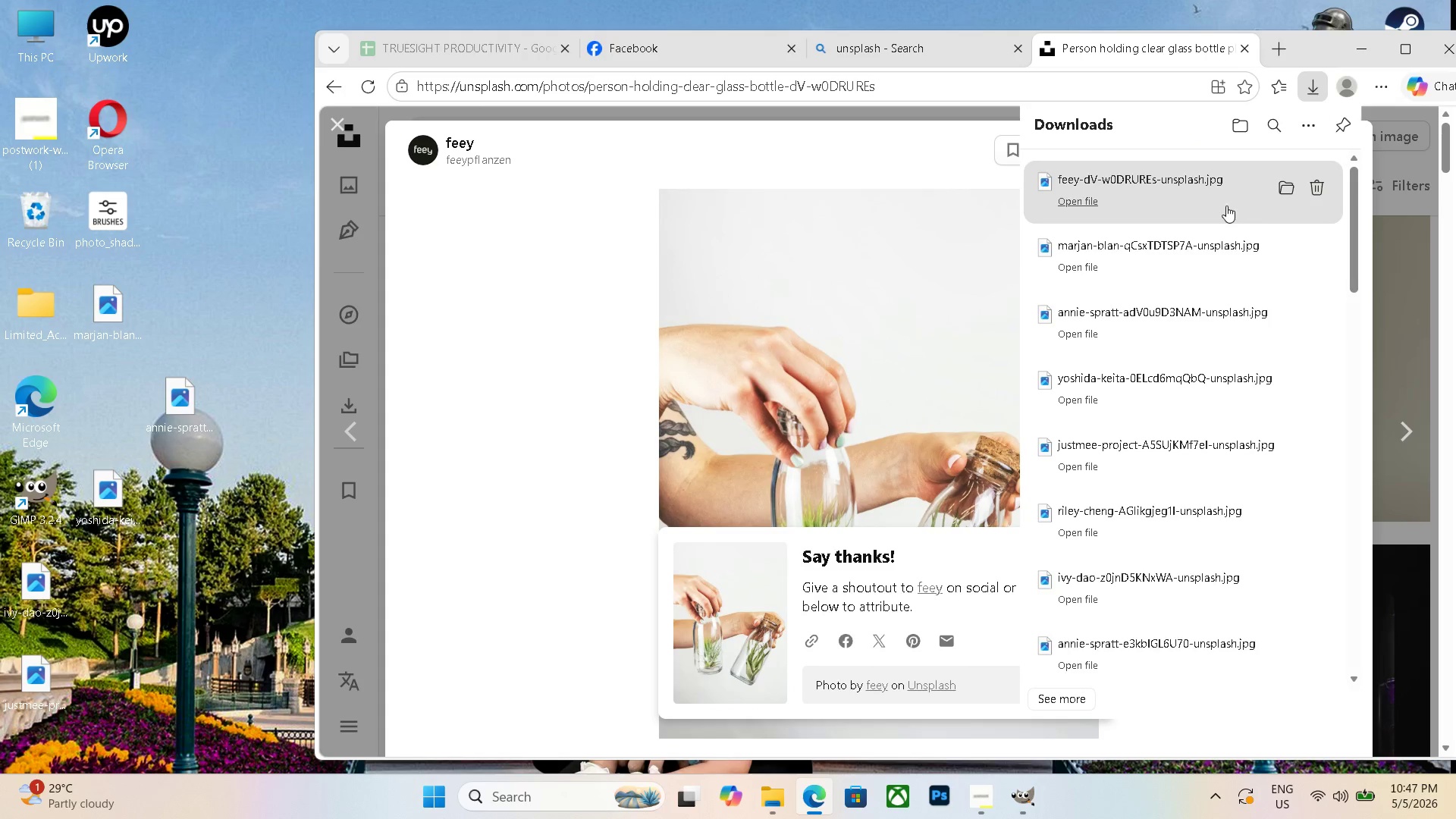 
left_click_drag(start_coordinate=[1203, 202], to_coordinate=[185, 555])
 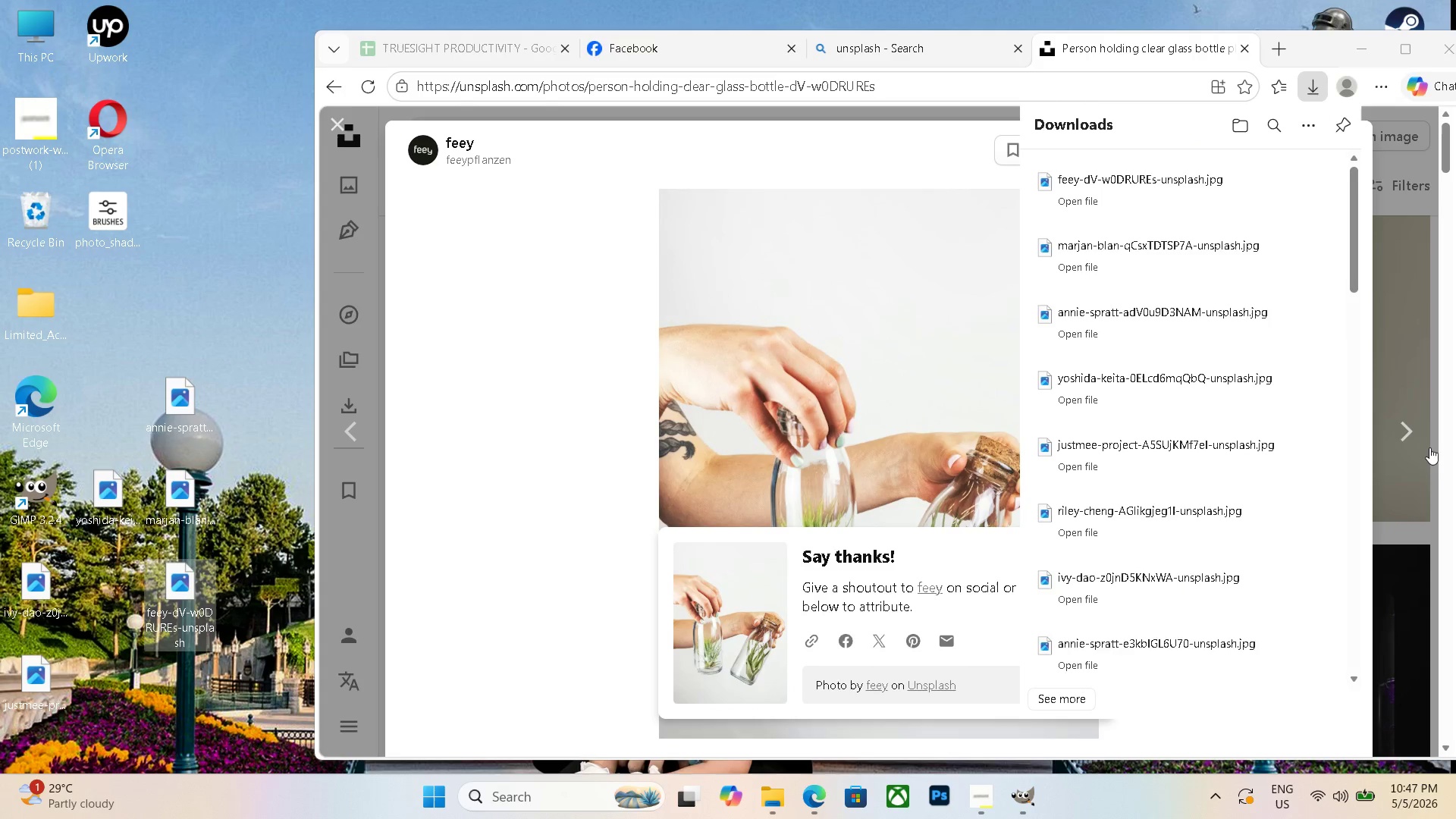 
left_click([1411, 435])
 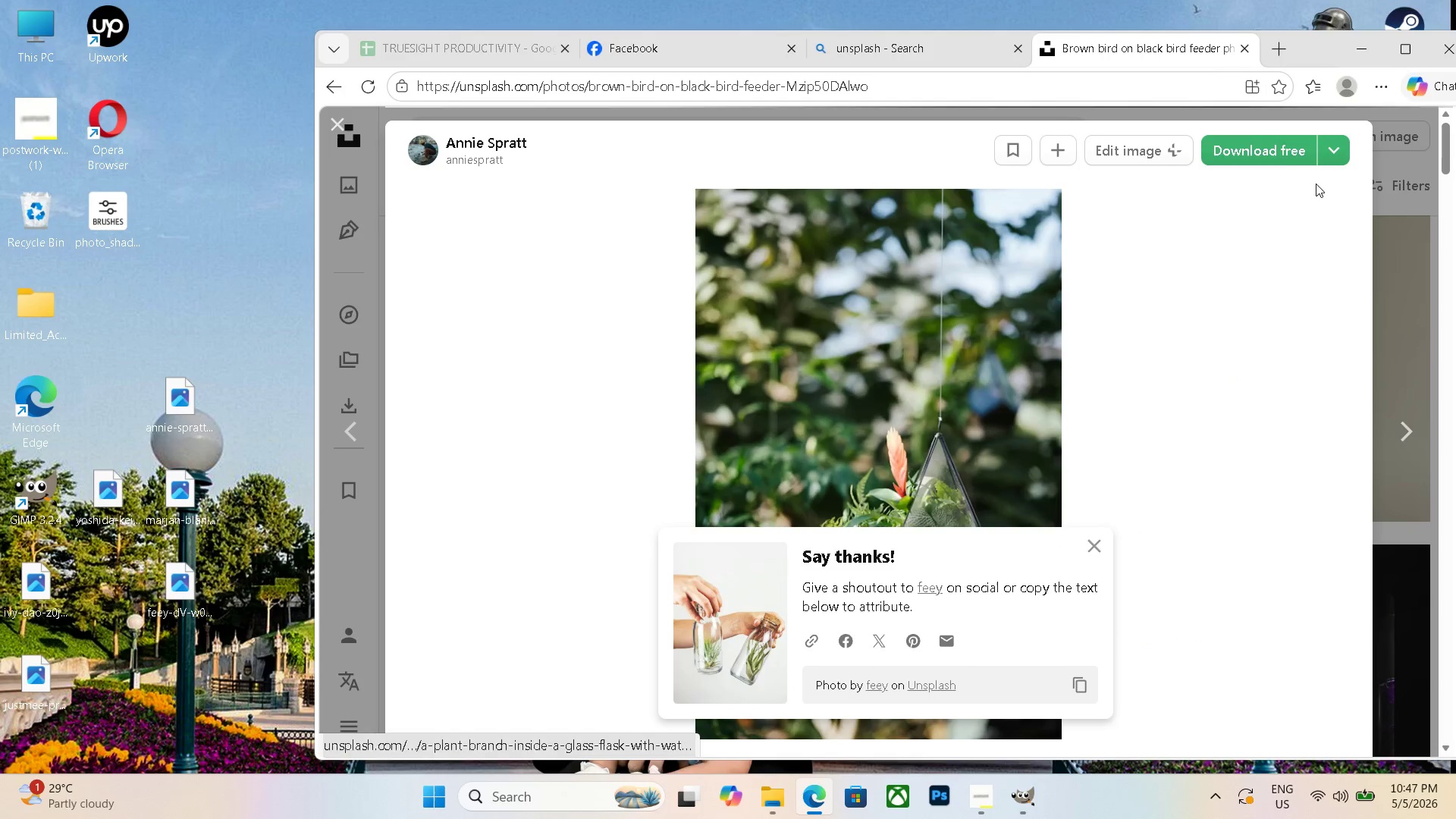 
left_click([1269, 155])
 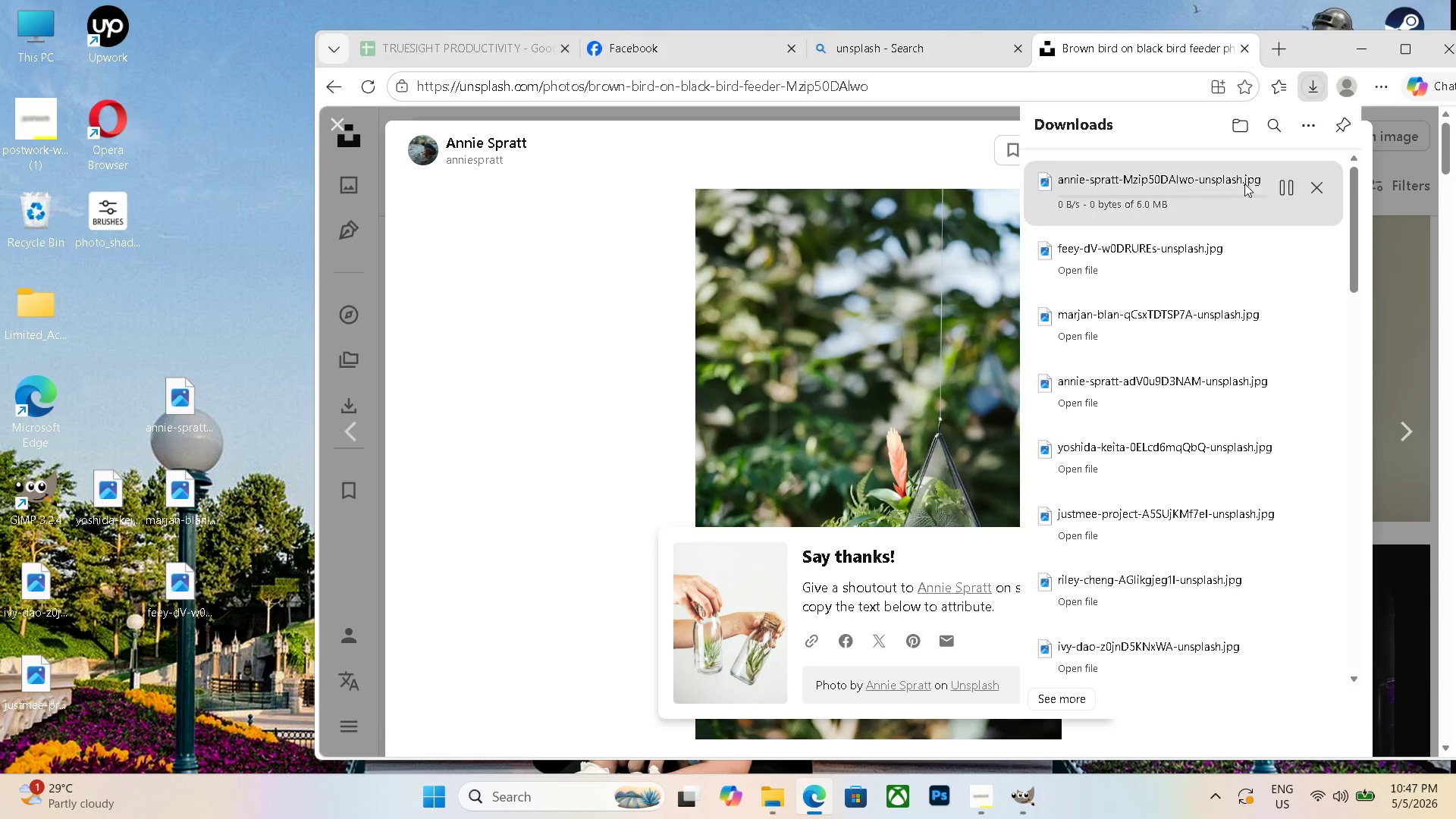 
left_click_drag(start_coordinate=[1187, 186], to_coordinate=[115, 315])
 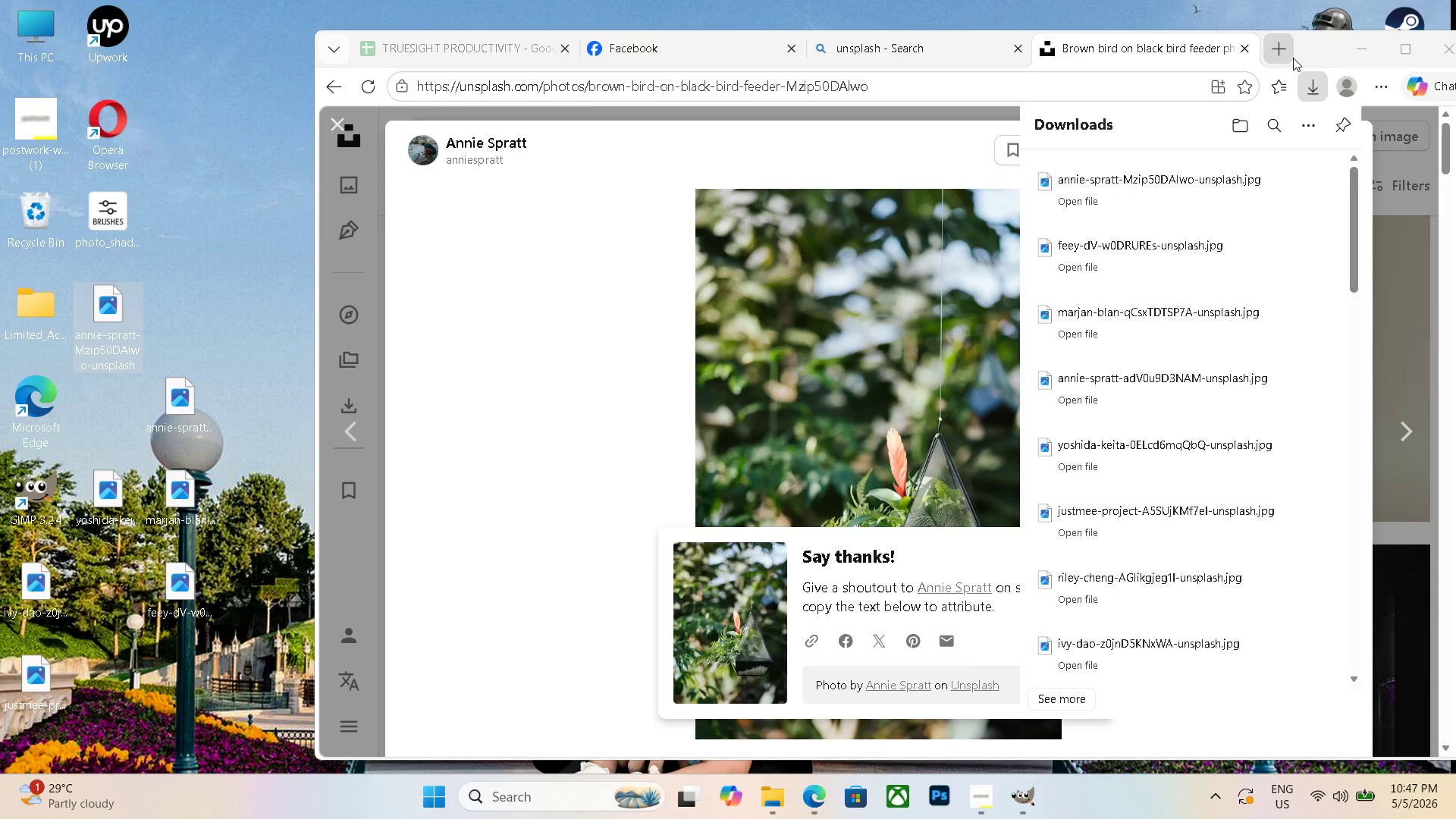 
left_click([1350, 45])
 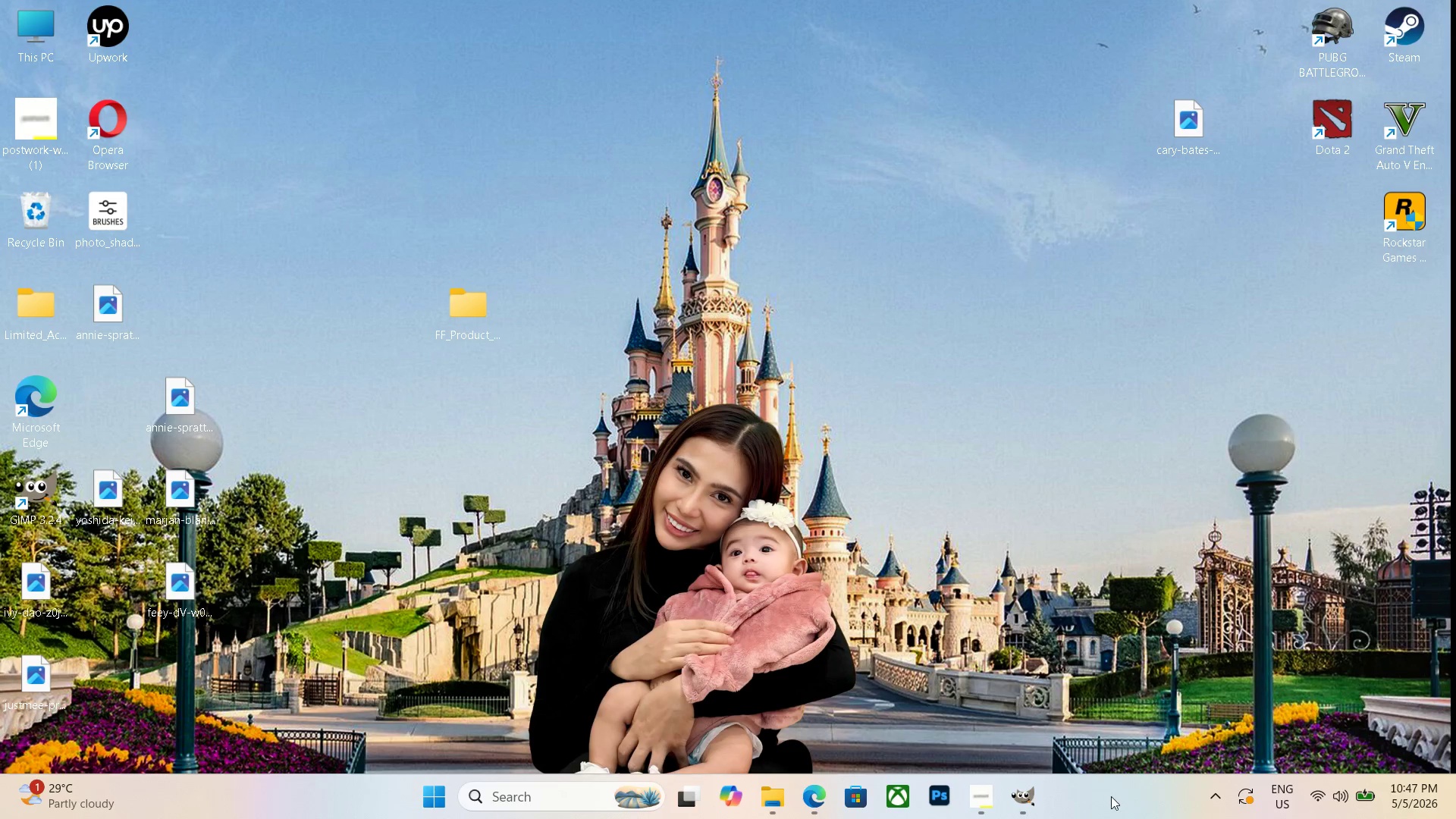 
left_click([1029, 799])
 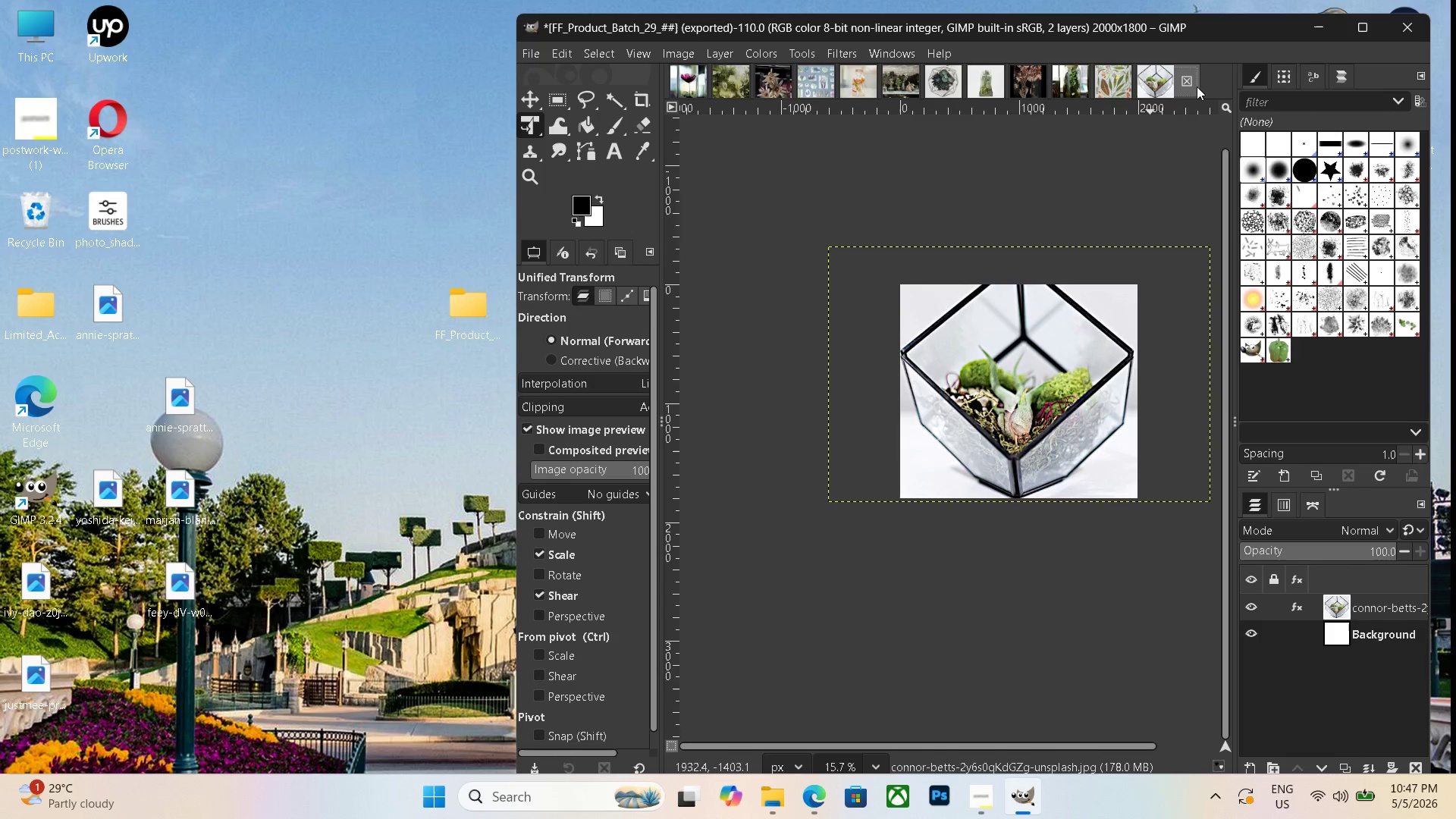 
double_click([1194, 83])
 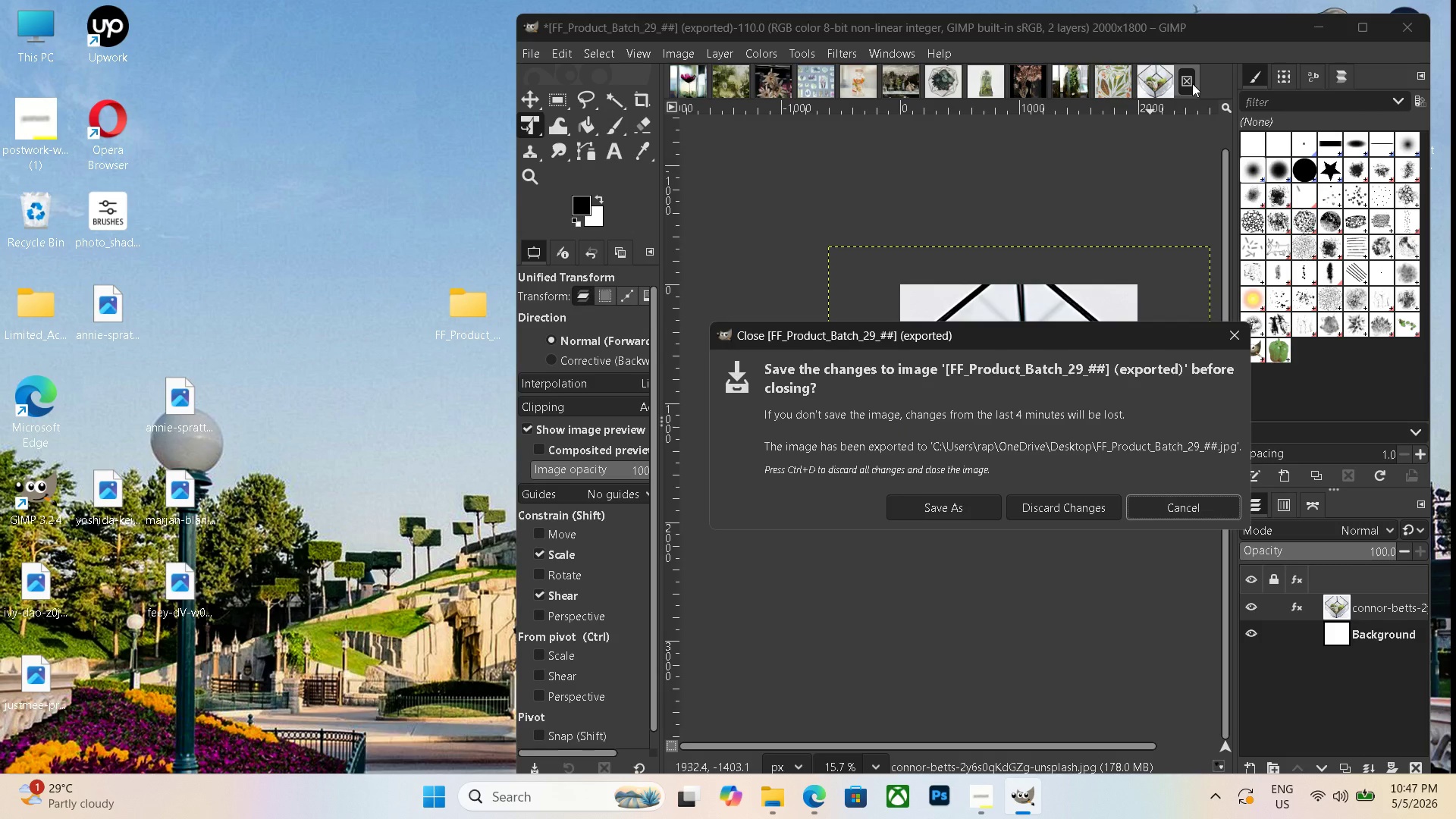 
key(ArrowLeft)
 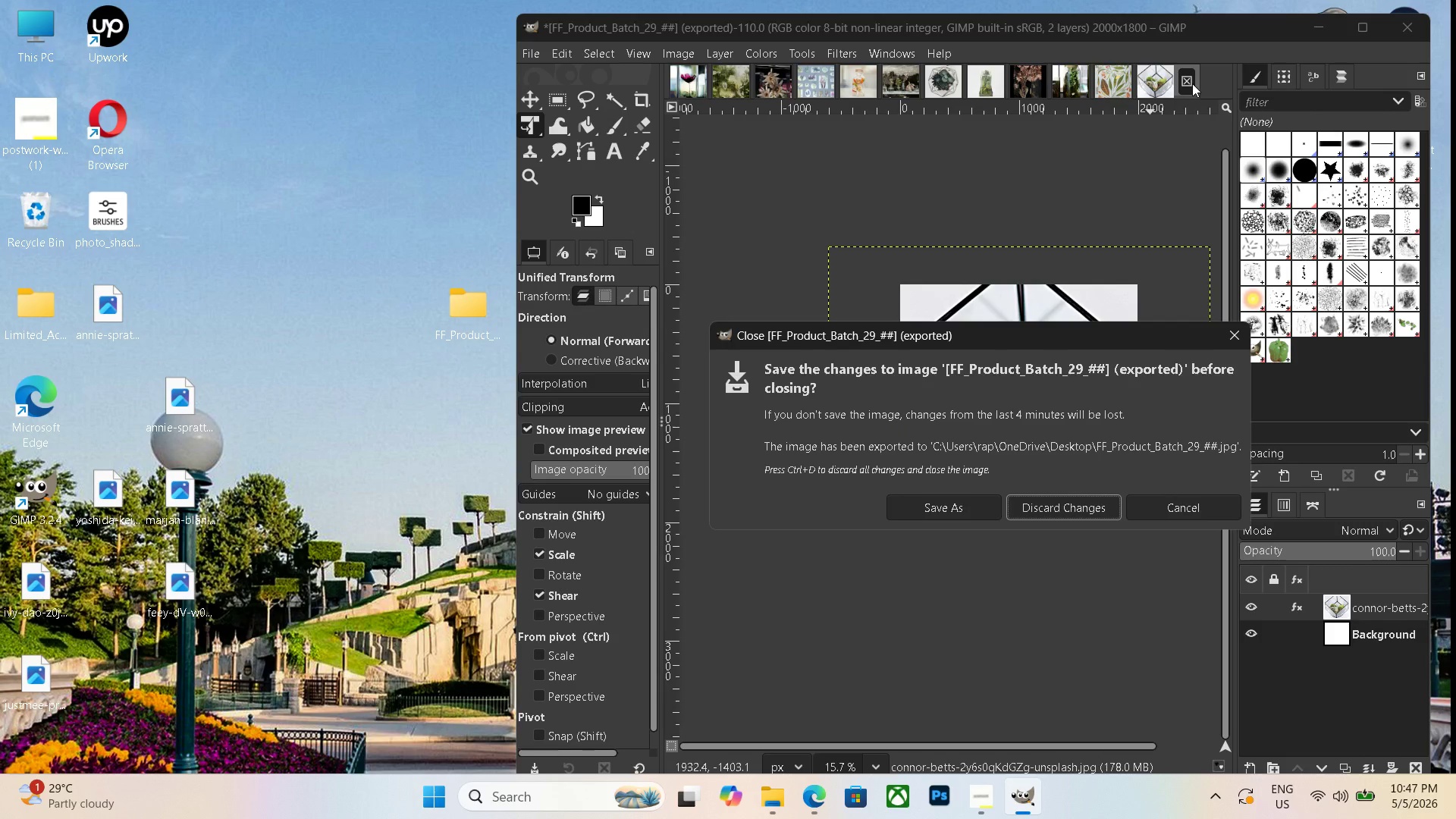 
key(Enter)
 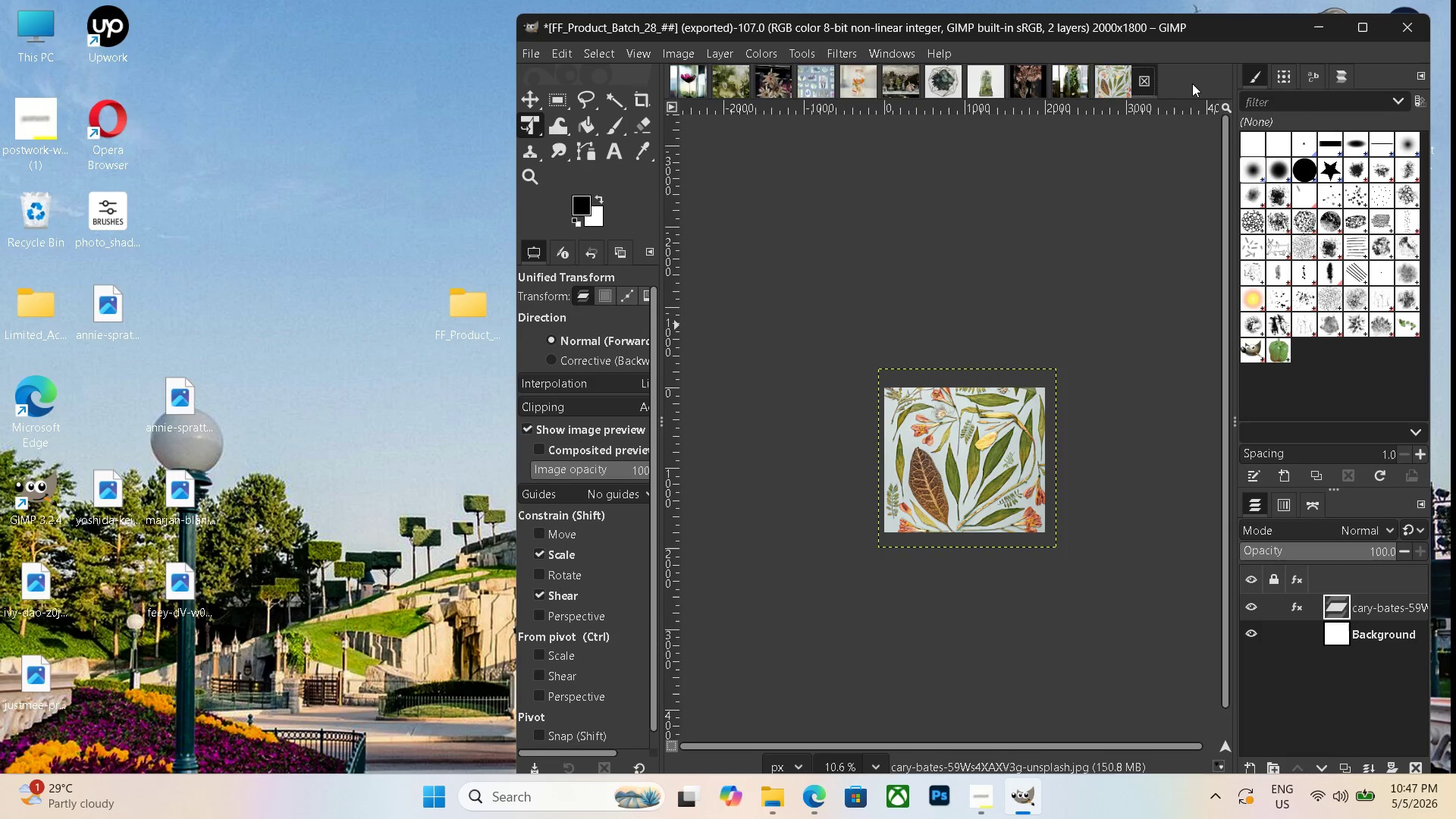 
left_click([1192, 83])
 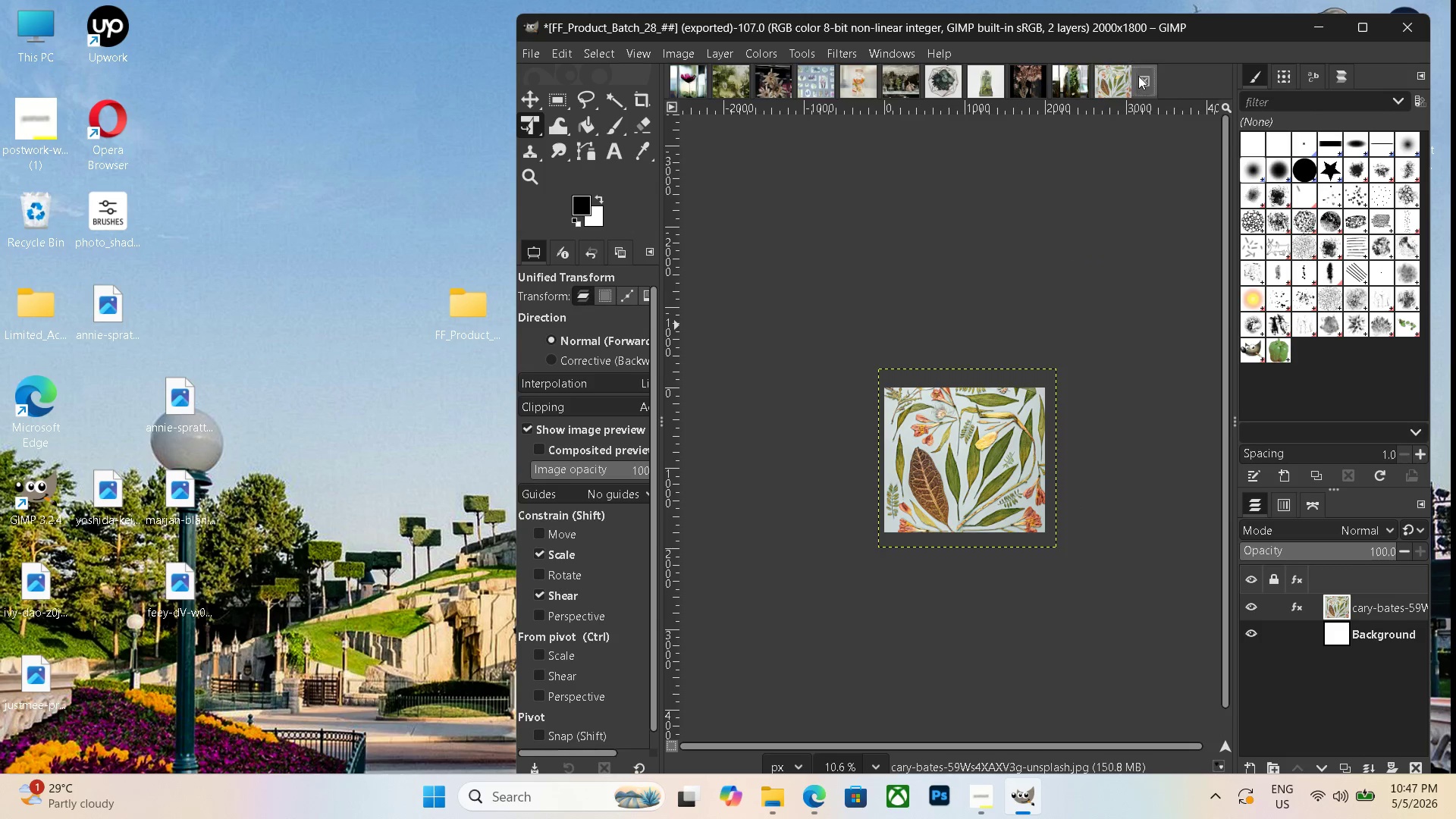 
left_click([1138, 76])
 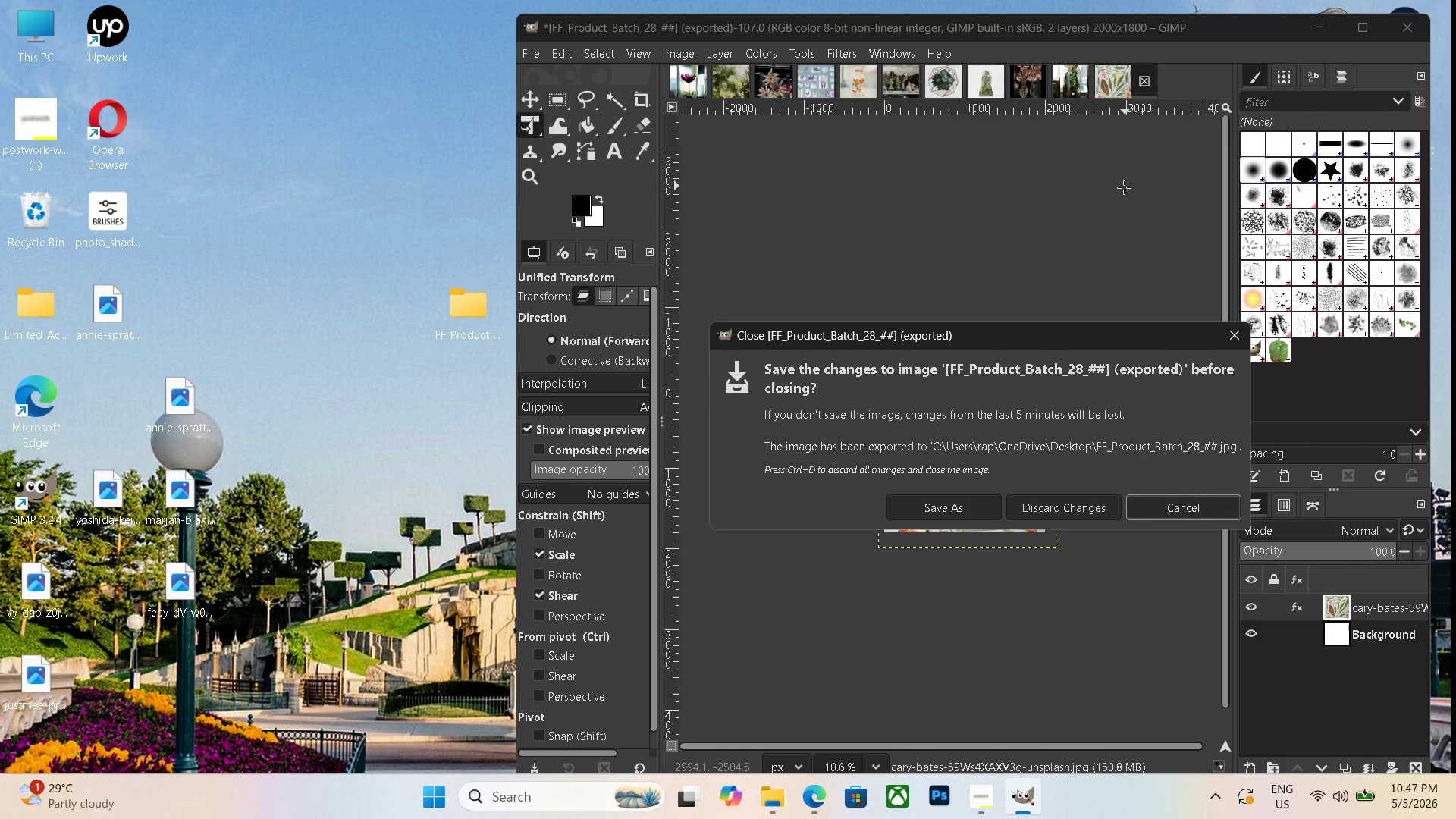 
key(ArrowLeft)
 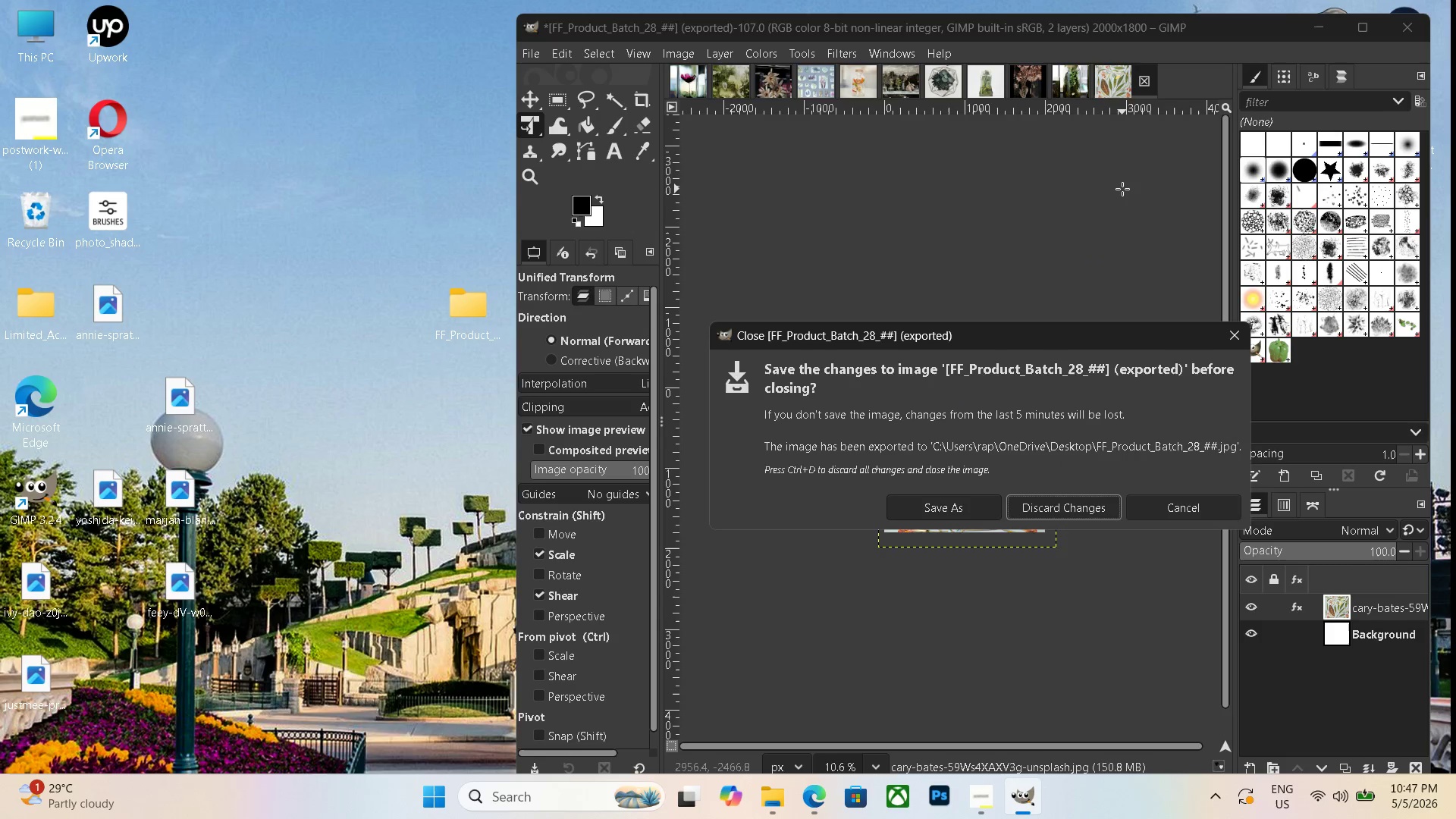 
key(Enter)
 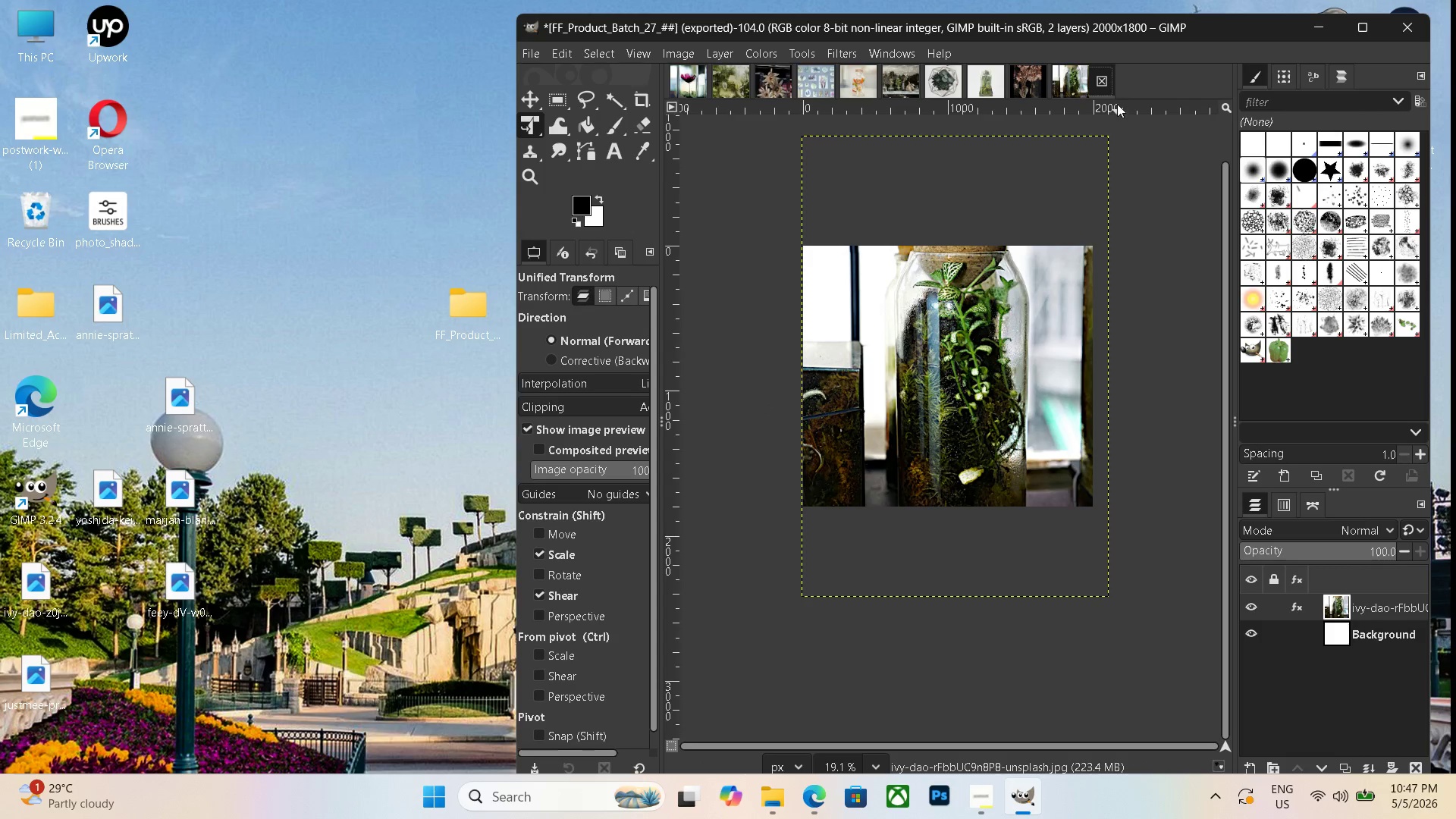 
left_click([1105, 83])
 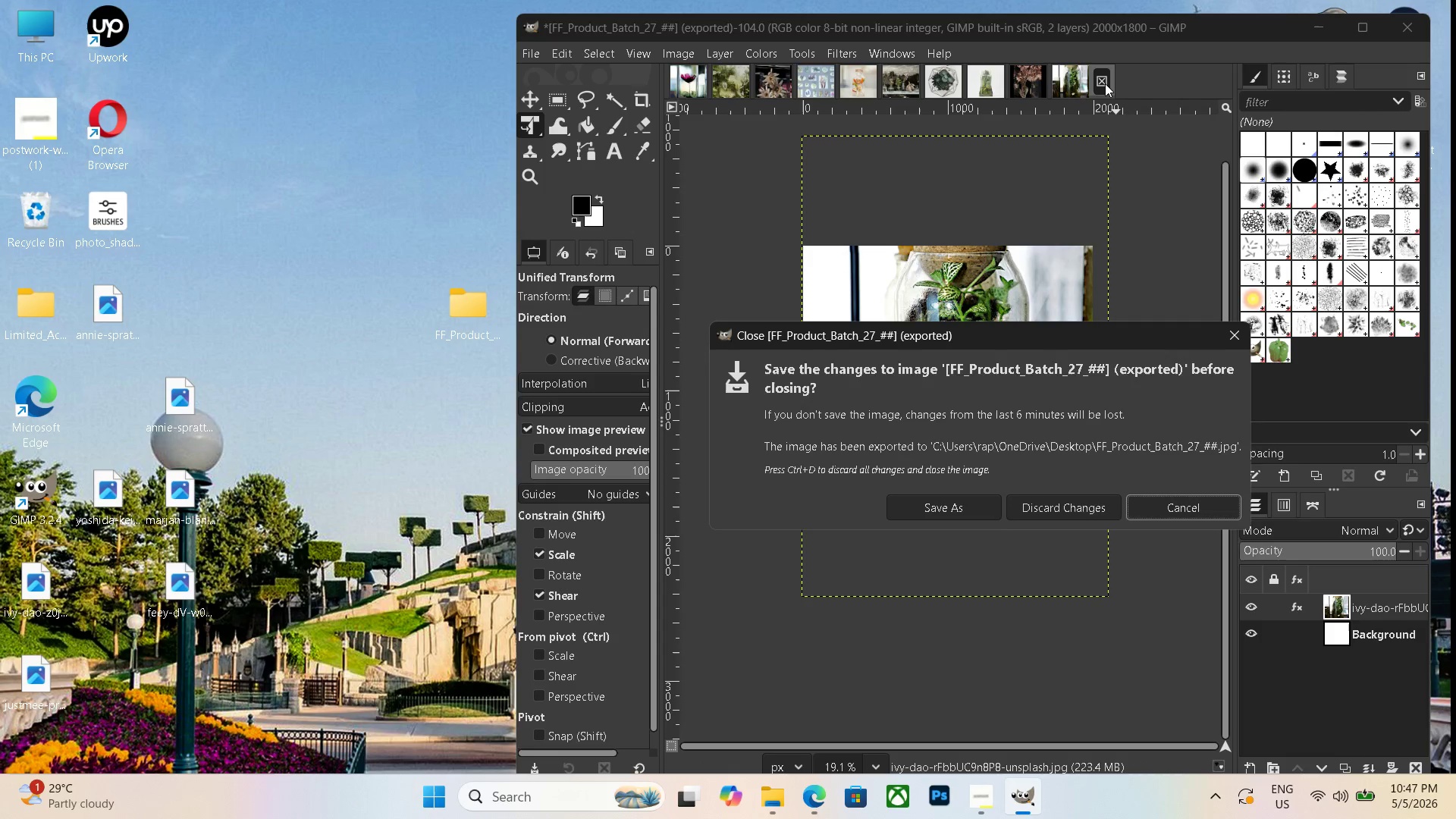 
key(ArrowLeft)
 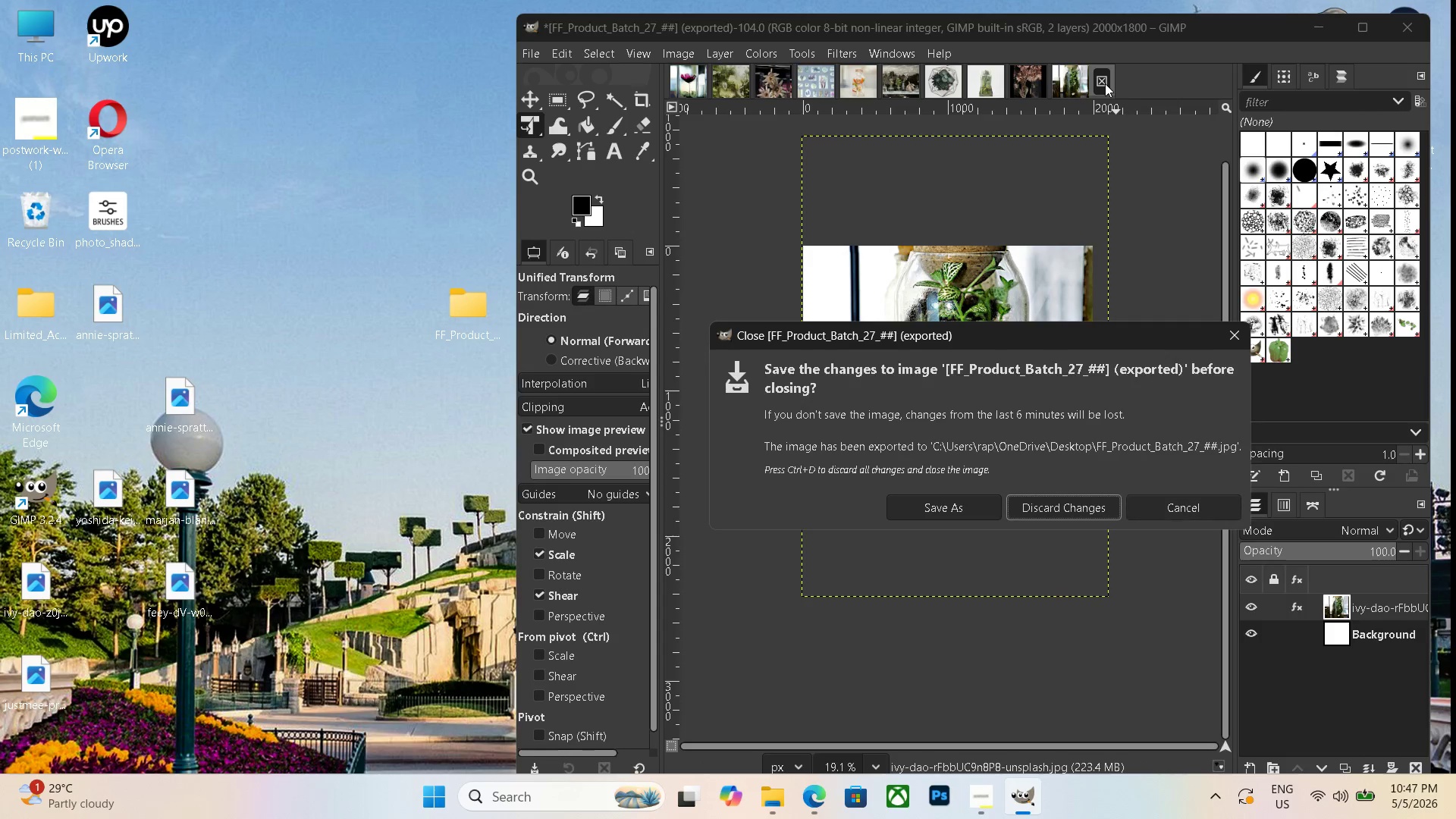 
key(Shift+ShiftRight)
 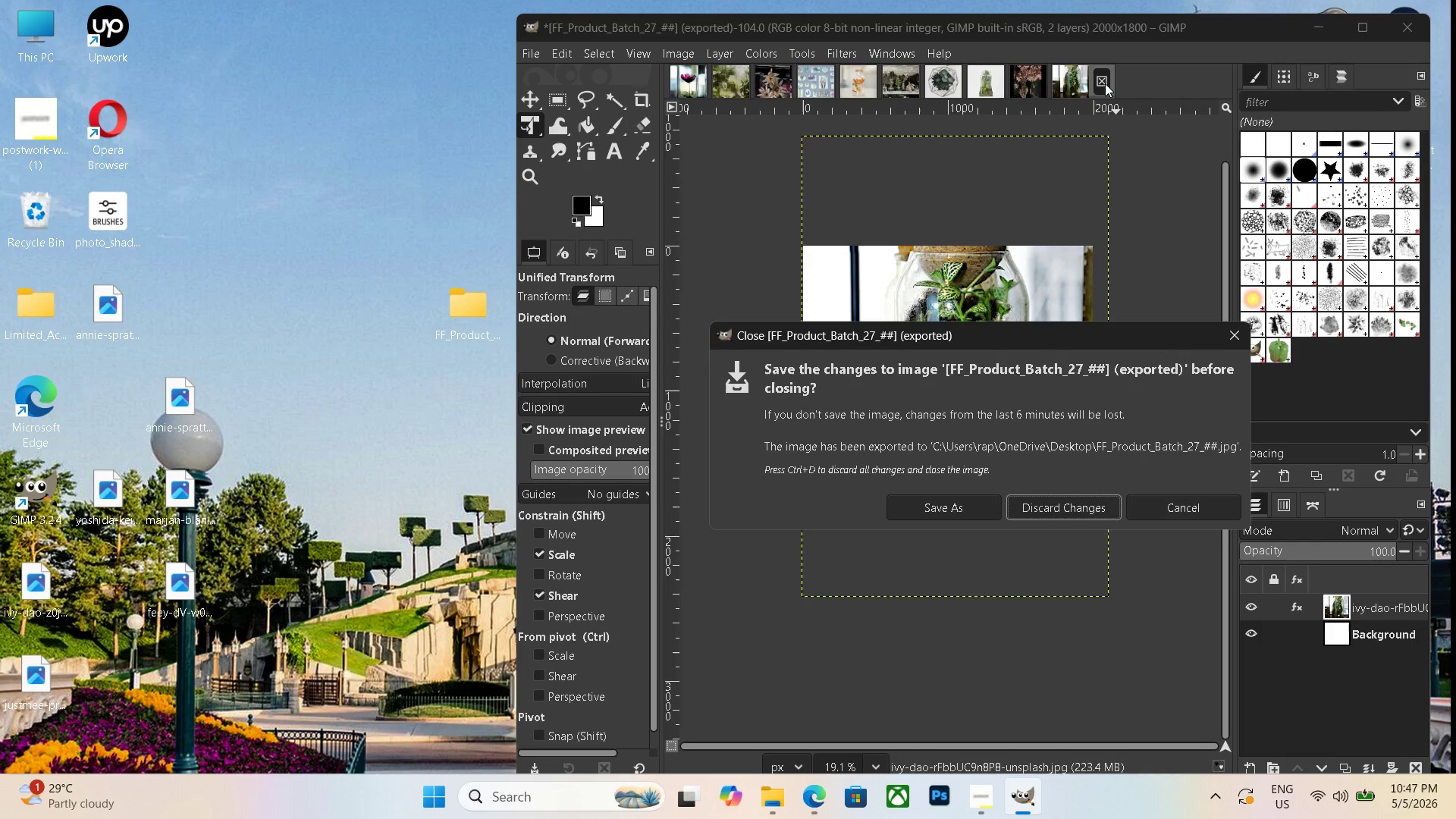 
key(Enter)
 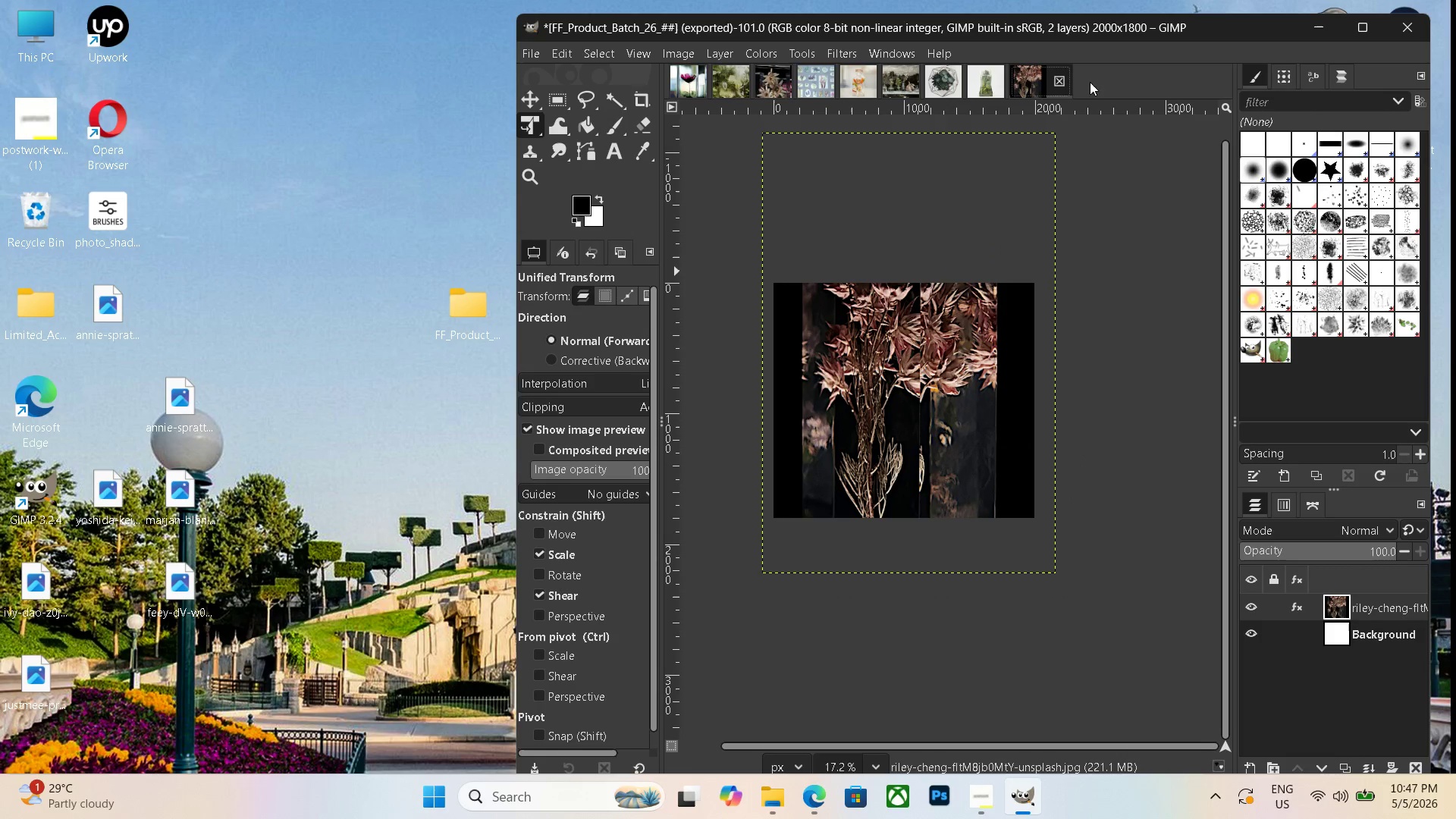 
left_click([1072, 80])
 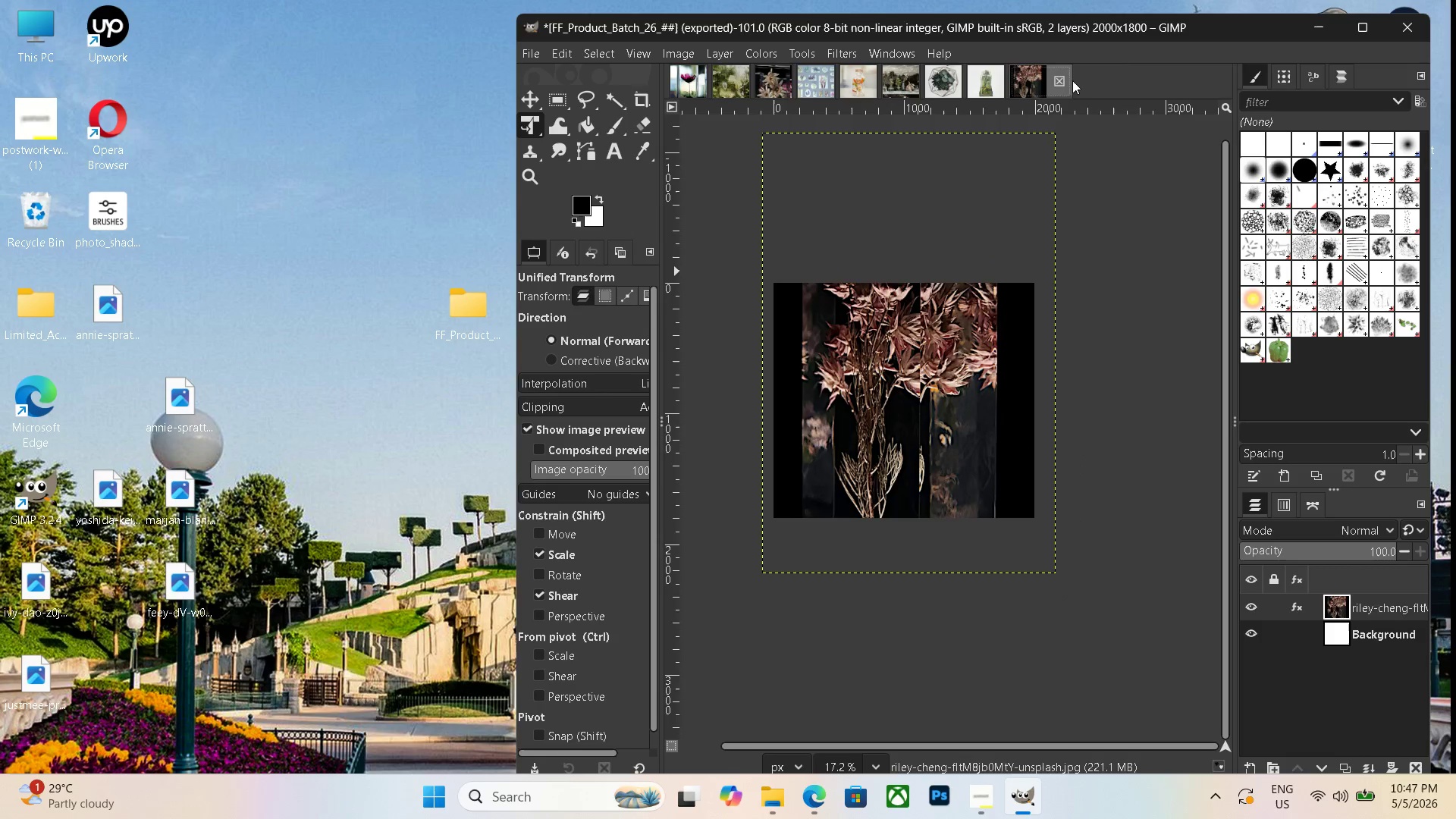 
key(ArrowLeft)
 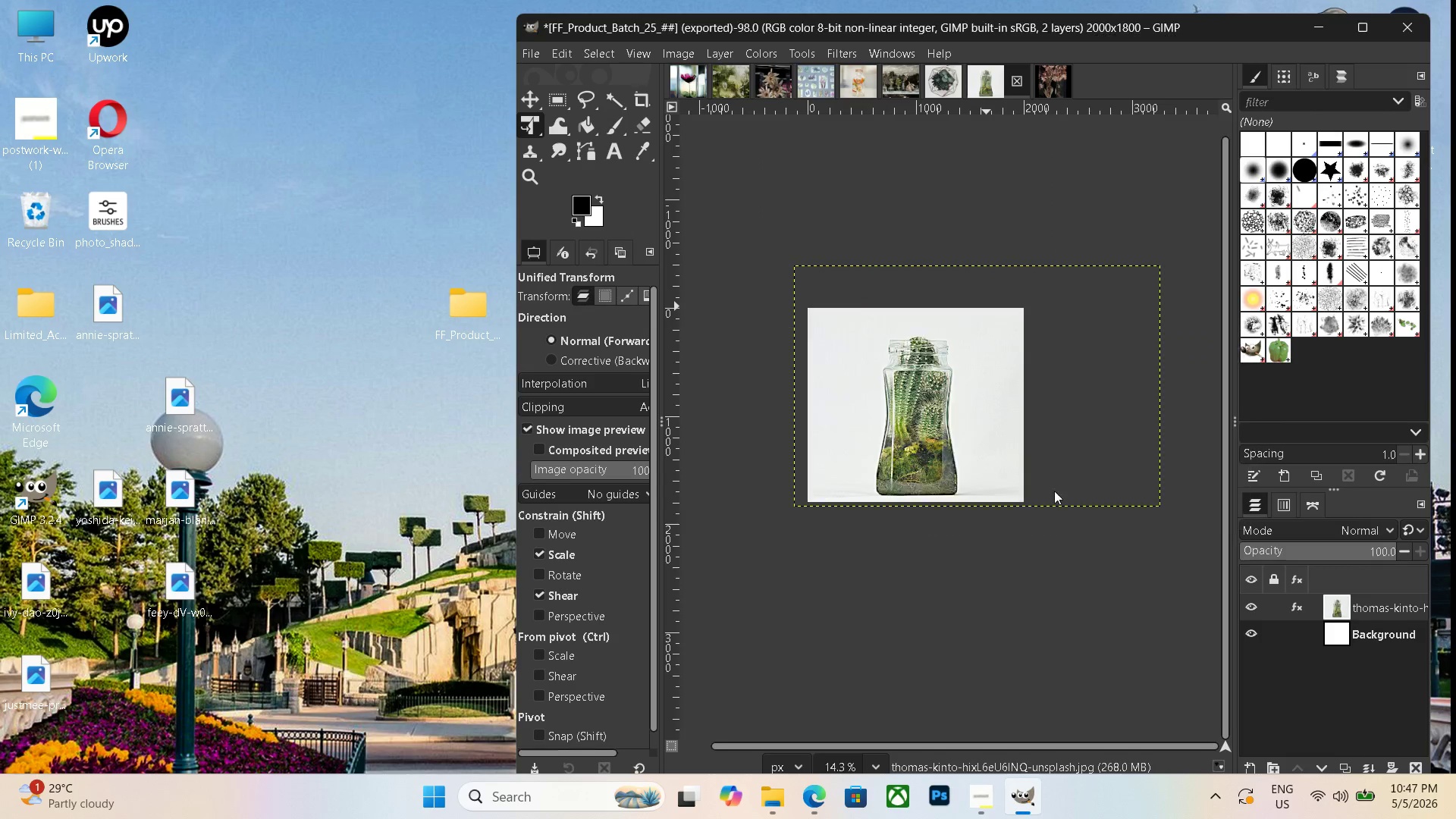 
left_click([1024, 83])
 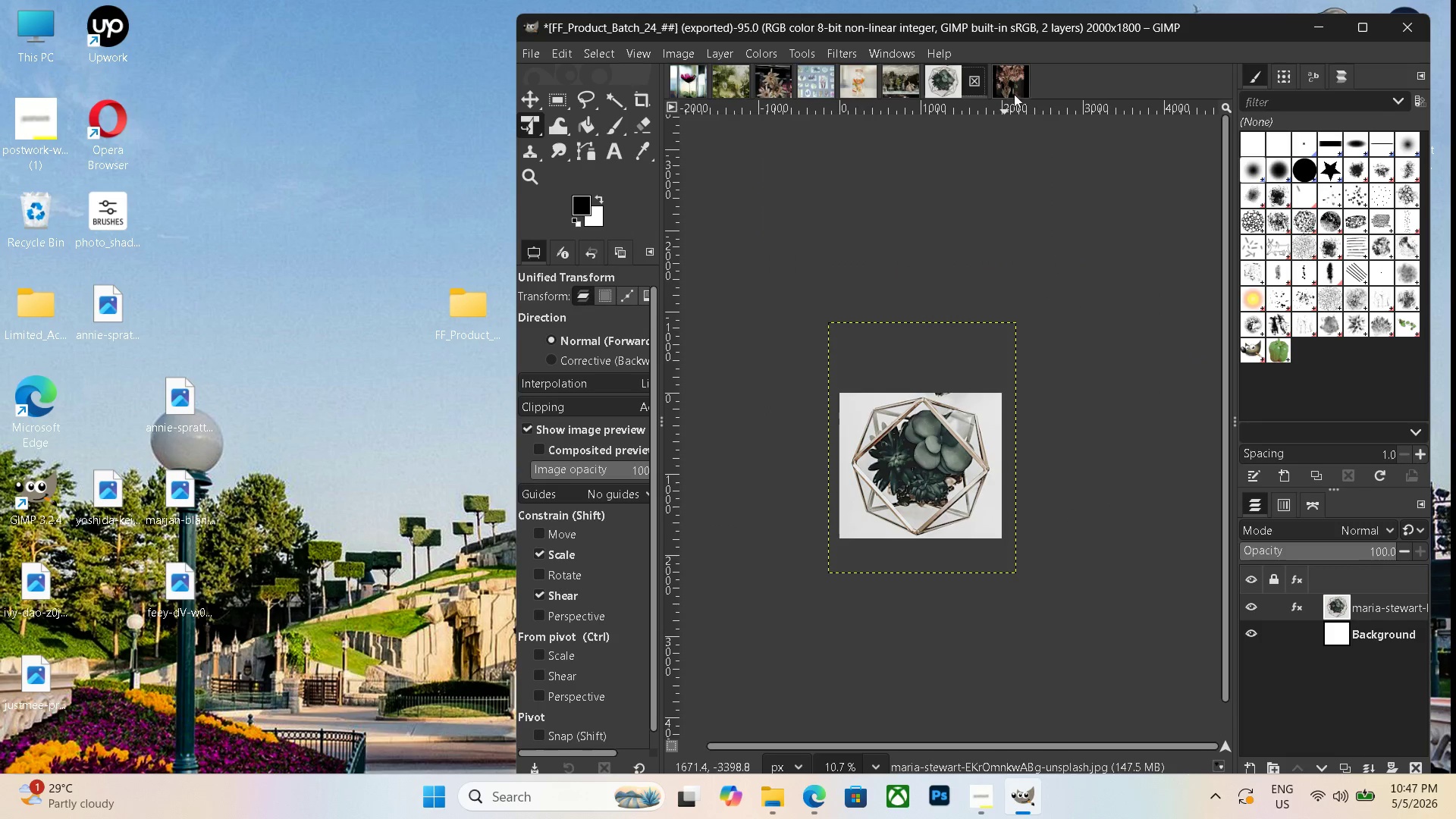 
left_click([1022, 75])
 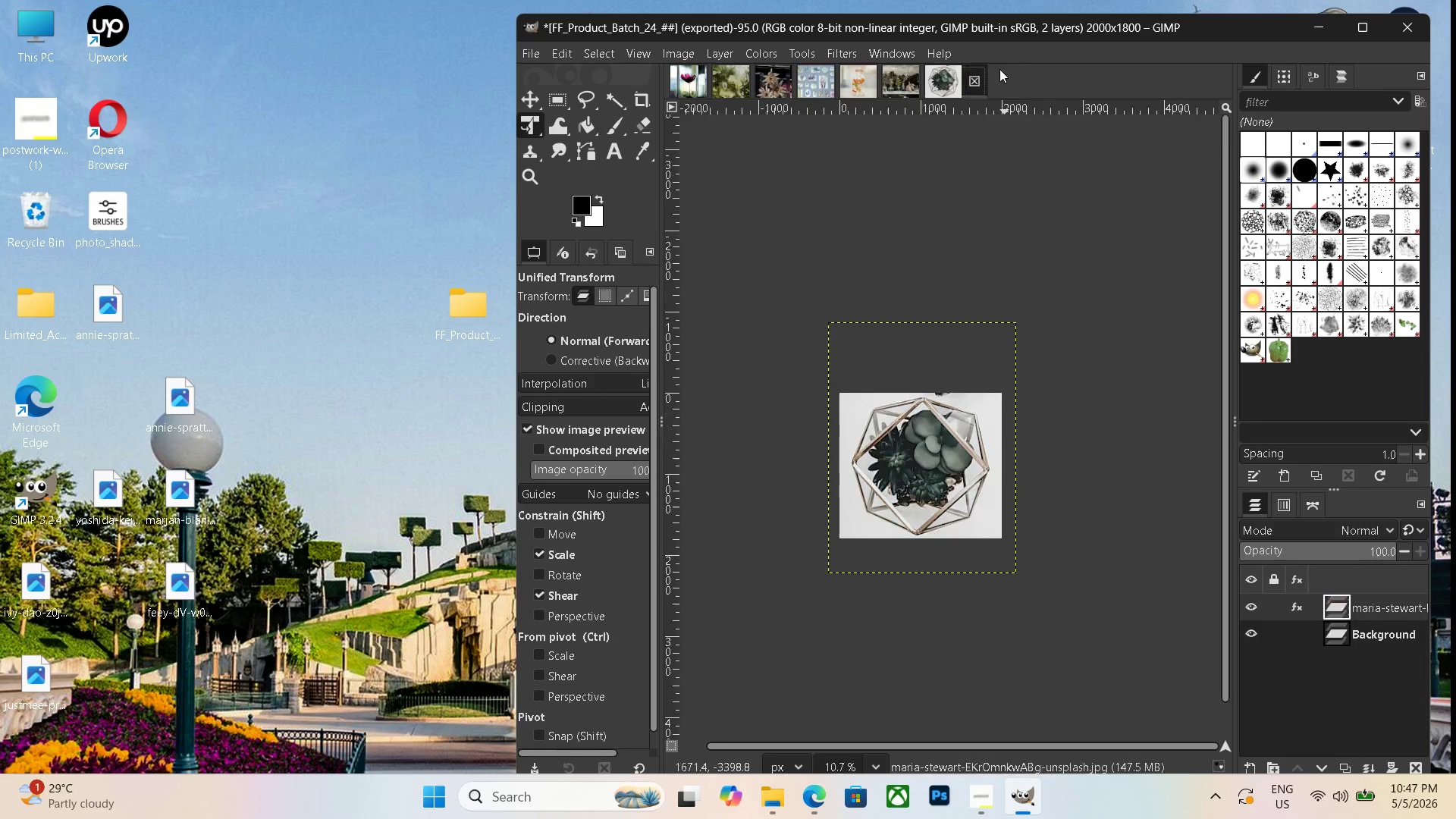 
left_click([984, 81])
 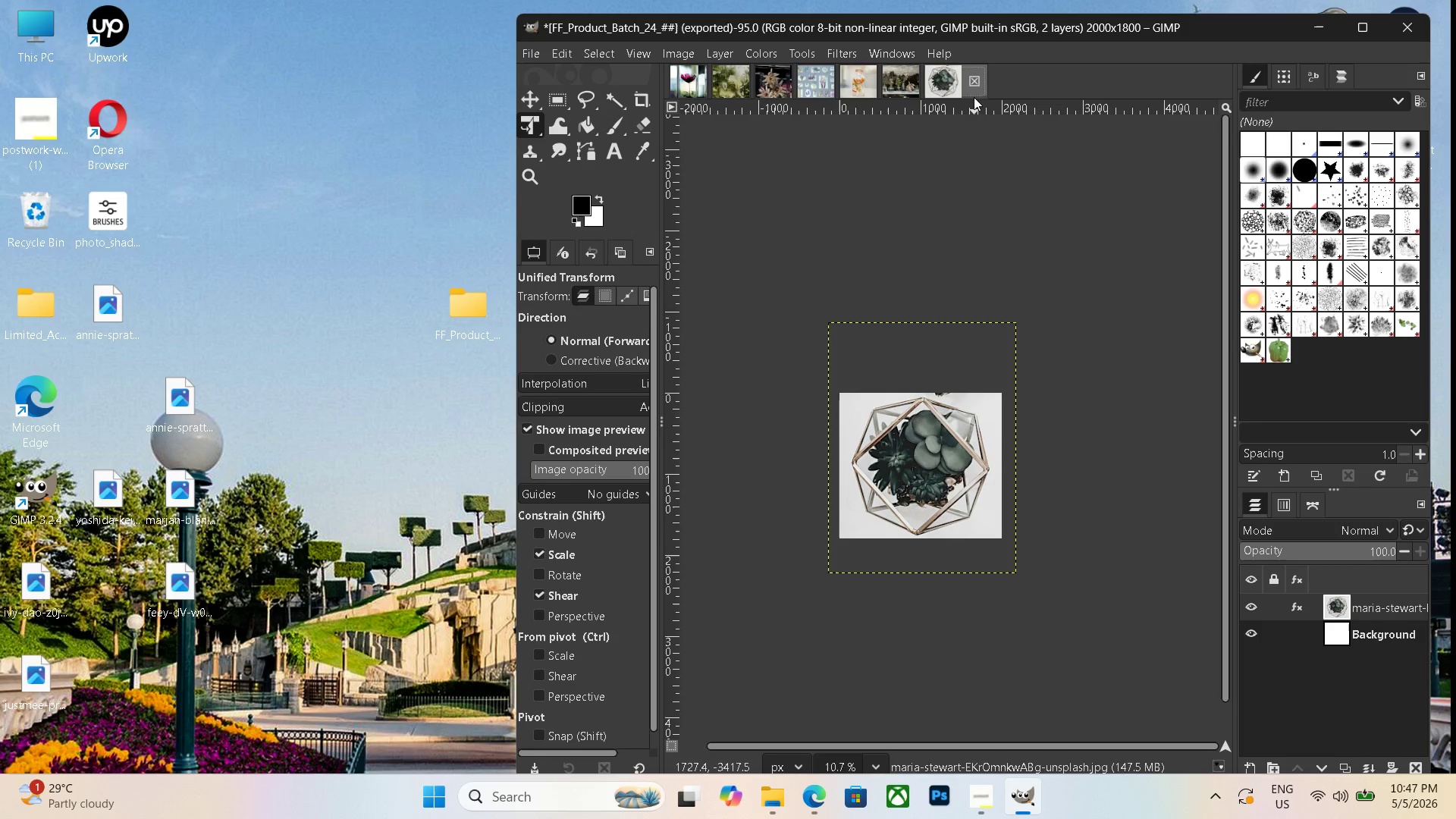 
left_click([975, 74])
 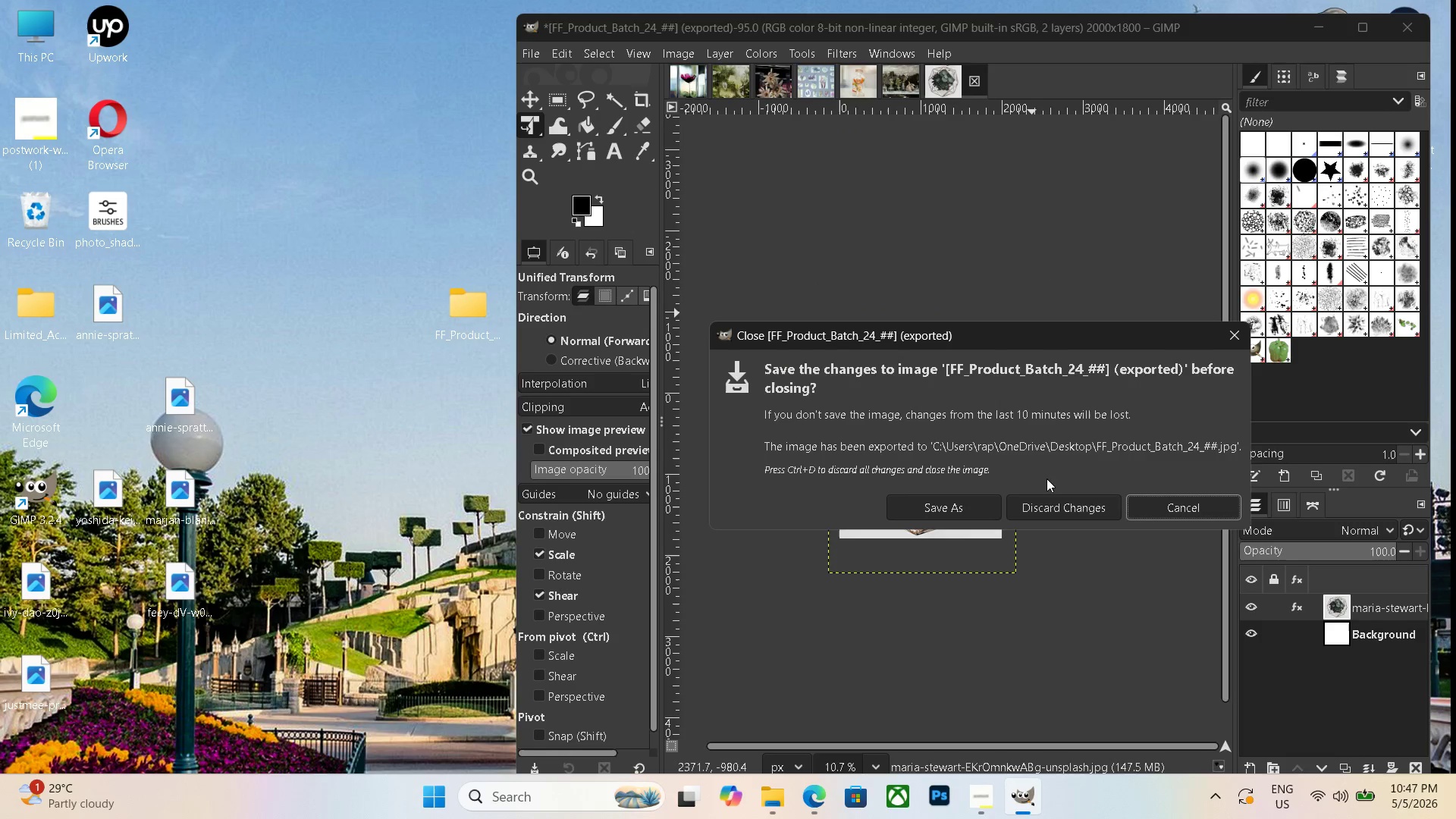 
left_click([1048, 502])
 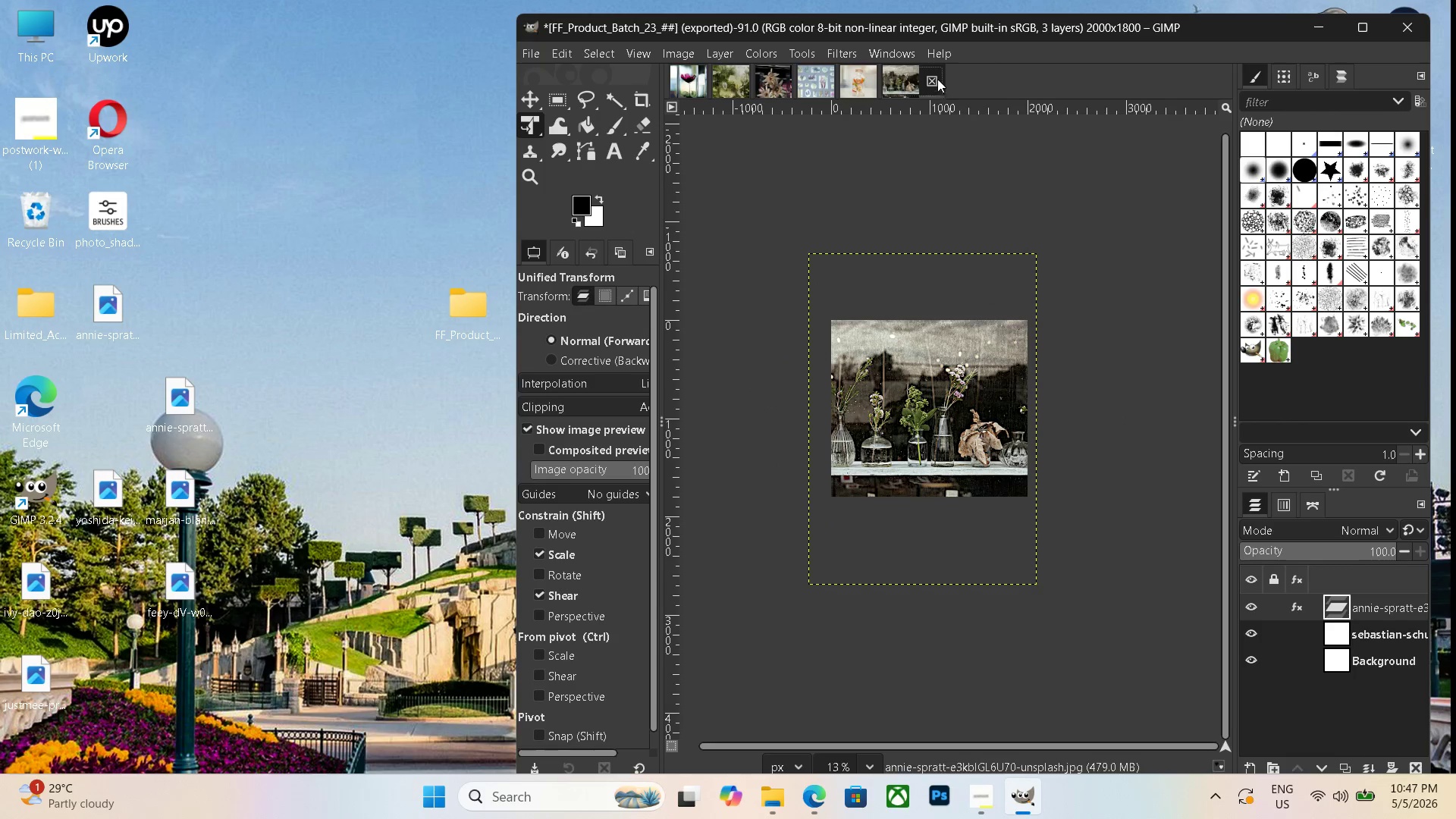 
left_click([937, 78])
 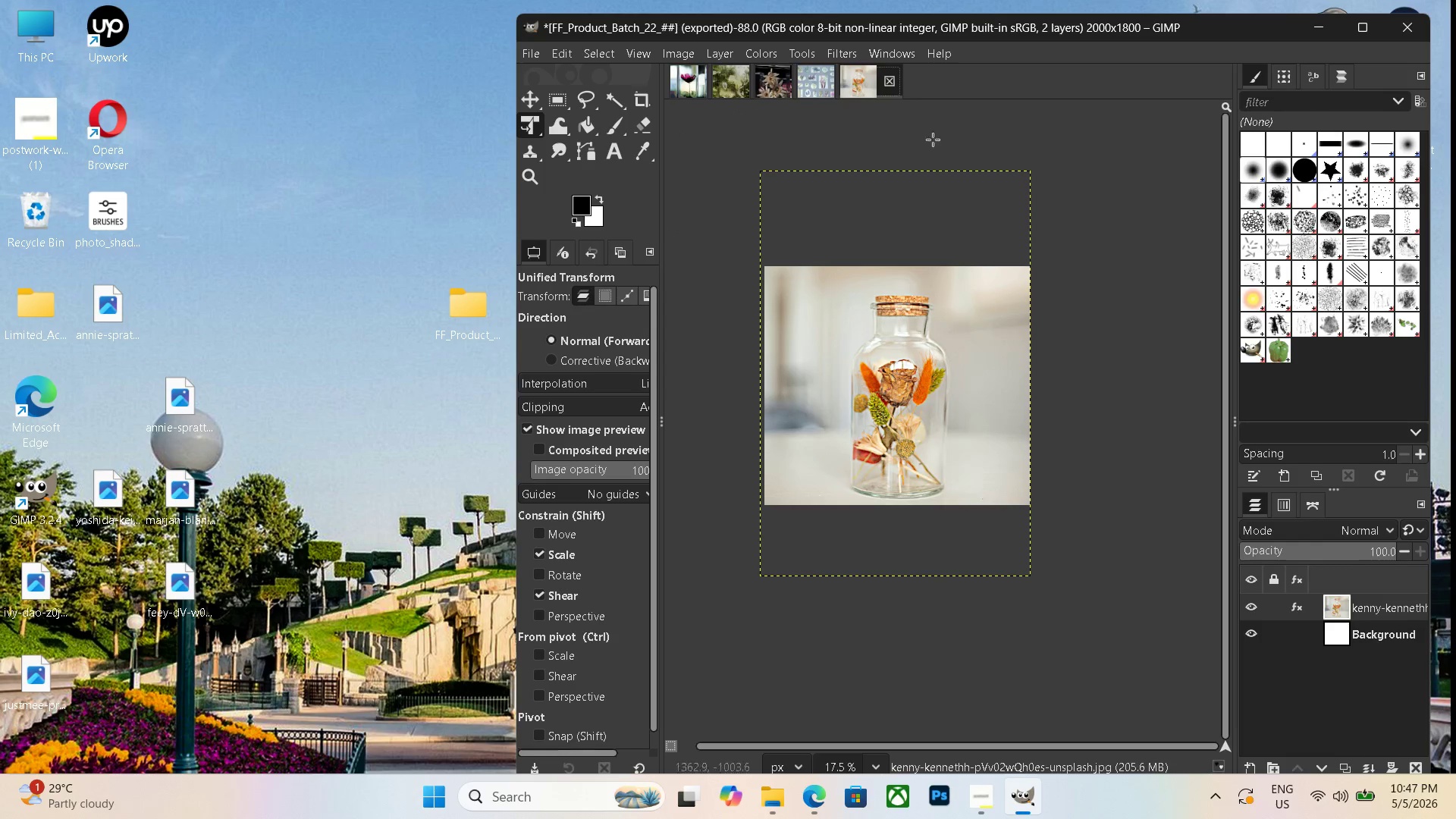 
left_click([892, 79])
 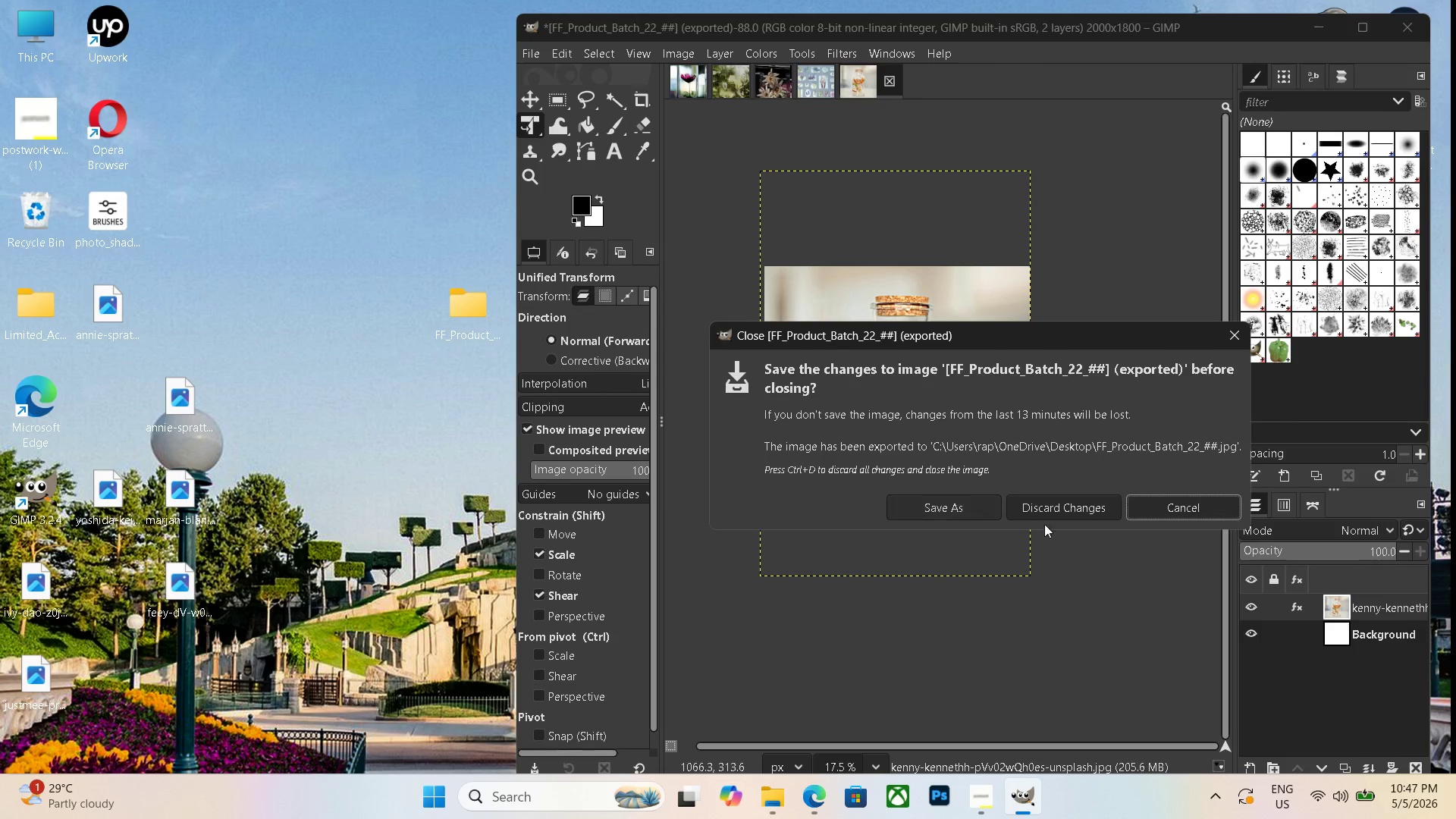 
left_click([1067, 516])
 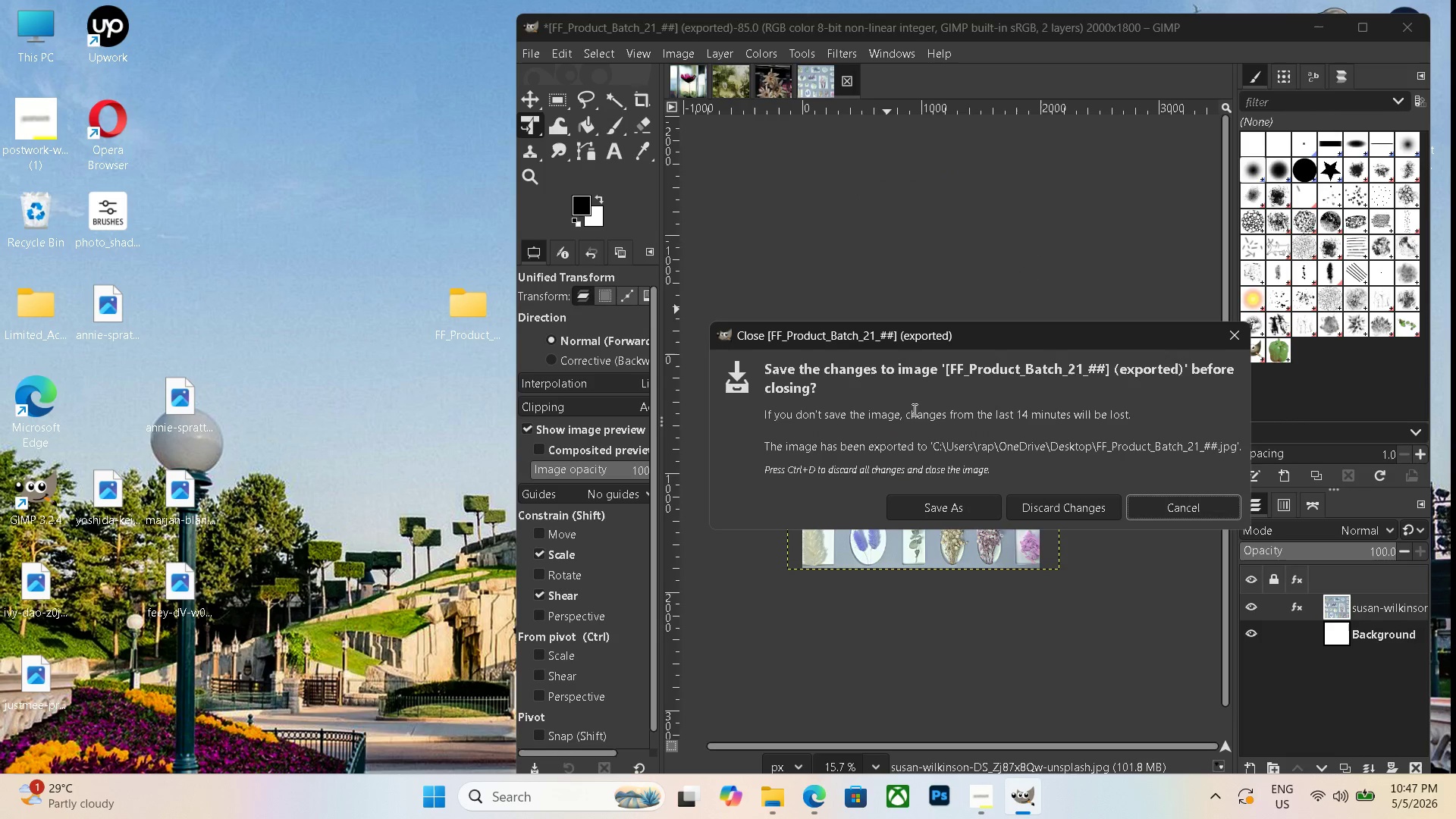 
left_click([1040, 516])
 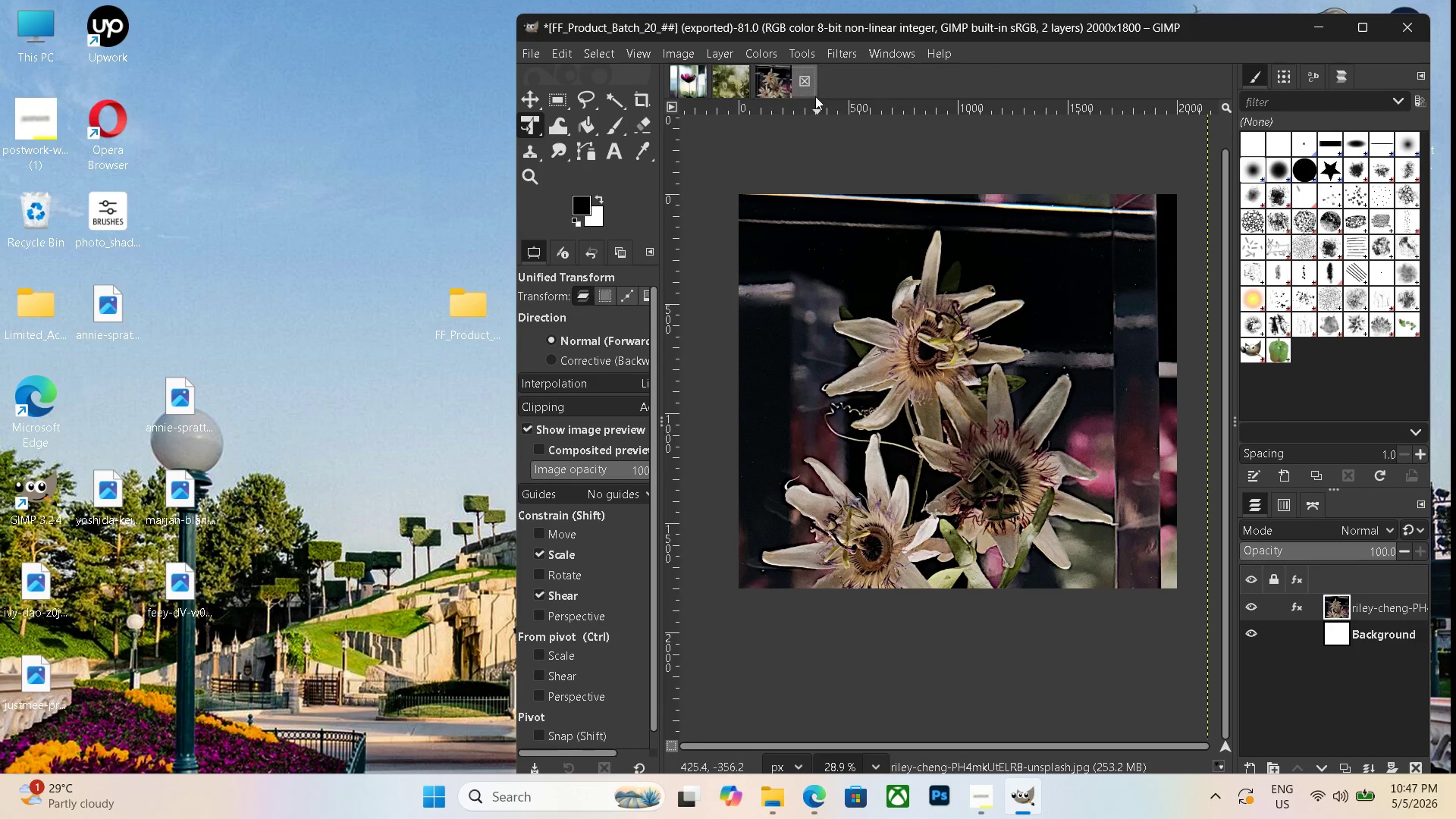 
left_click([805, 81])
 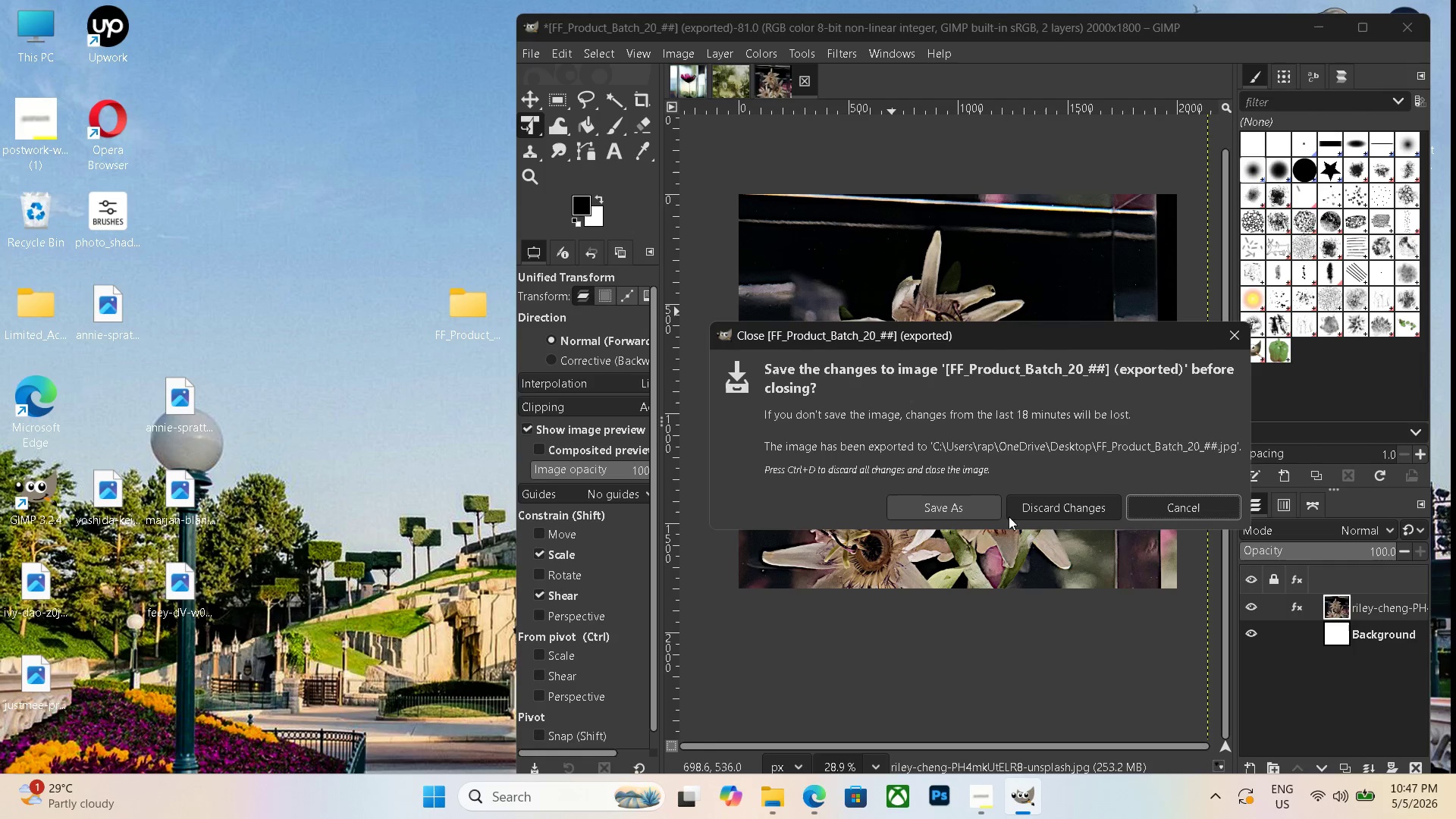 
left_click([1051, 521])
 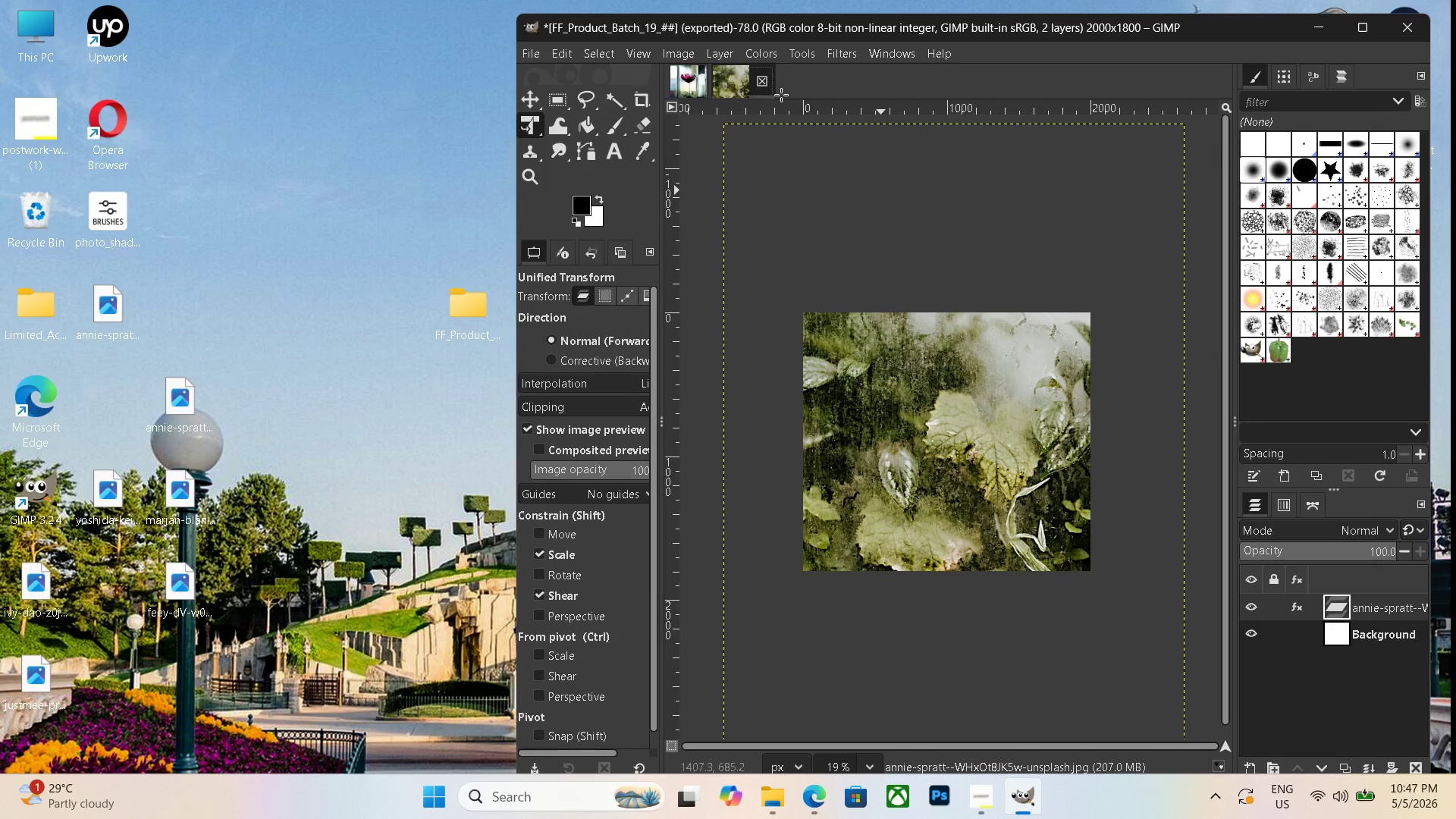 
left_click([759, 84])
 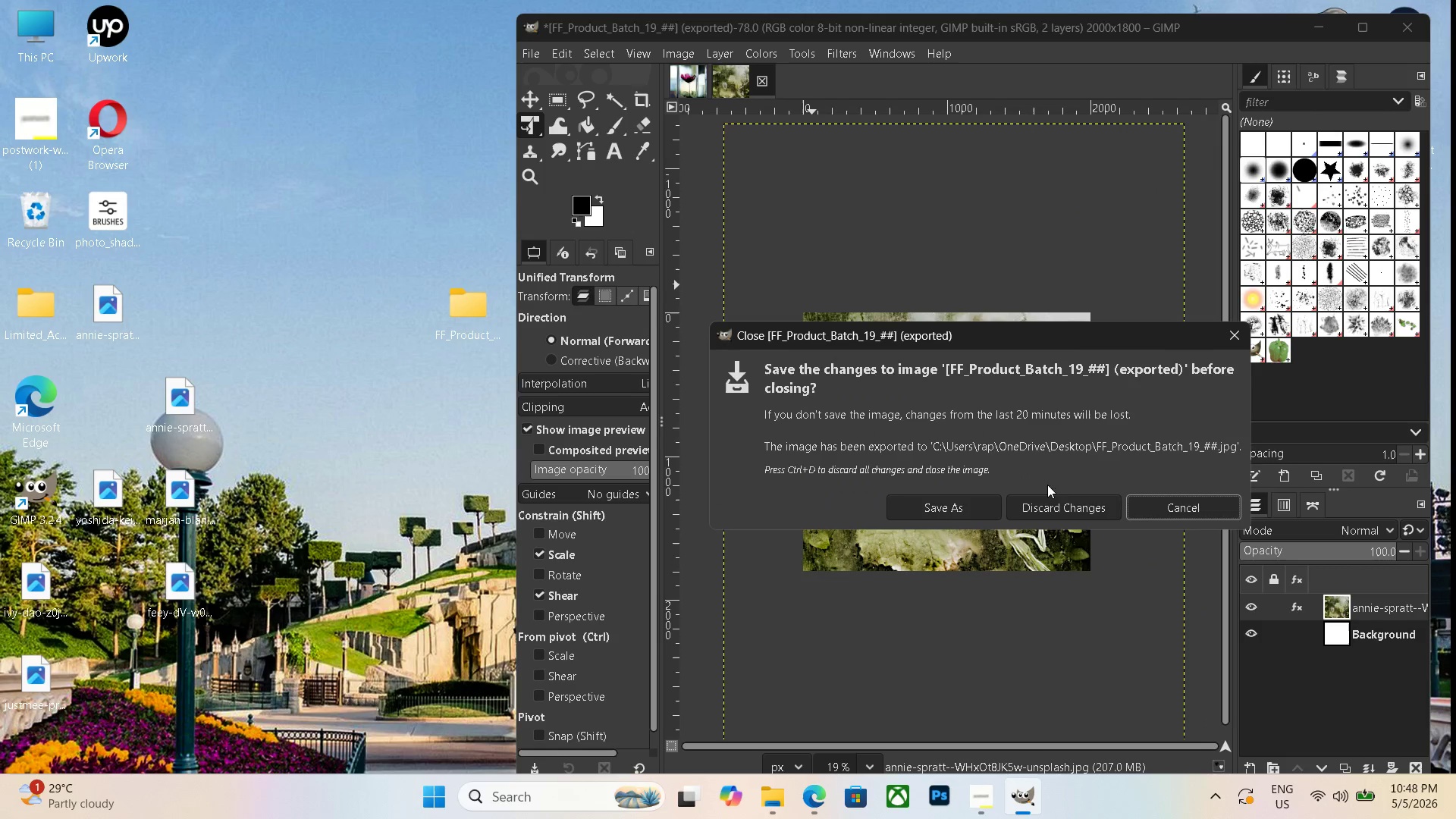 
left_click([1048, 506])
 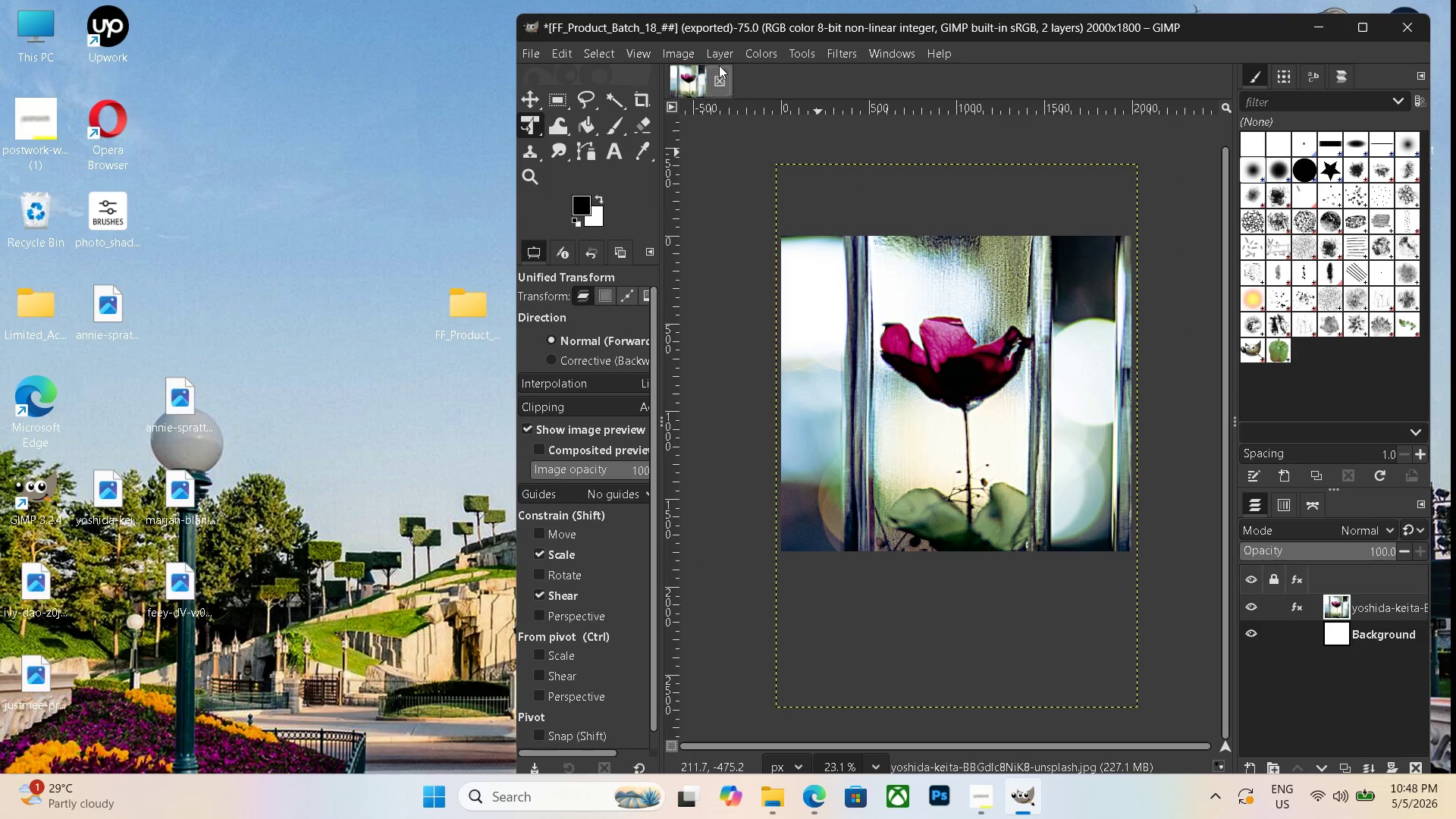 
left_click([723, 76])
 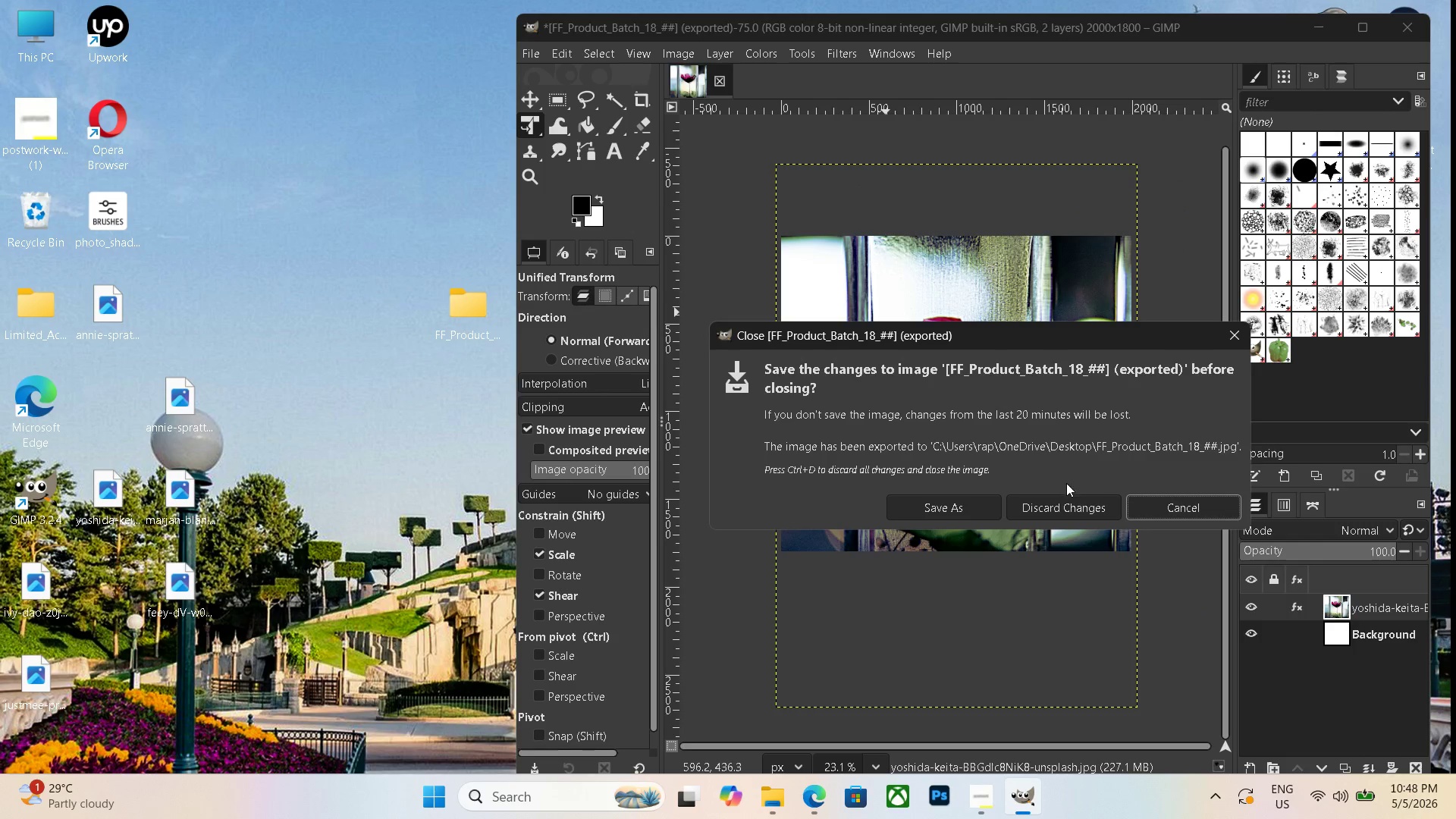 
left_click([1065, 503])
 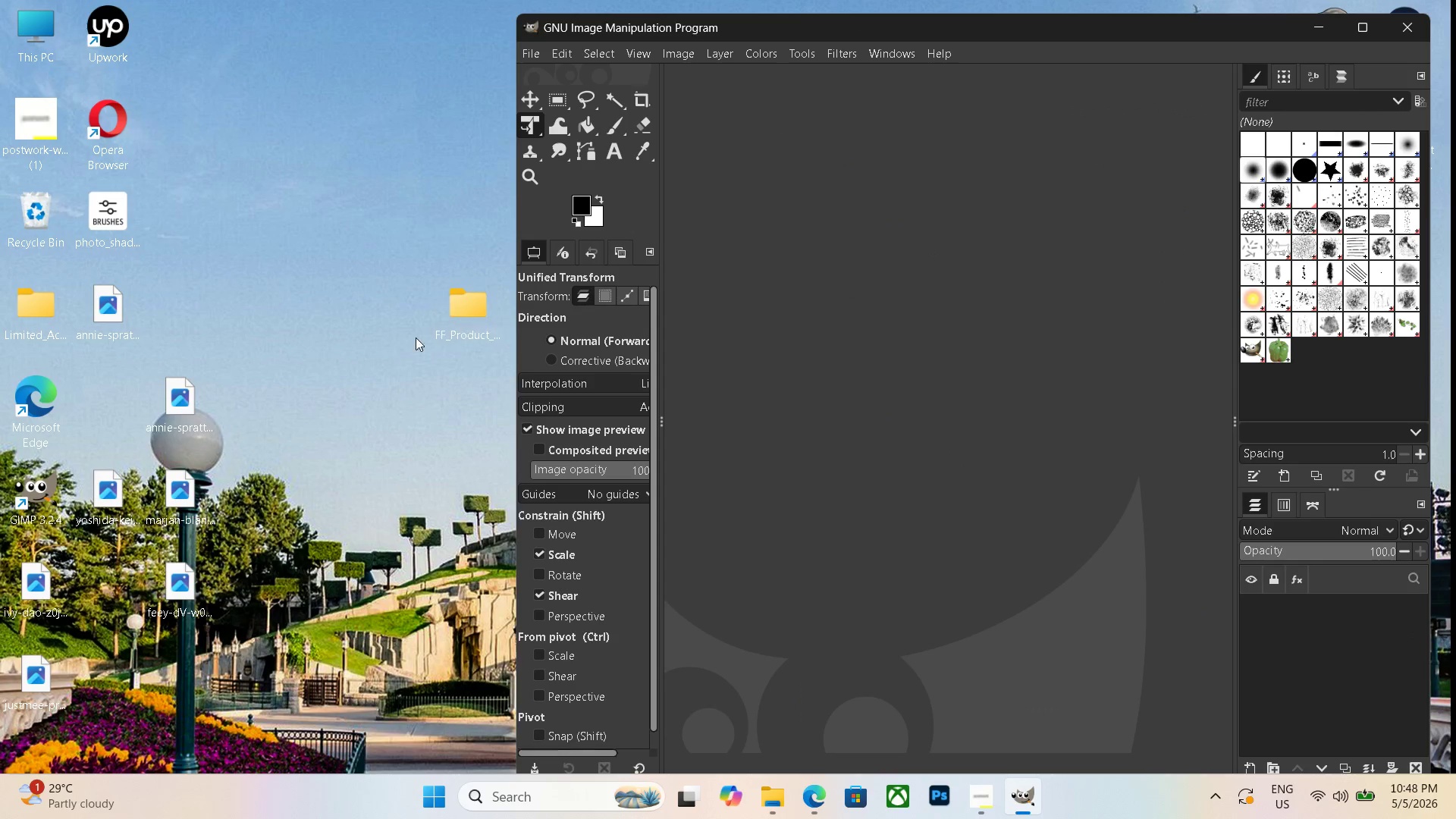 
left_click([393, 437])
 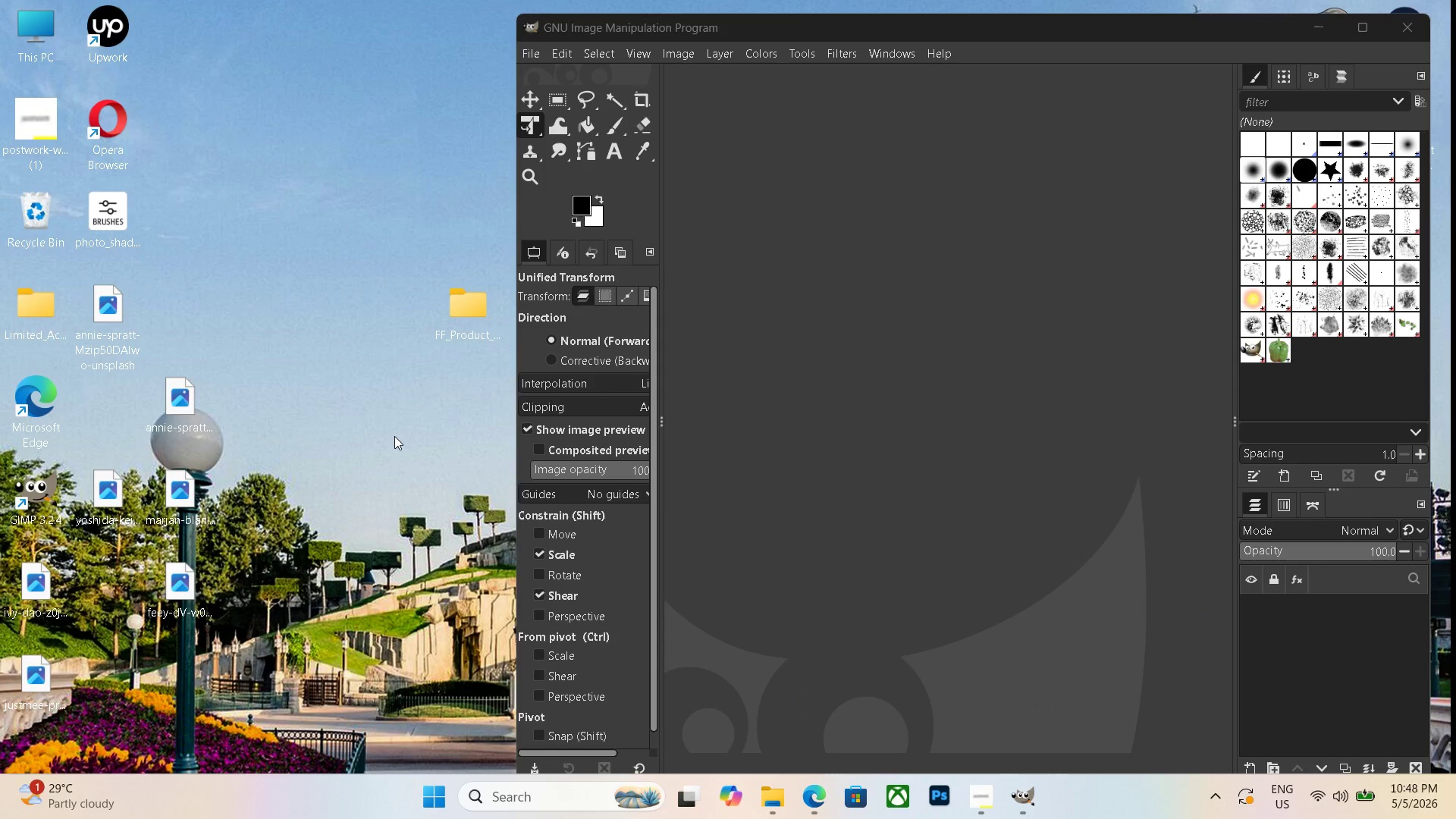 
key(Control+N)
 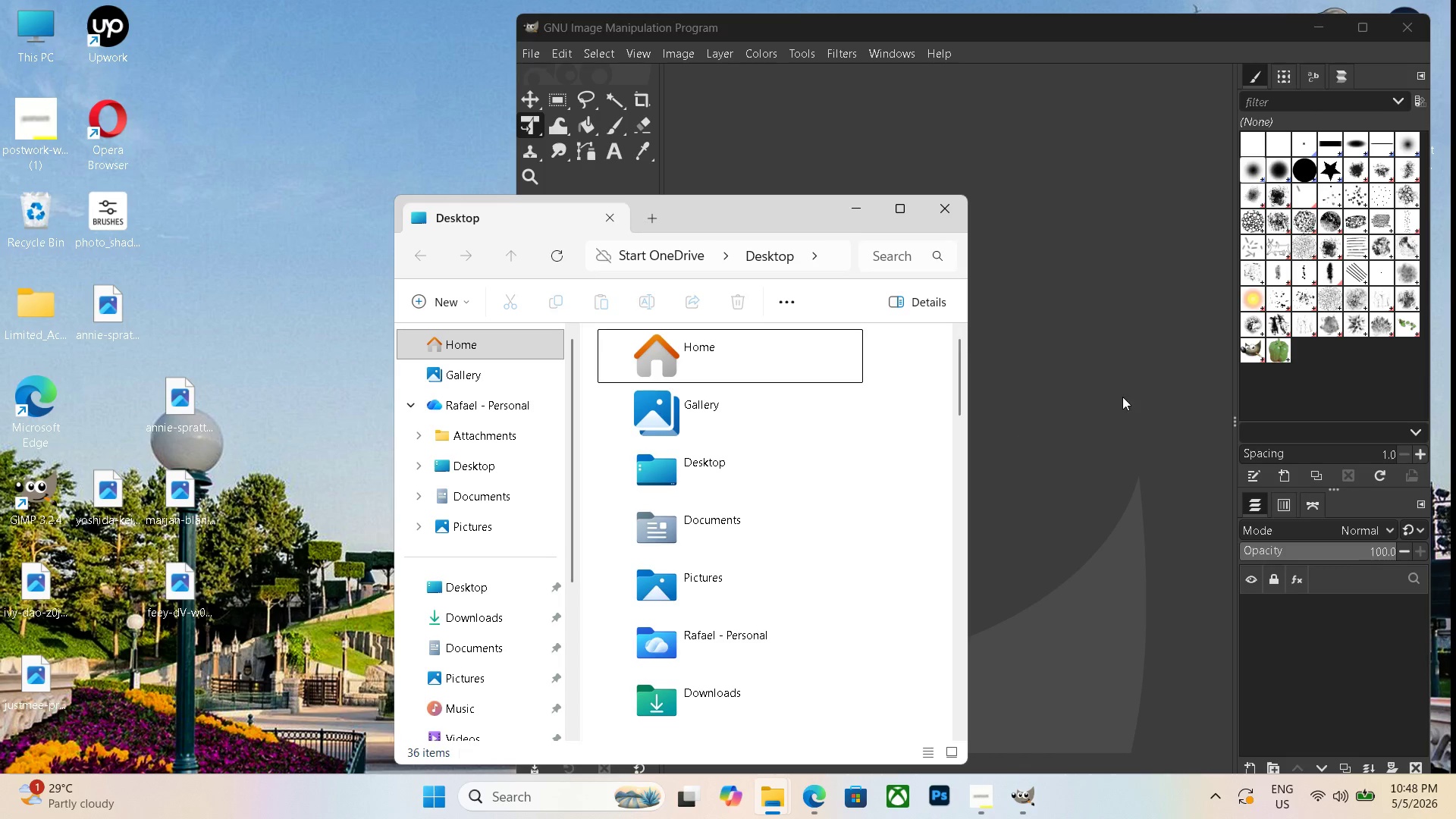 
double_click([1128, 397])
 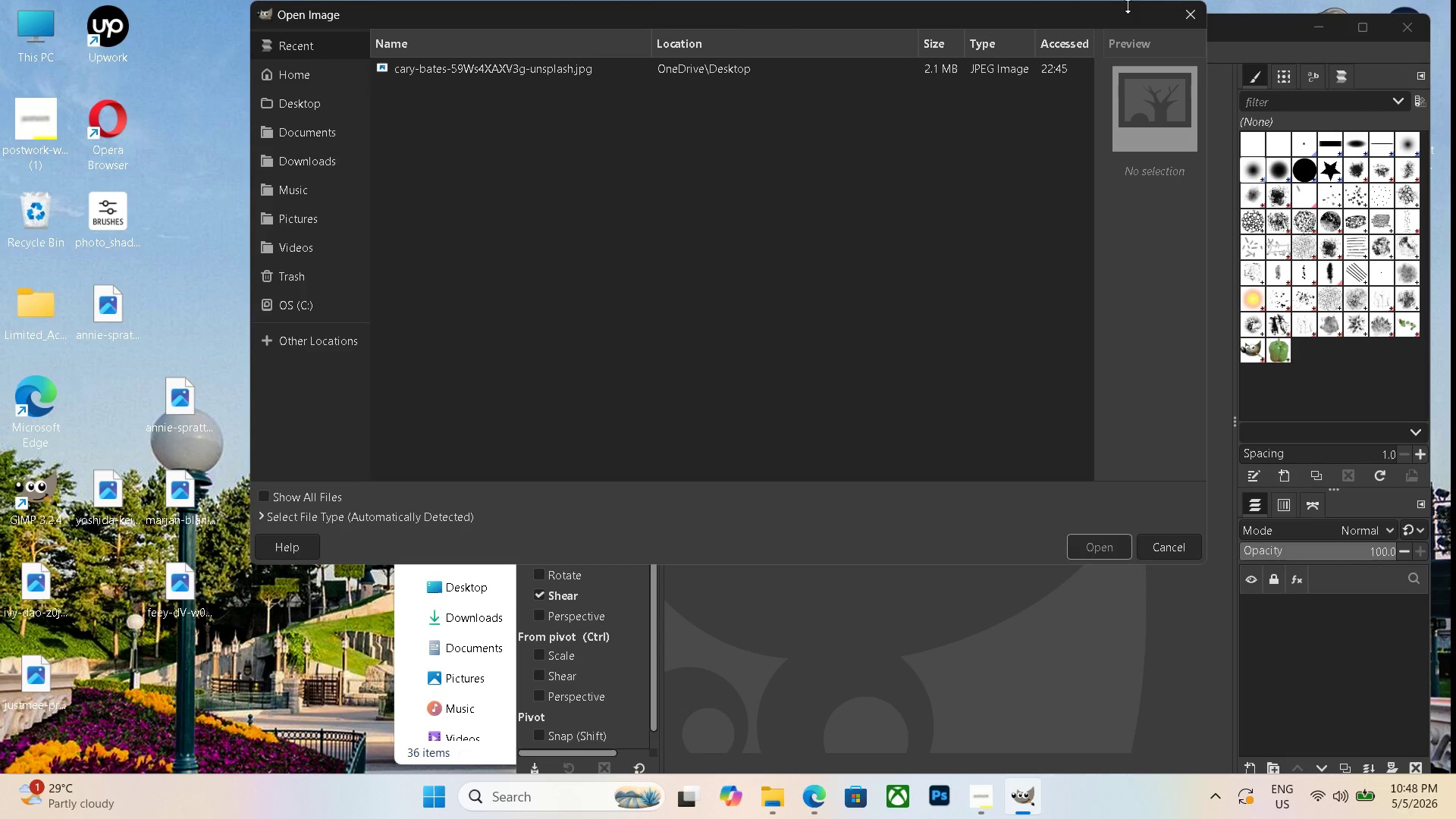 
left_click([1185, 20])
 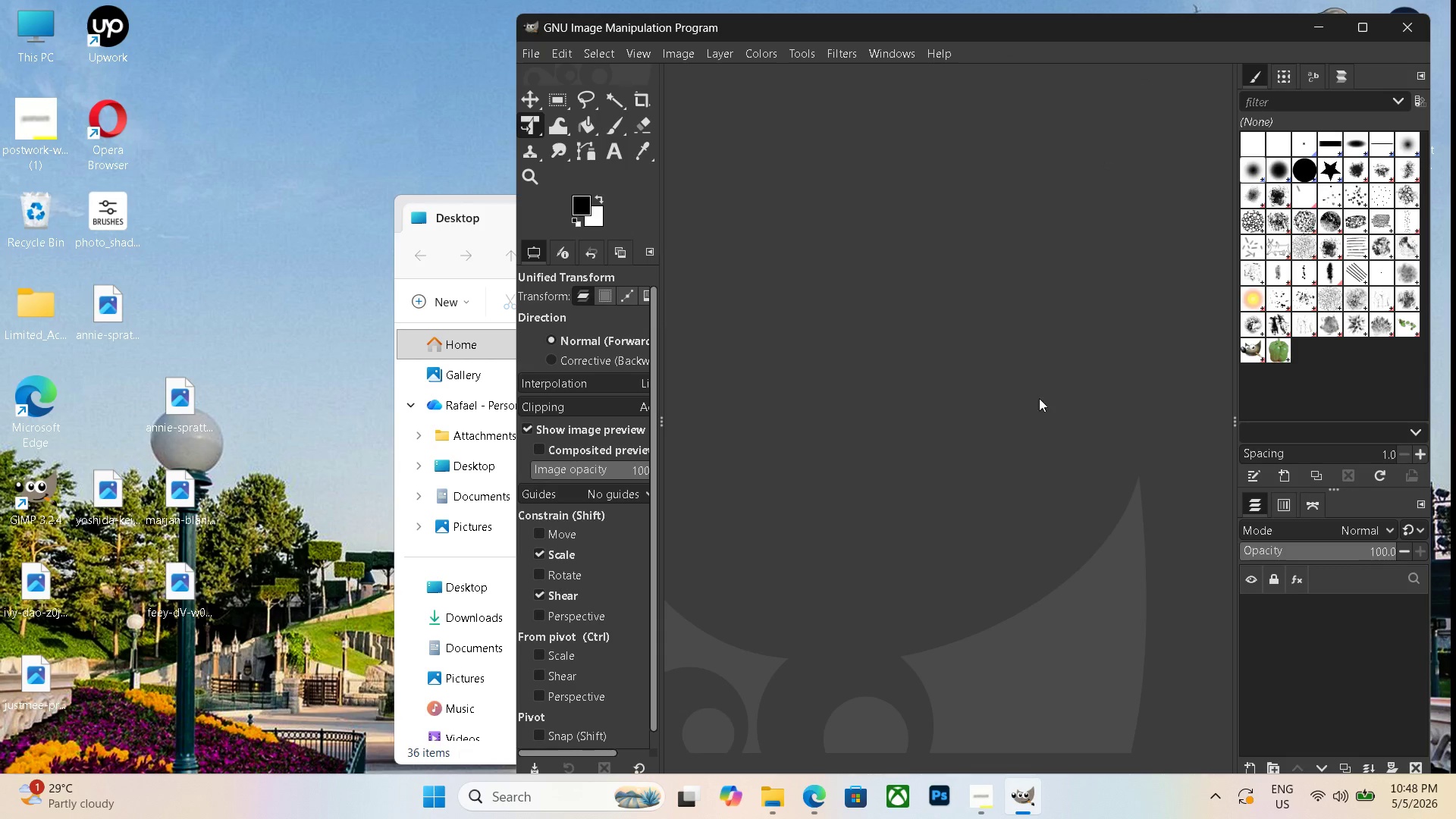 
left_click([1017, 445])
 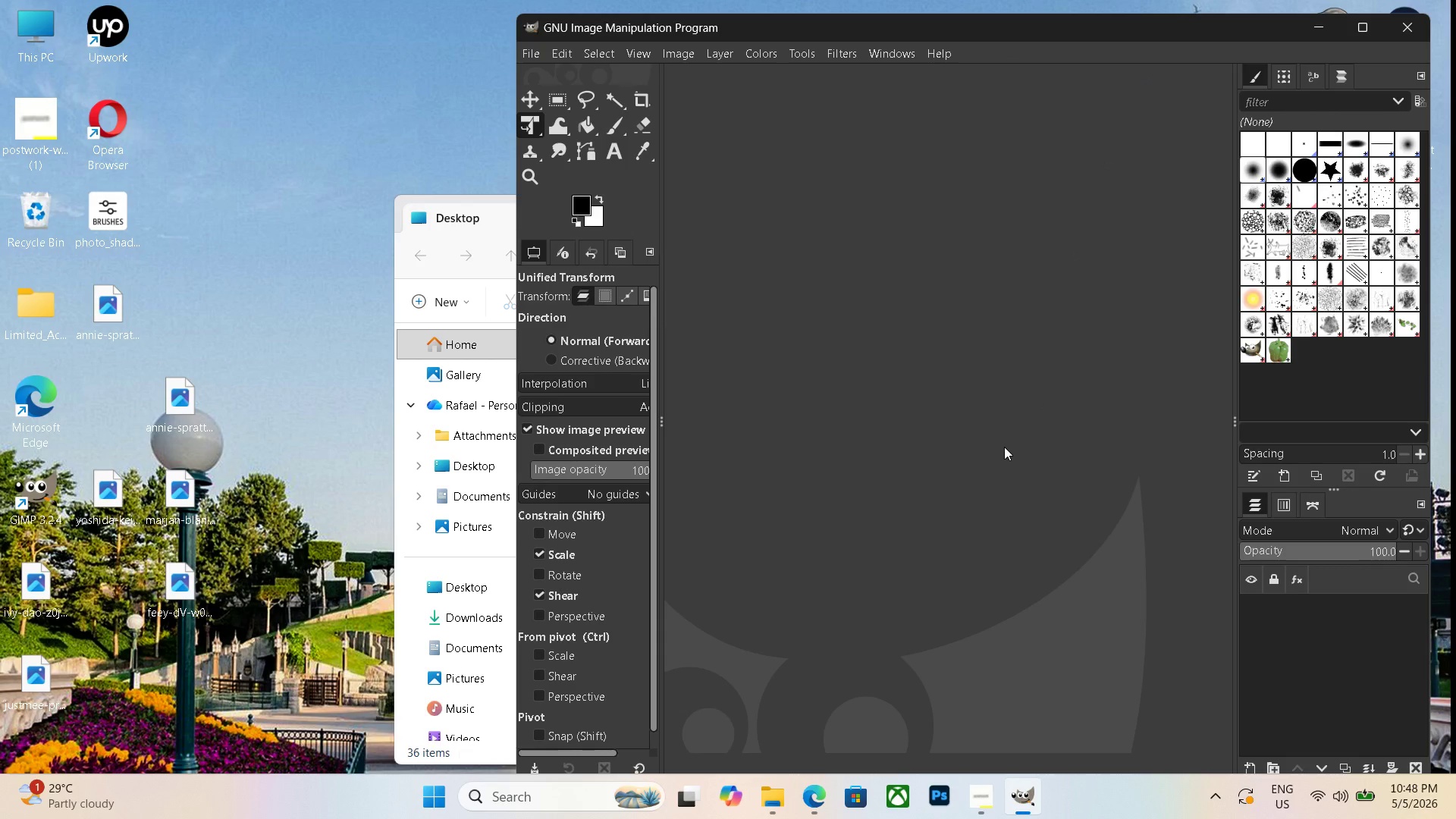 
key(Control+N)
 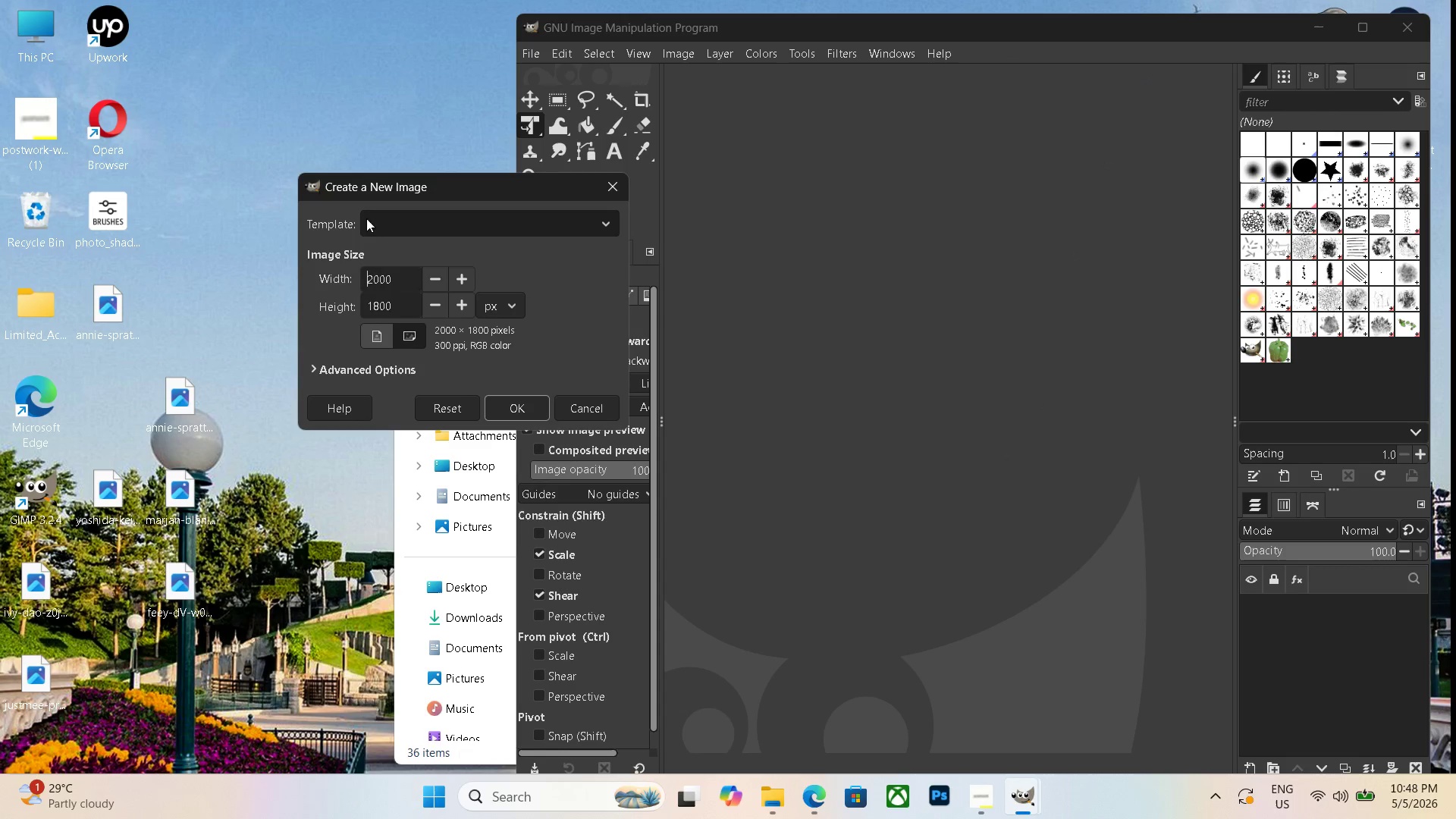 
left_click([507, 406])
 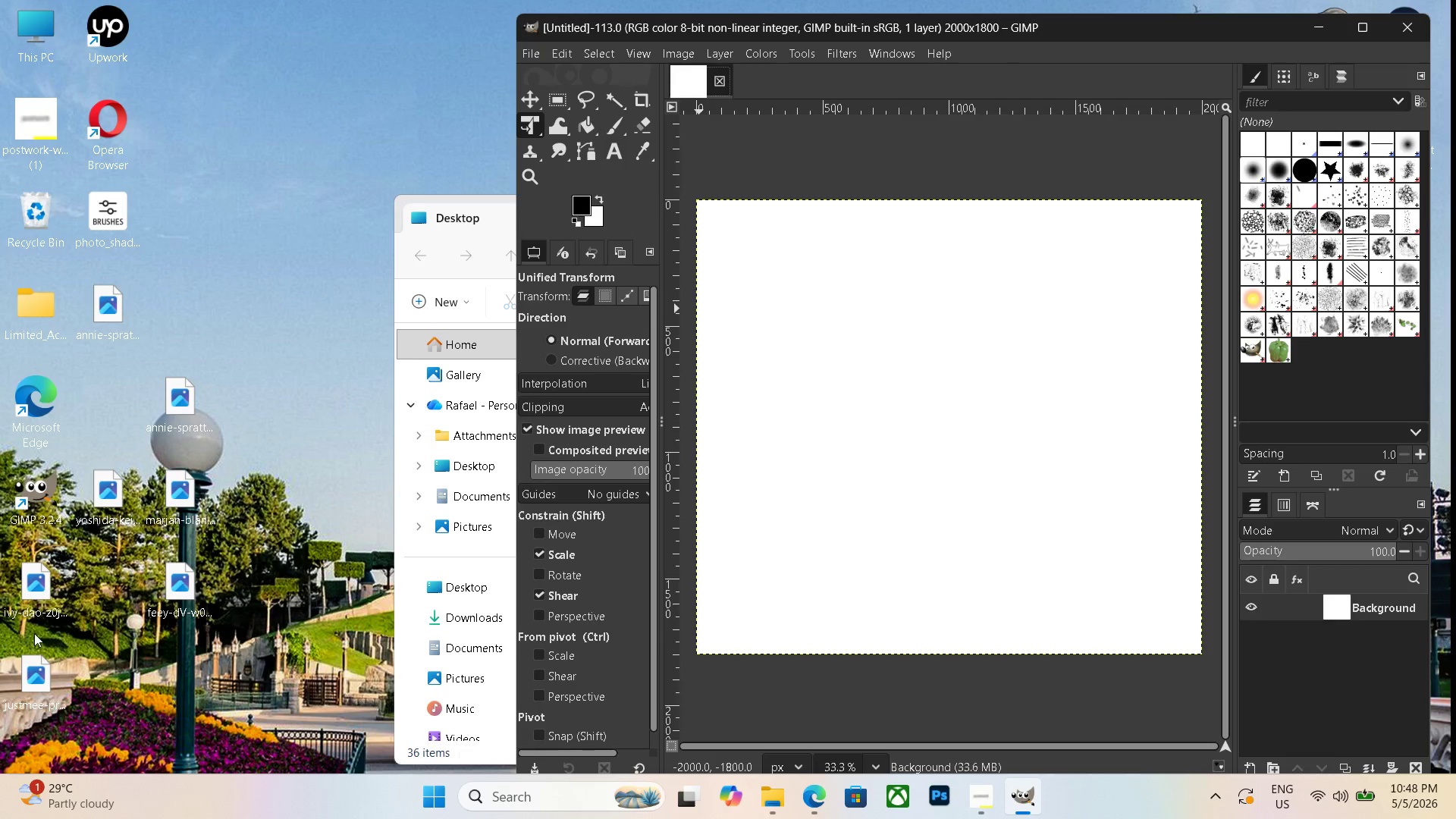 
left_click_drag(start_coordinate=[26, 598], to_coordinate=[947, 544])
 